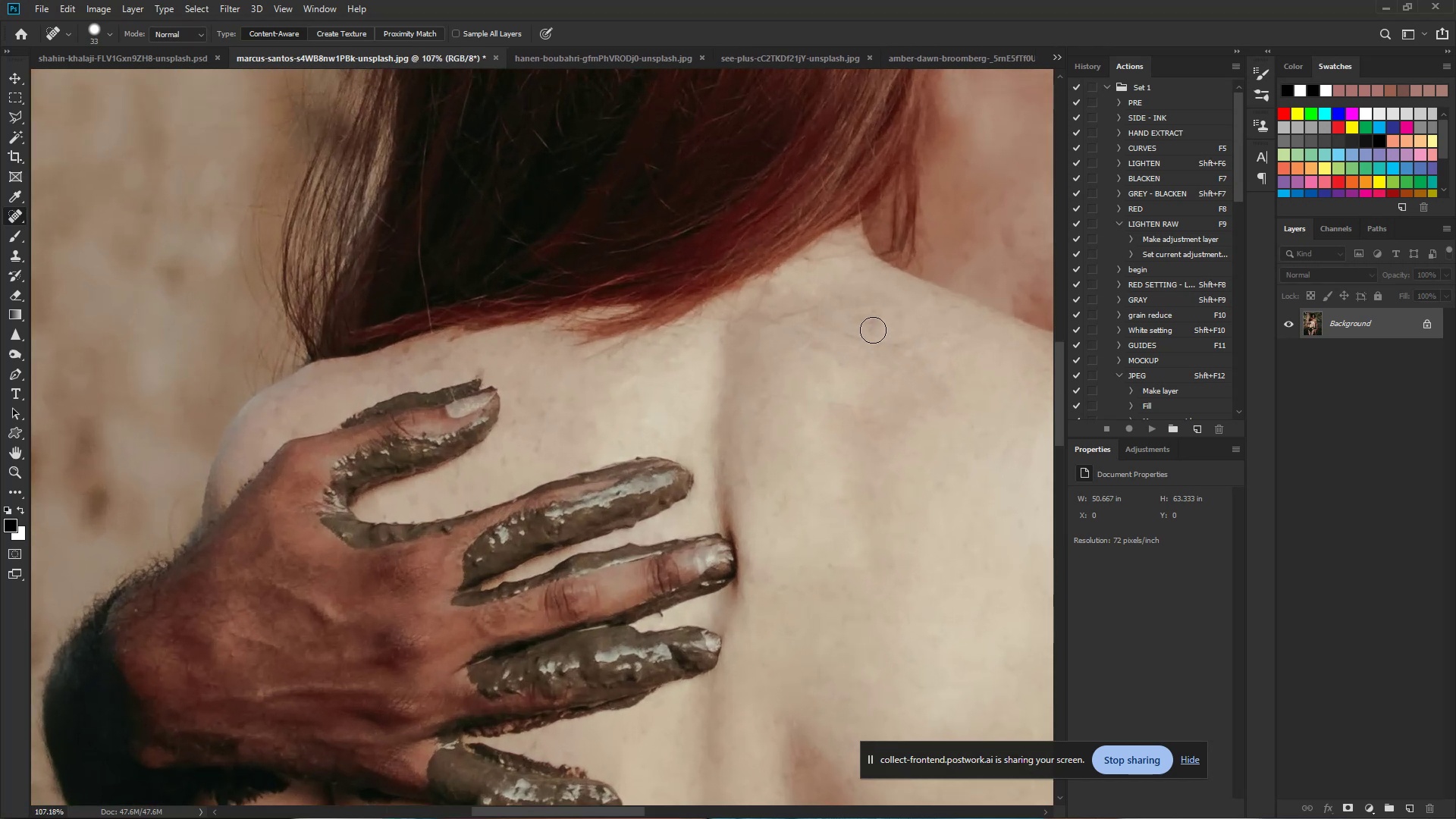 
hold_key(key=Space, duration=0.53)
 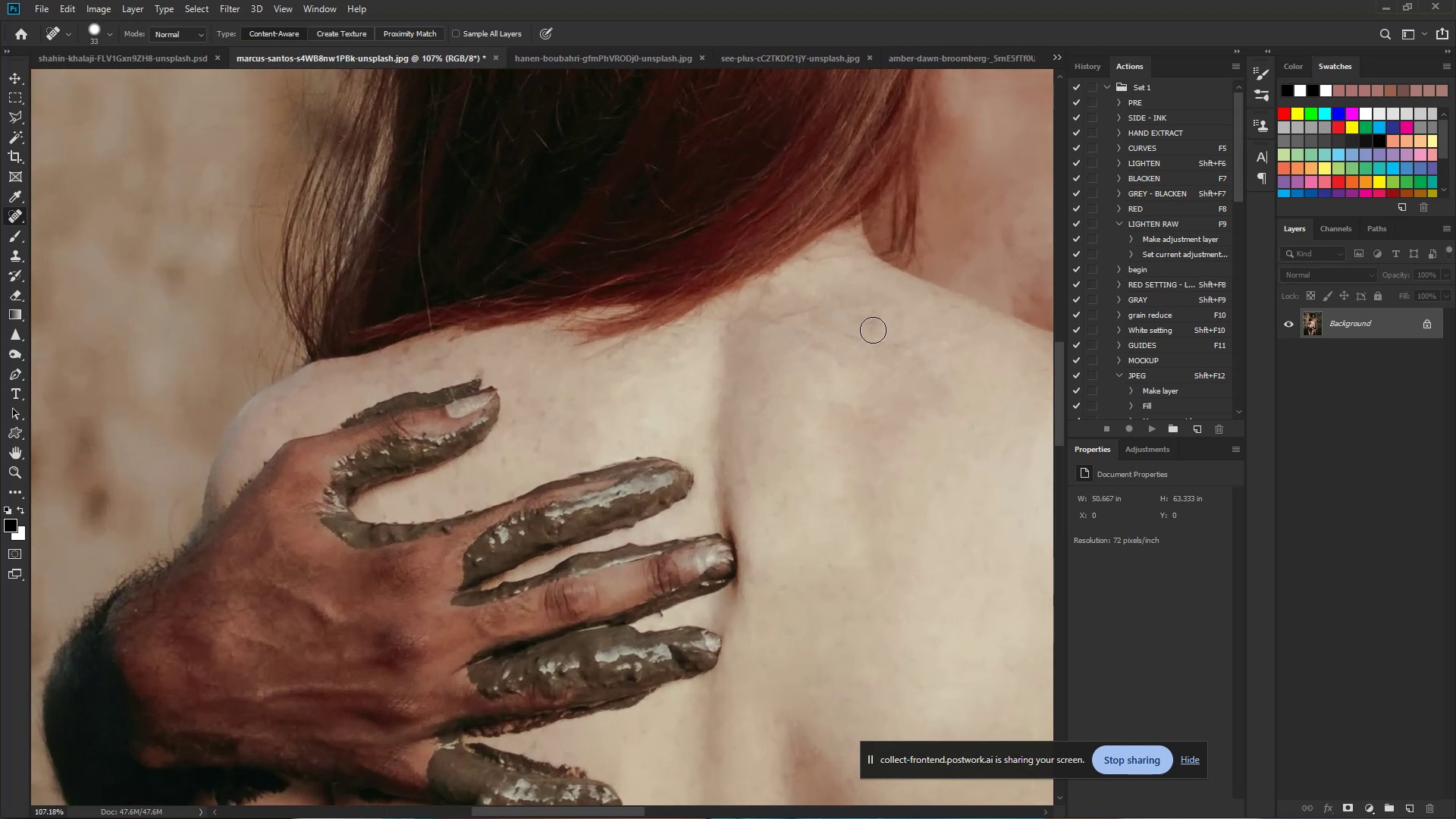 
left_click_drag(start_coordinate=[817, 320], to_coordinate=[899, 361])
 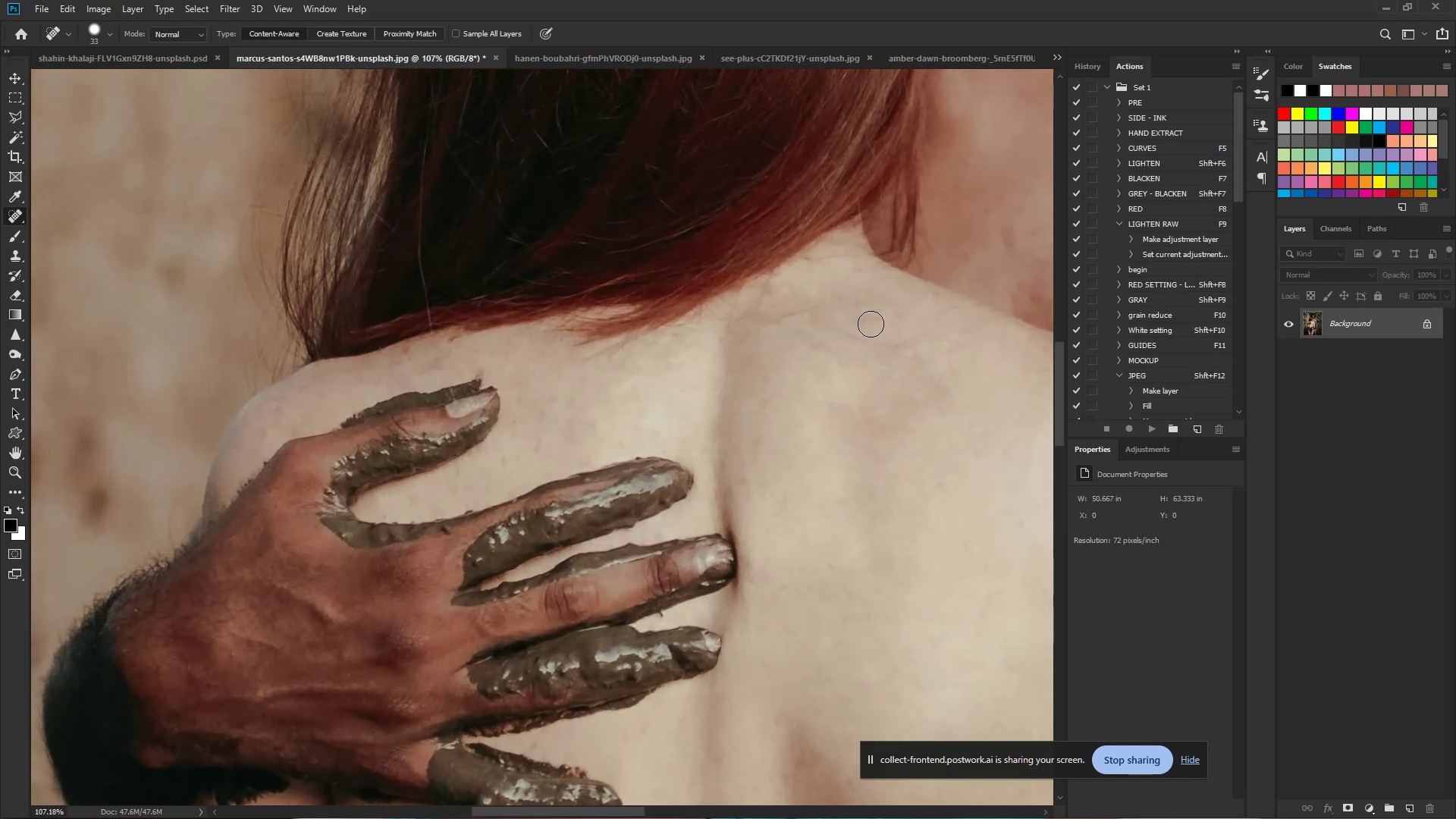 
double_click([864, 317])
 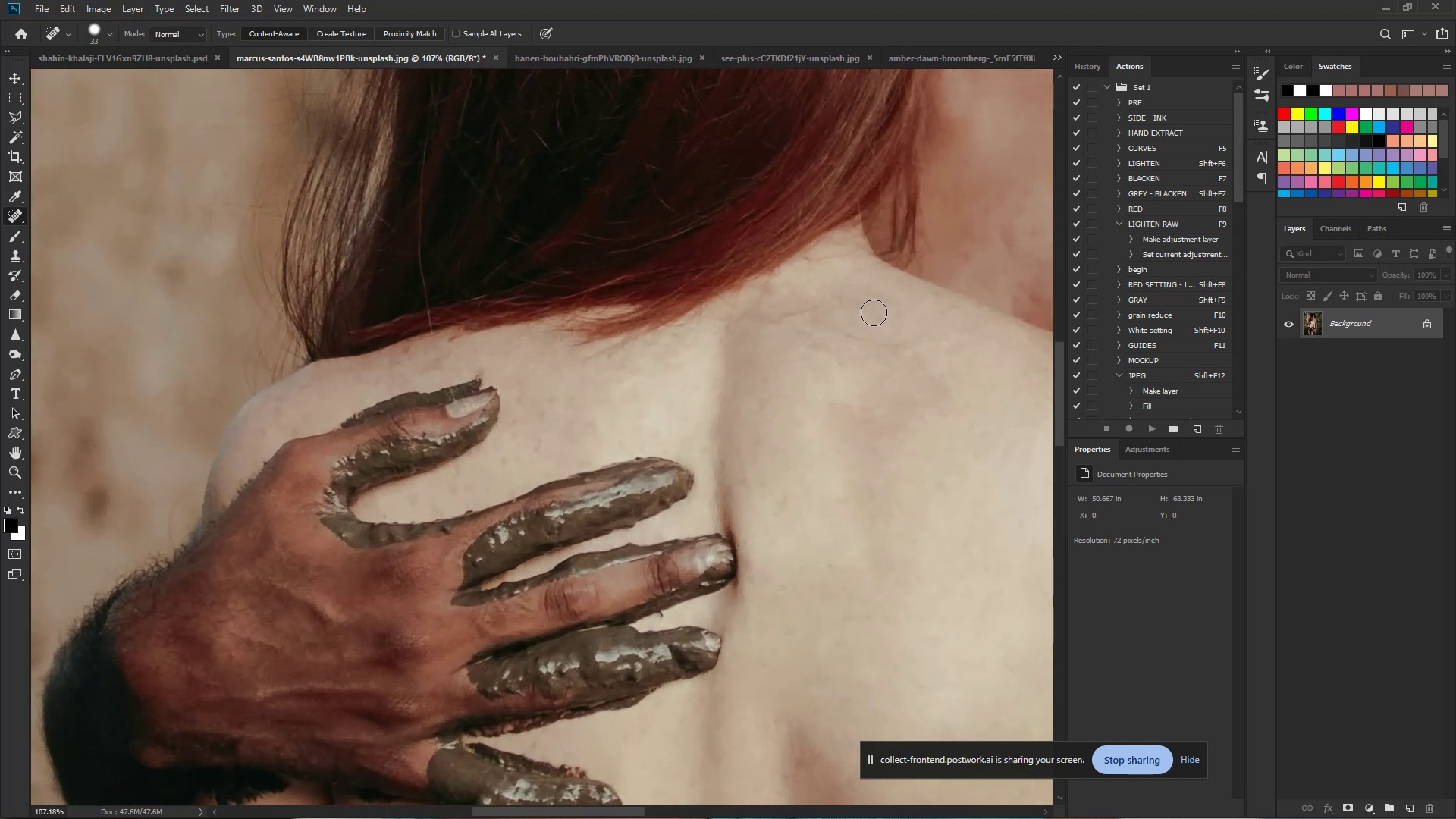 
left_click_drag(start_coordinate=[878, 310], to_coordinate=[884, 310])
 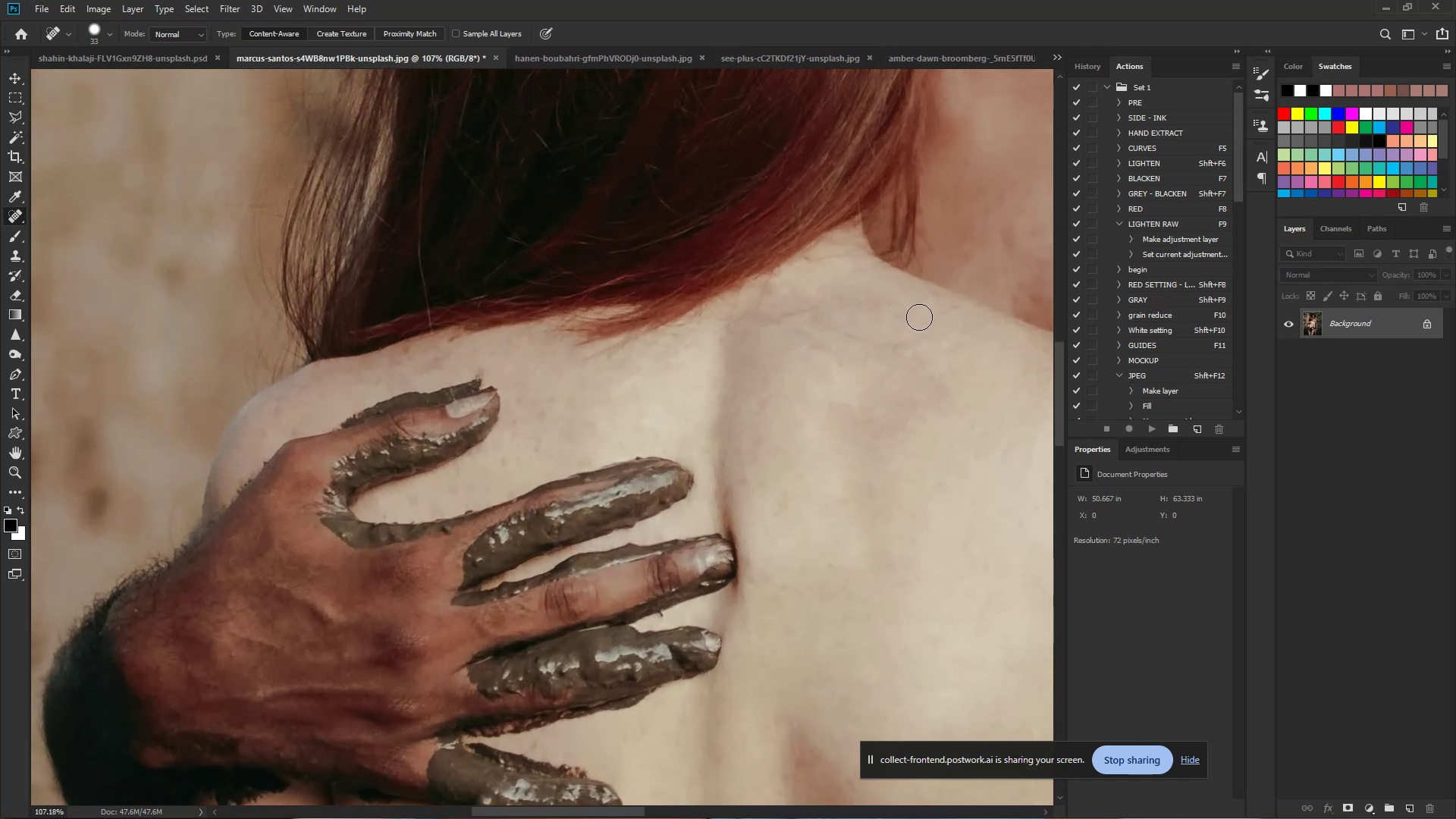 
hold_key(key=ControlLeft, duration=0.46)
 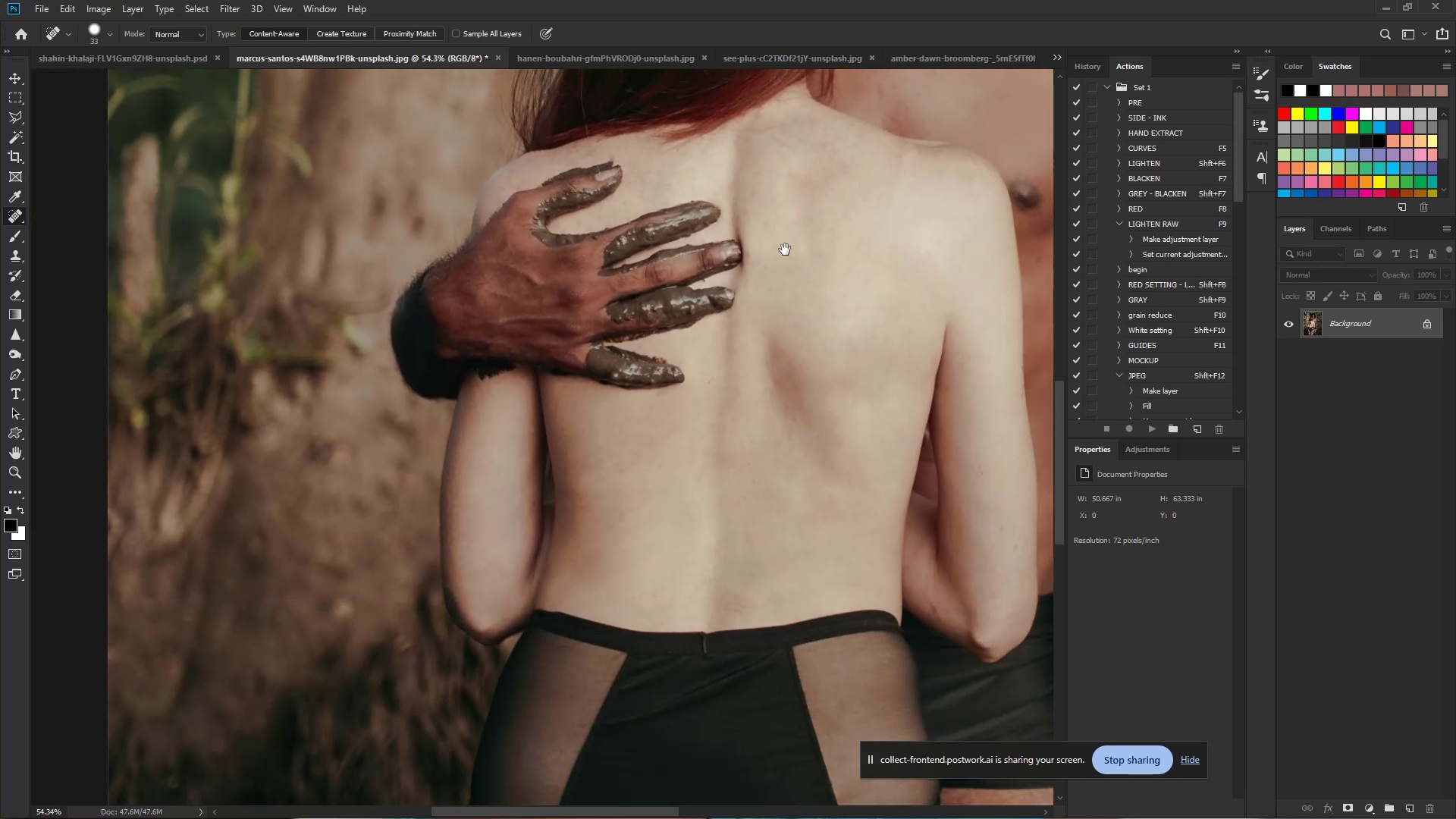 
hold_key(key=Space, duration=0.33)
 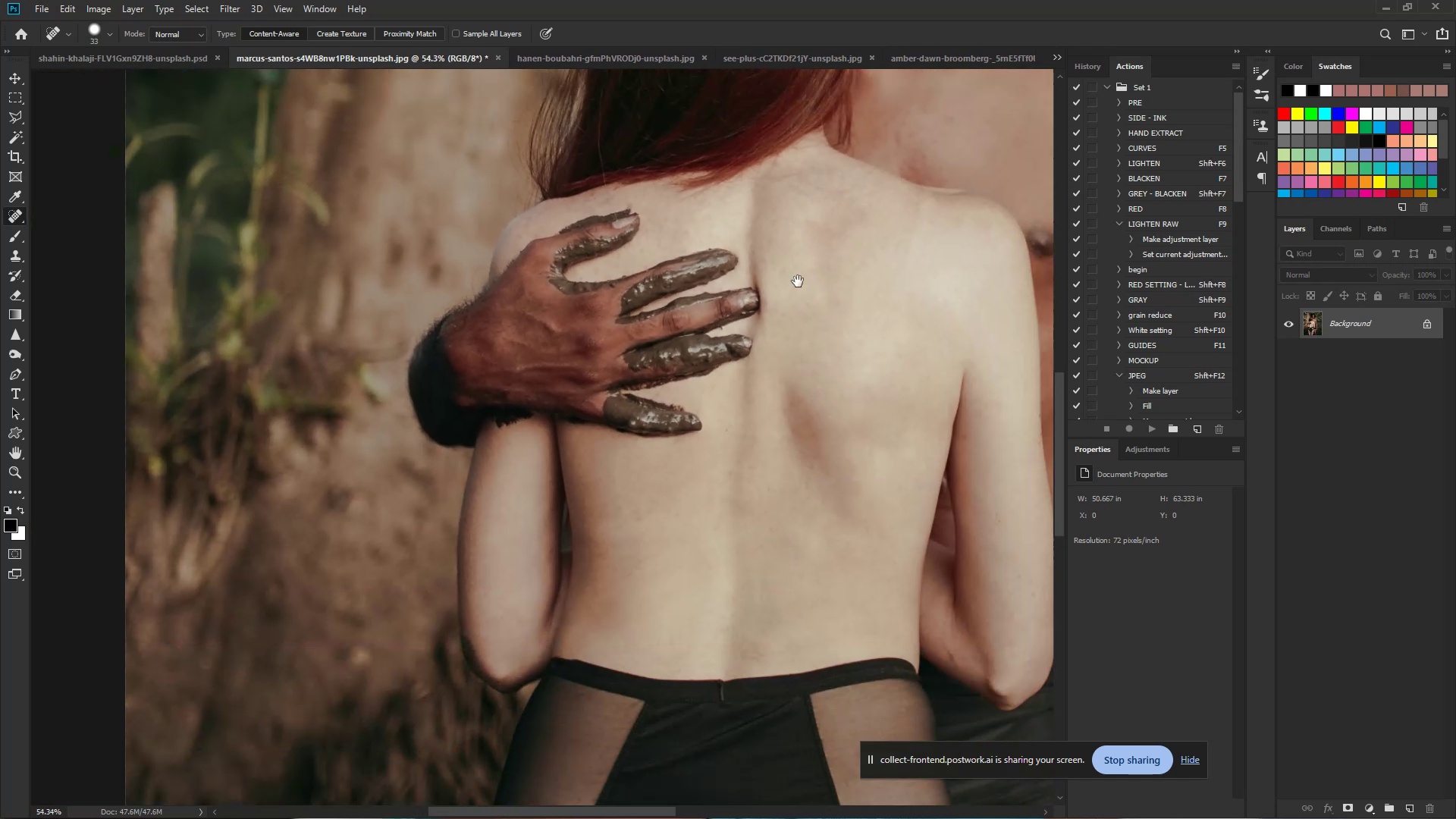 
left_click_drag(start_coordinate=[926, 361], to_coordinate=[879, 359])
 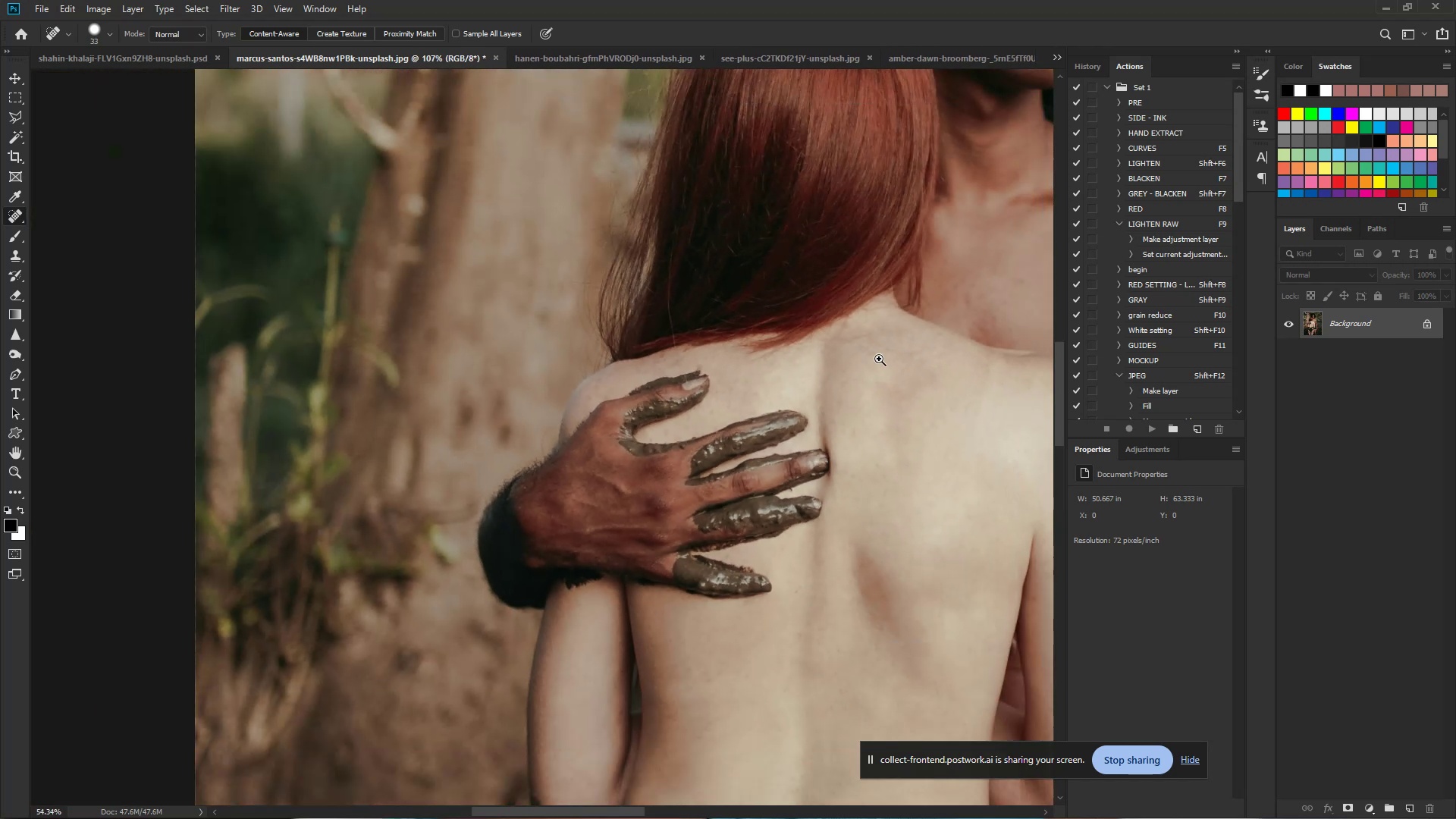 
hold_key(key=Space, duration=0.79)
 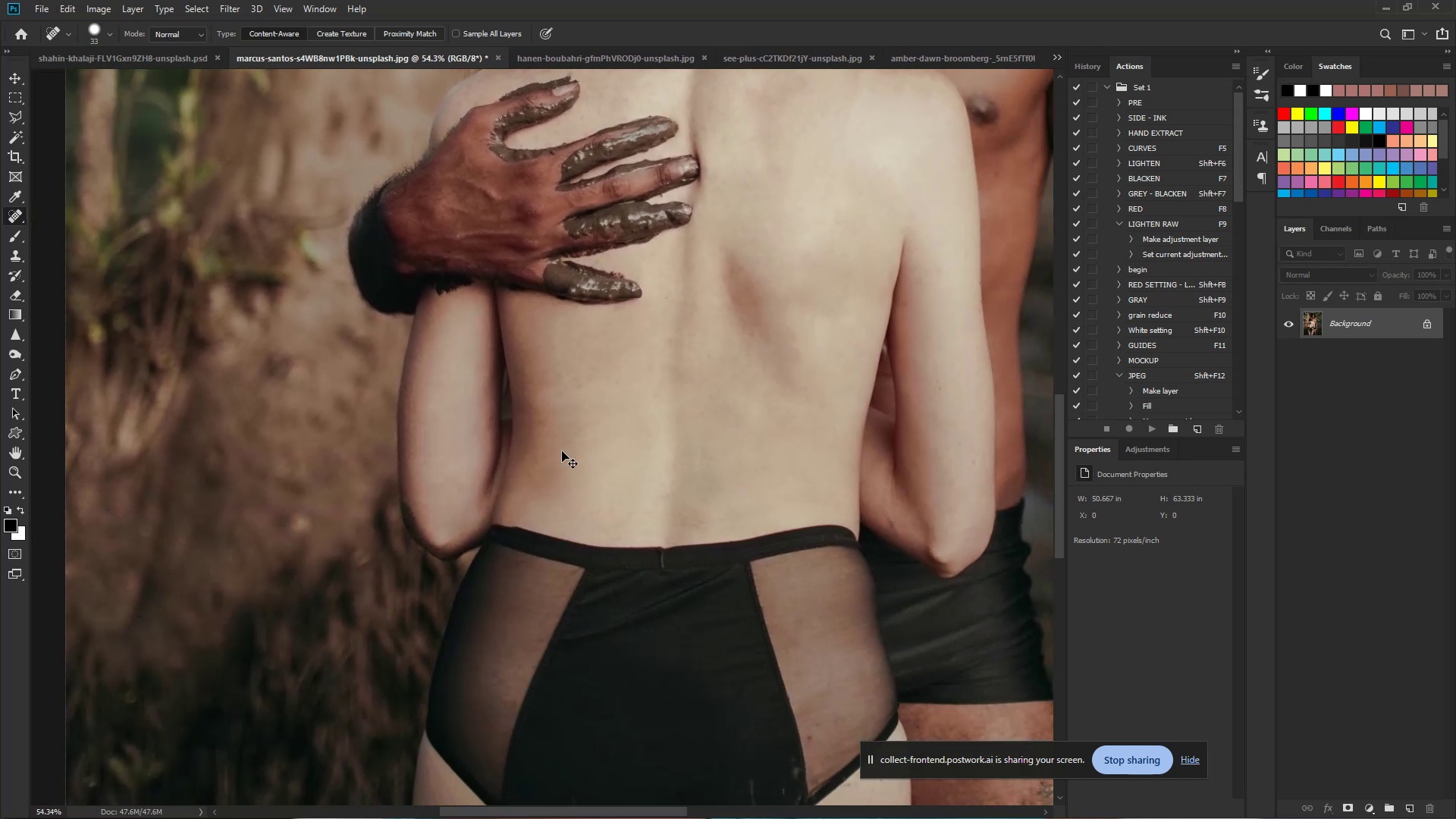 
left_click_drag(start_coordinate=[885, 491], to_coordinate=[755, 196])
 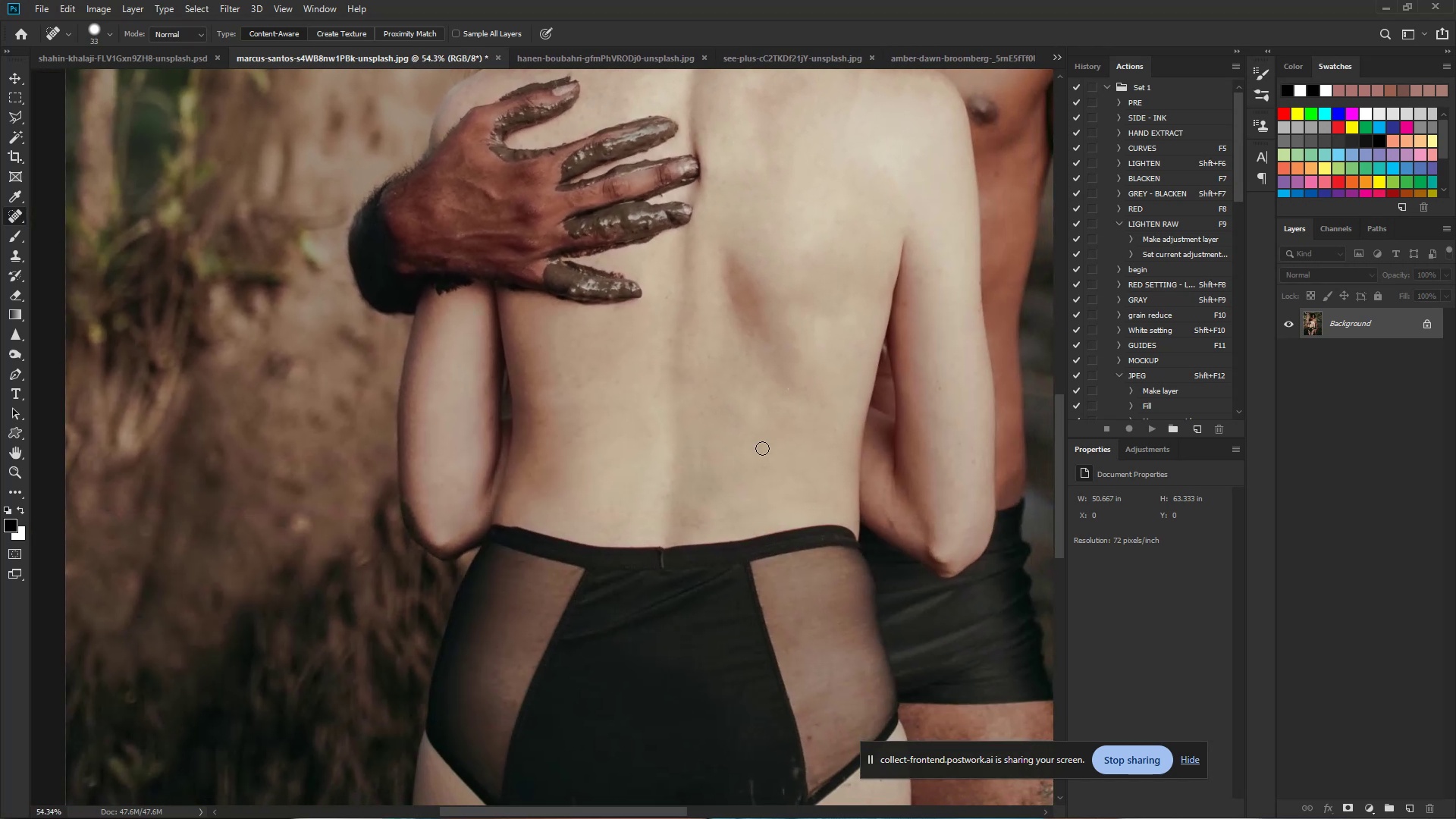 
hold_key(key=ControlLeft, duration=0.62)
 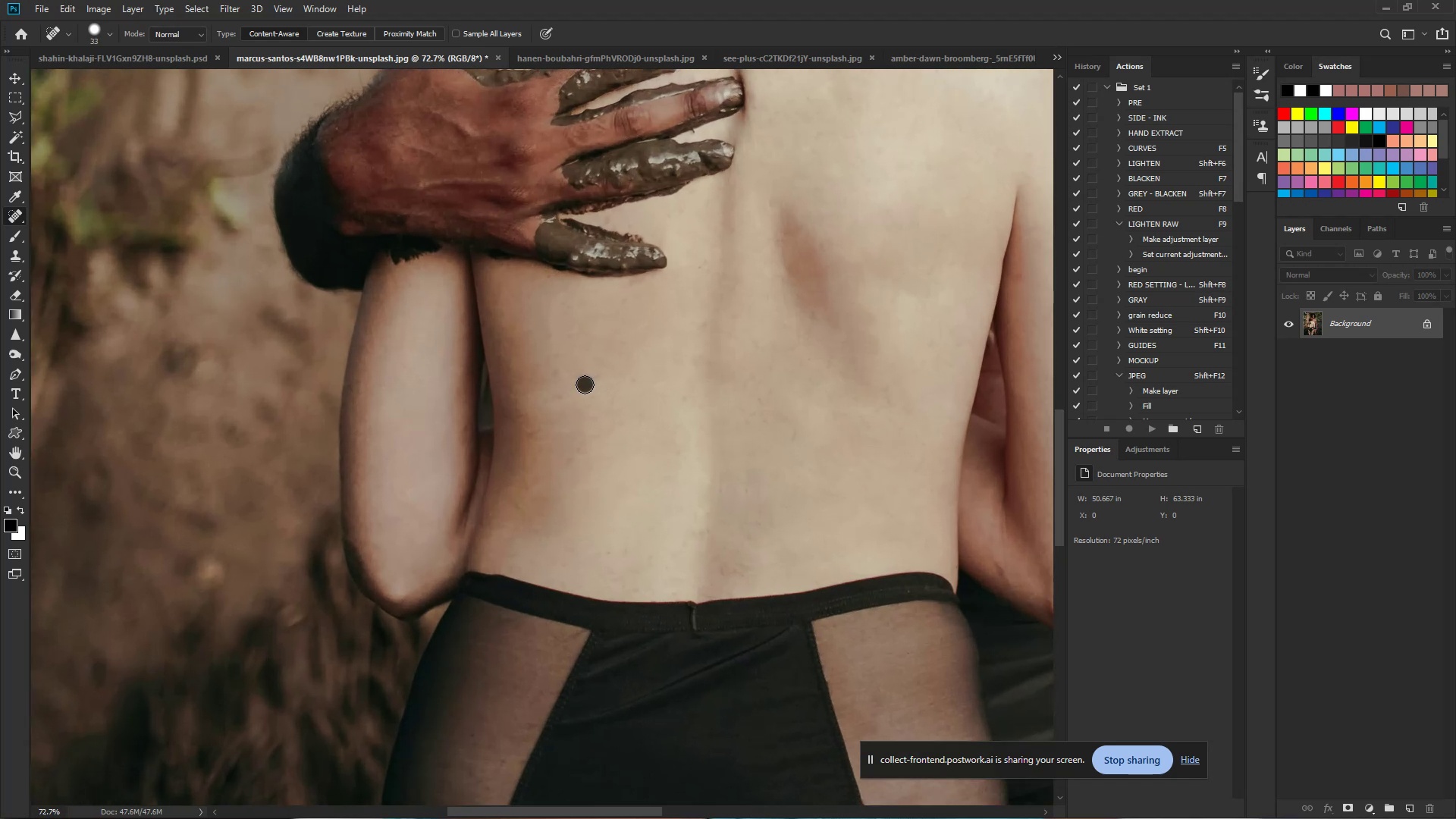 
hold_key(key=Space, duration=0.53)
 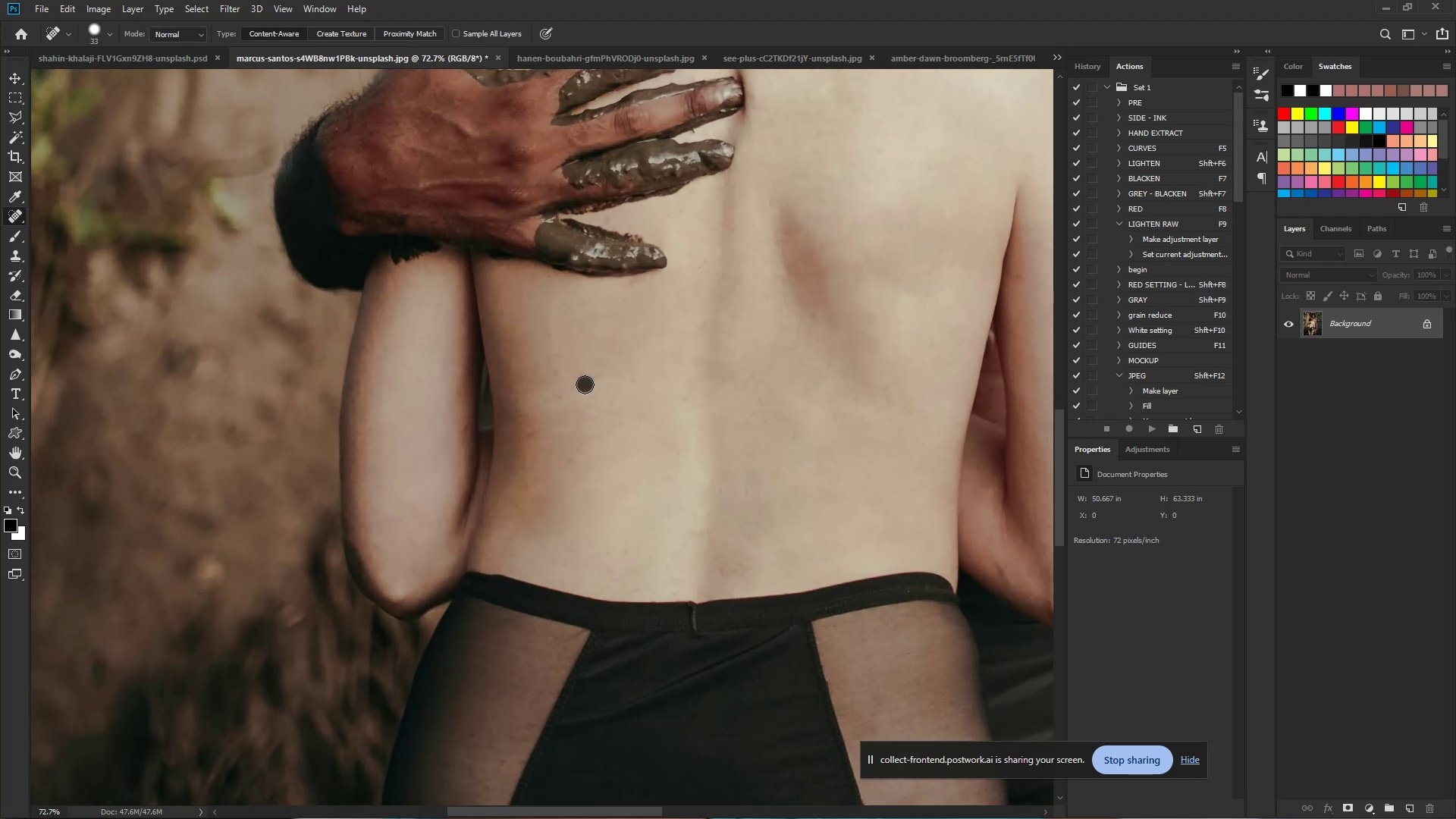 
left_click_drag(start_coordinate=[570, 384], to_coordinate=[595, 384])
 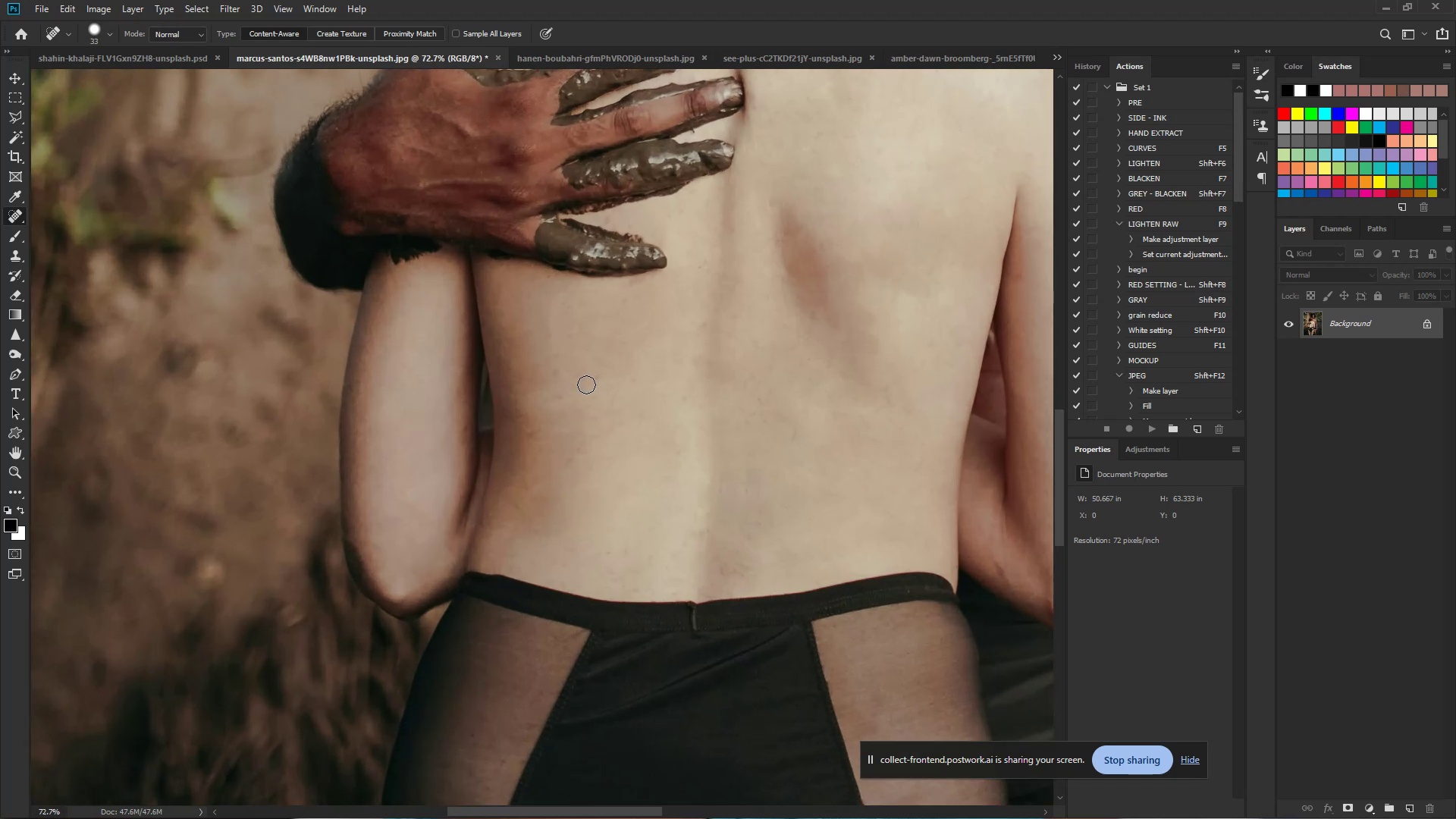 
double_click([598, 380])
 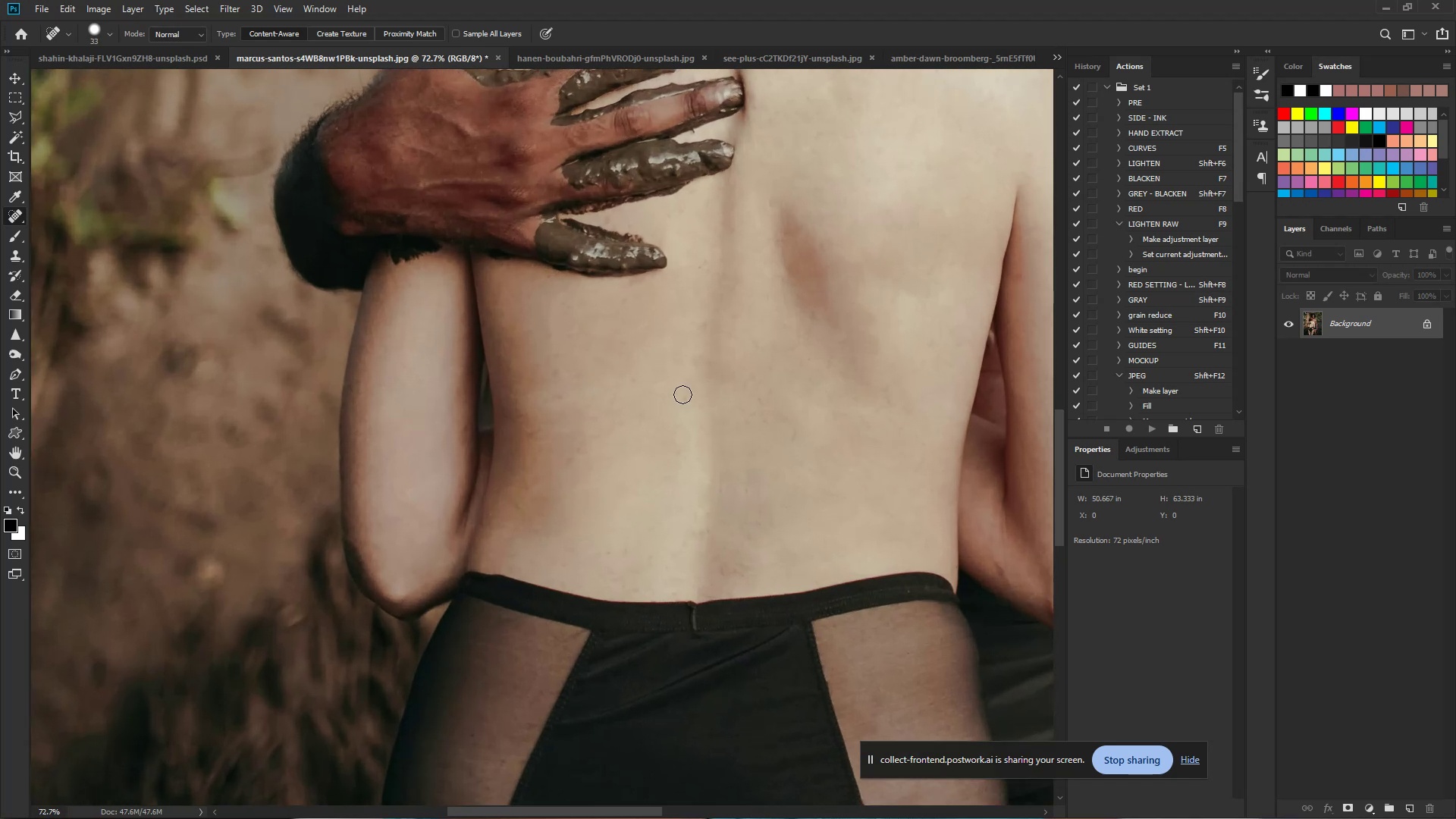 
hold_key(key=Space, duration=0.73)
 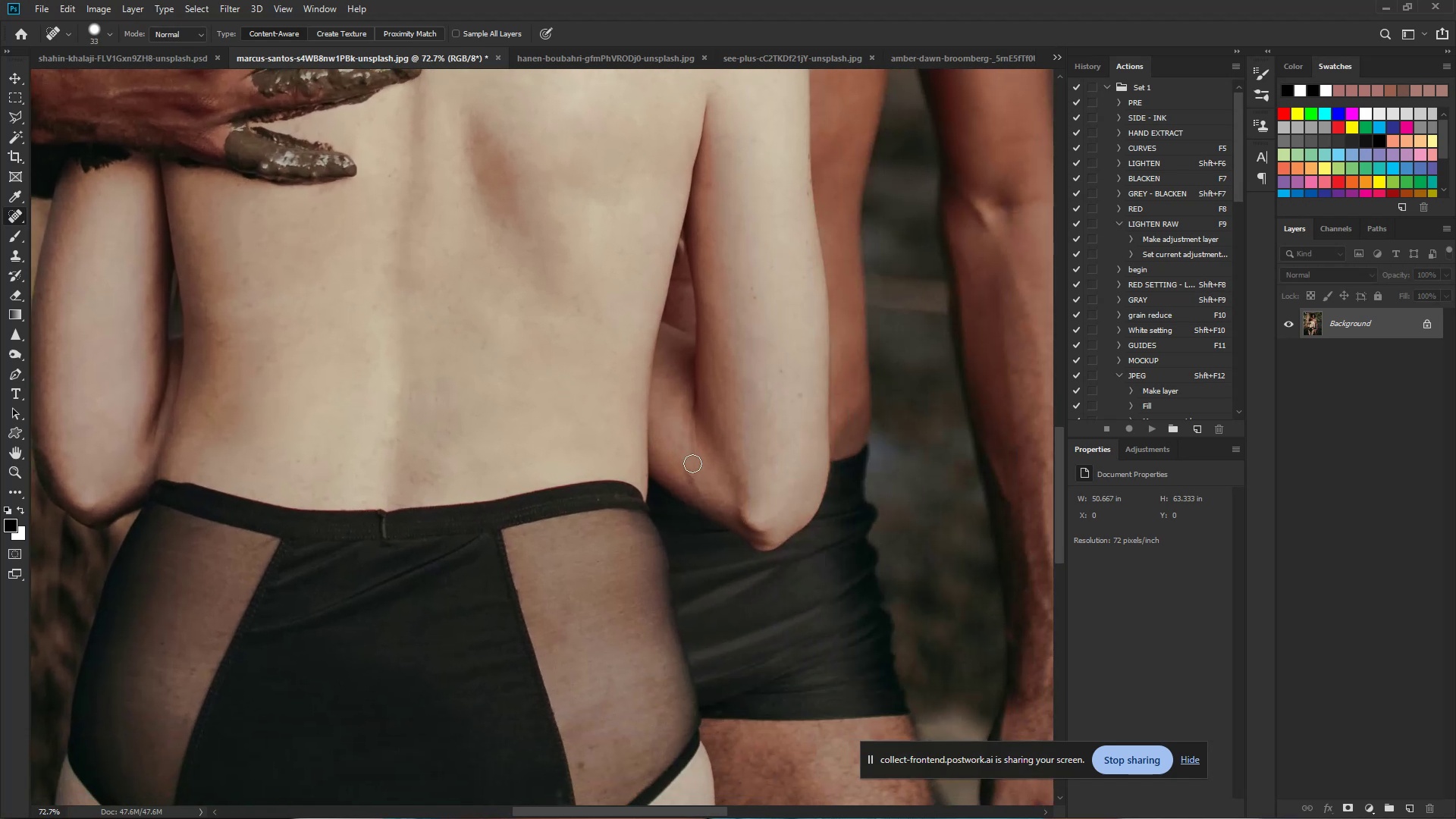 
left_click_drag(start_coordinate=[761, 410], to_coordinate=[451, 318])
 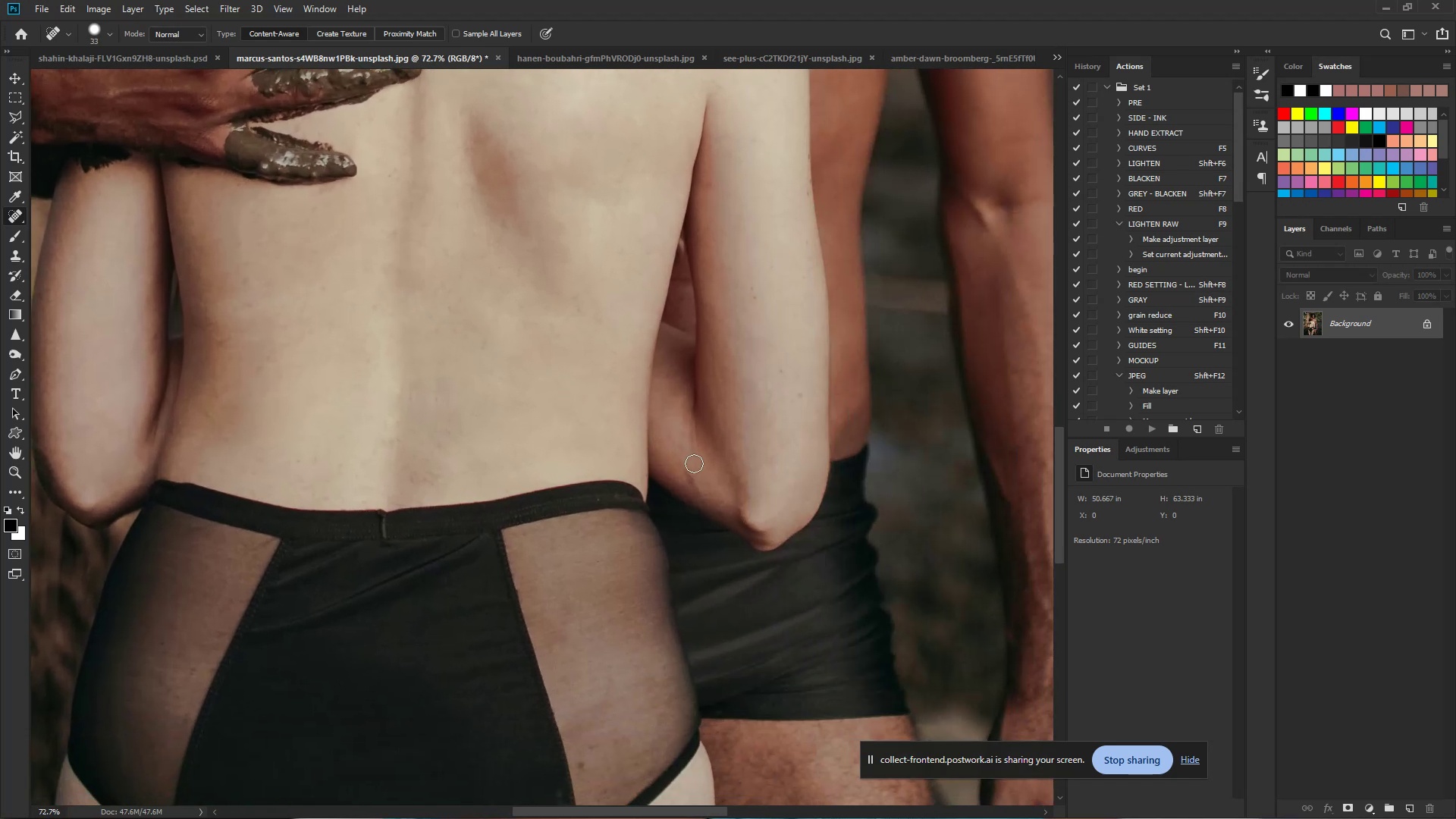 
left_click_drag(start_coordinate=[689, 469], to_coordinate=[698, 488])
 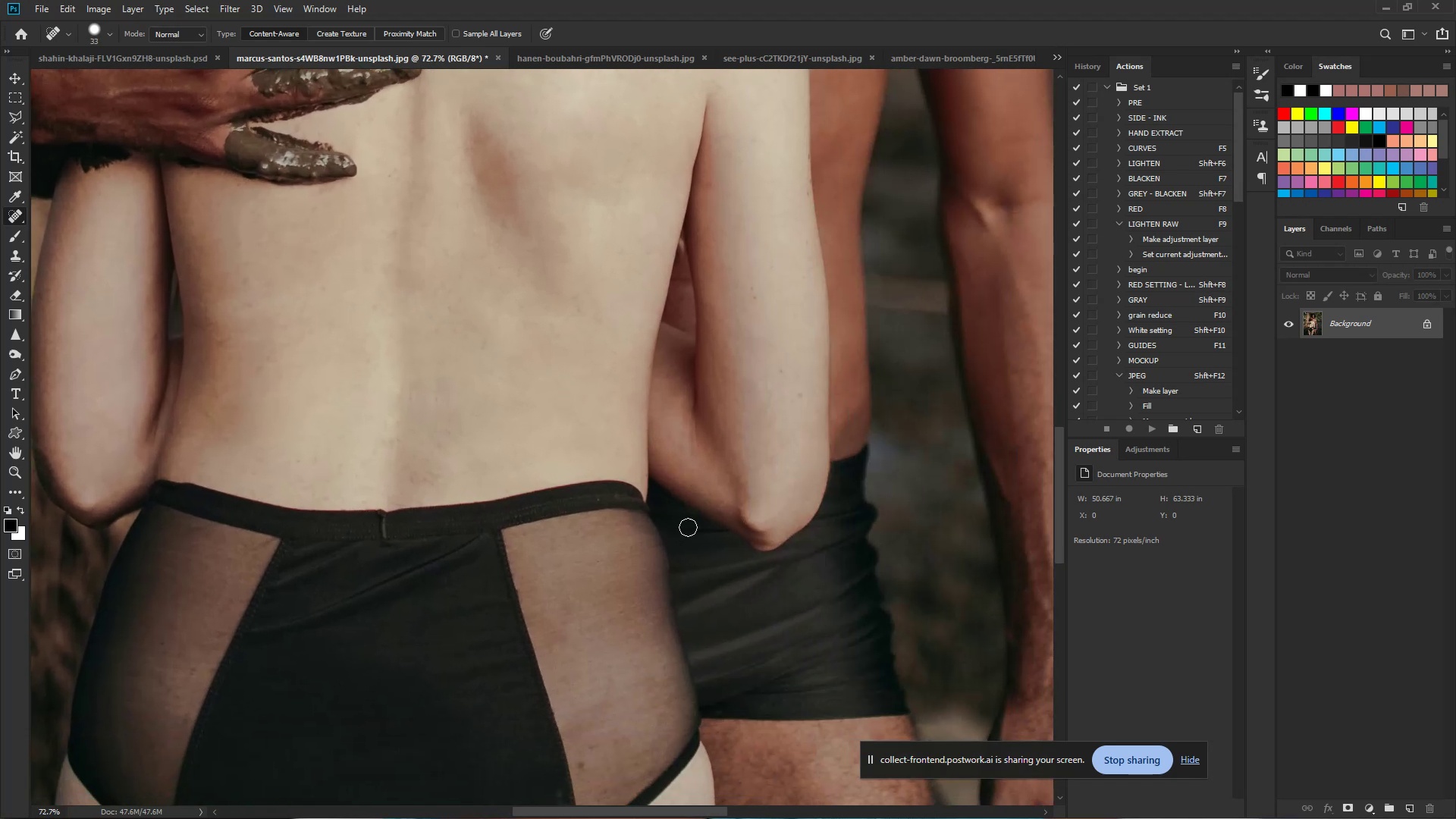 
hold_key(key=Space, duration=0.73)
 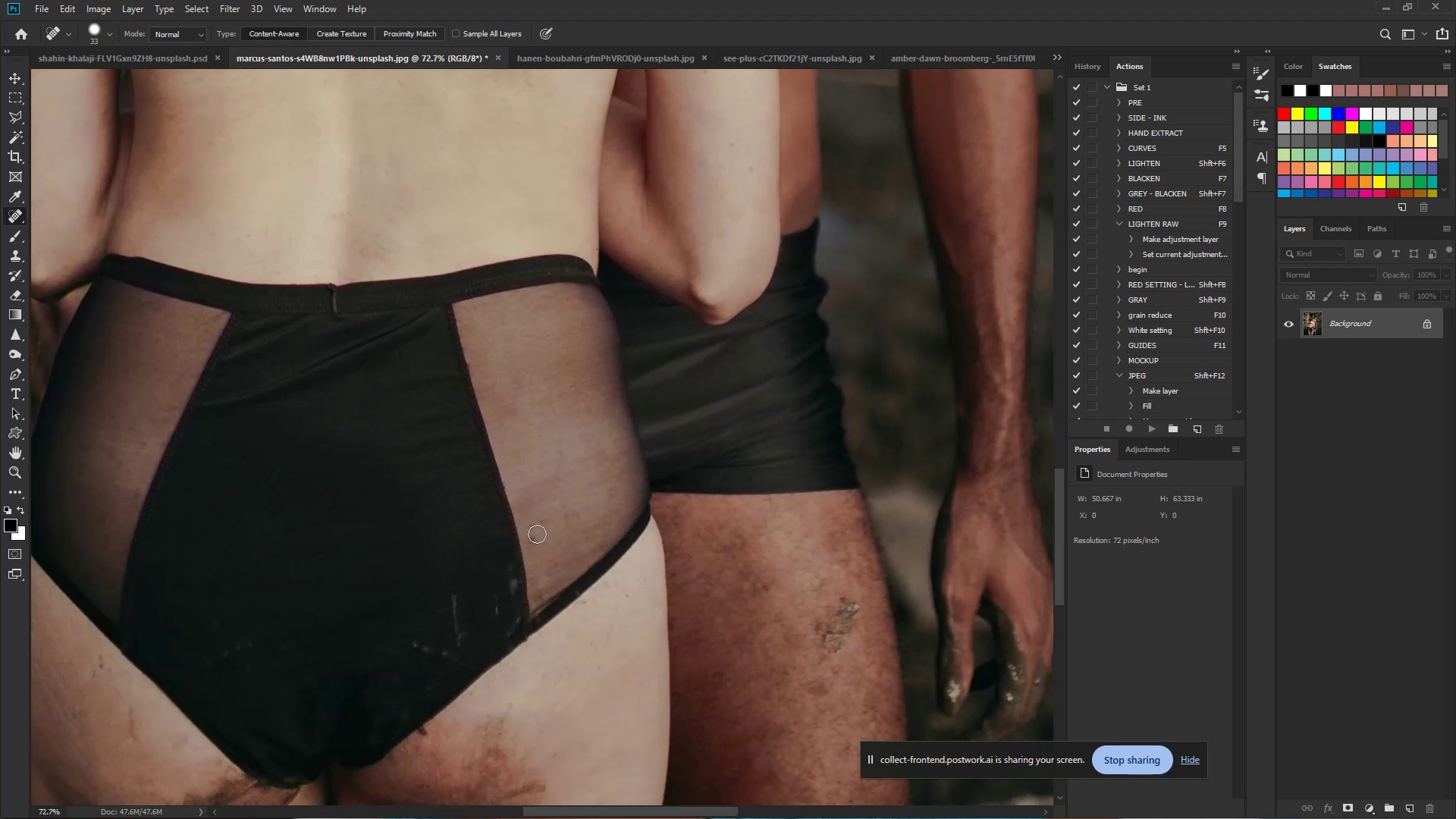 
left_click_drag(start_coordinate=[624, 686], to_coordinate=[575, 460])
 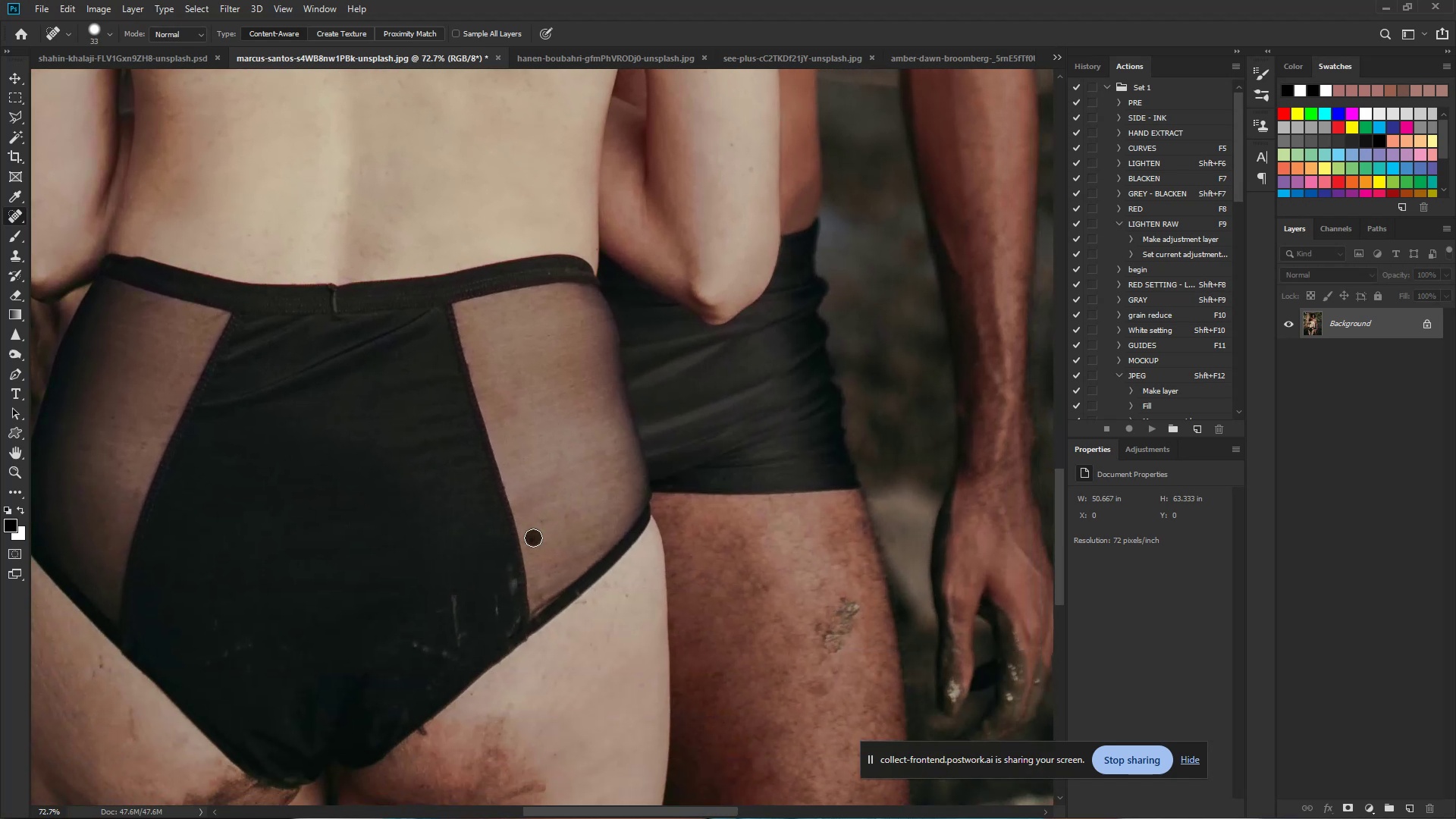 
left_click_drag(start_coordinate=[542, 522], to_coordinate=[551, 519])
 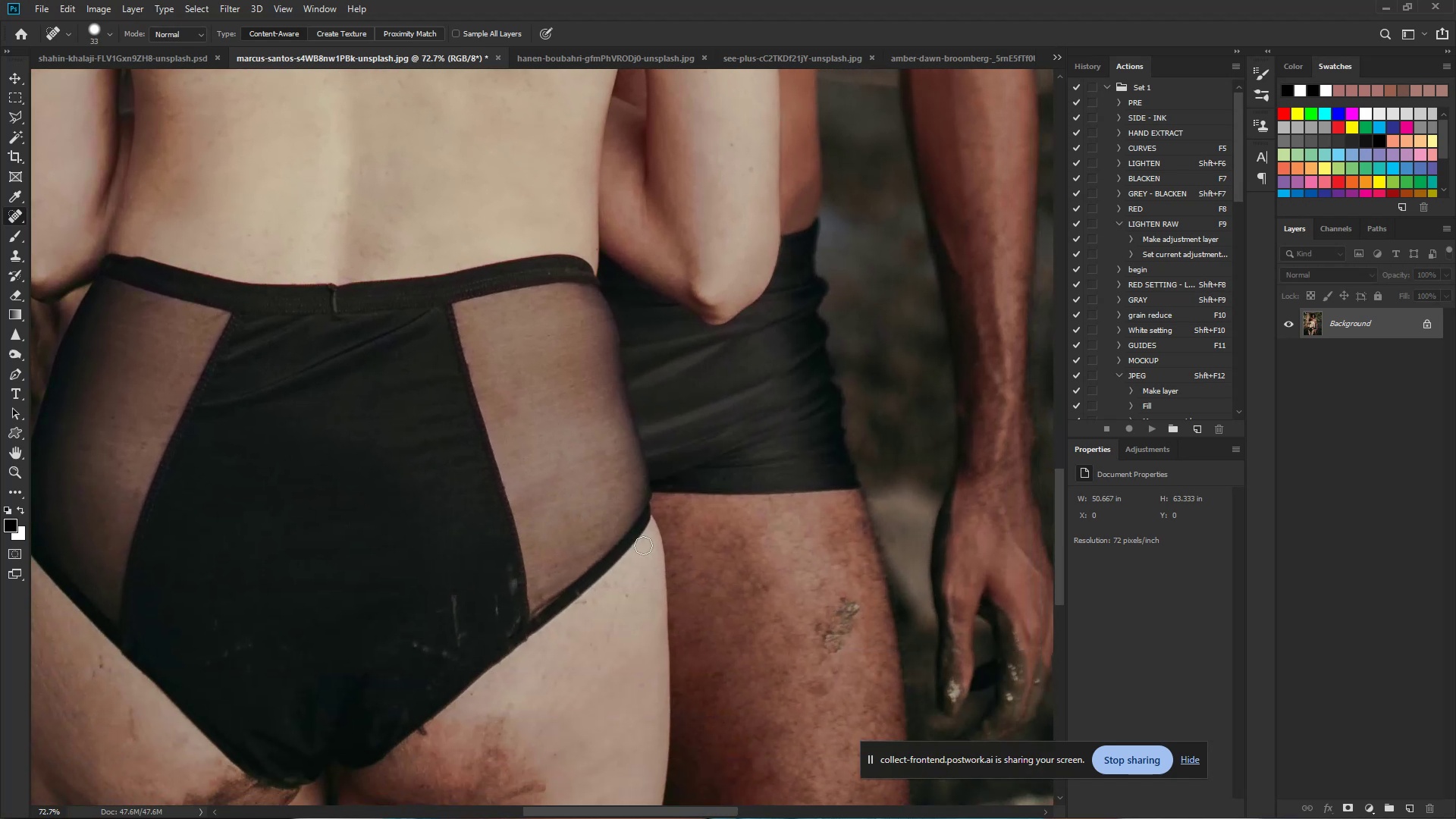 
hold_key(key=ControlLeft, duration=0.7)
 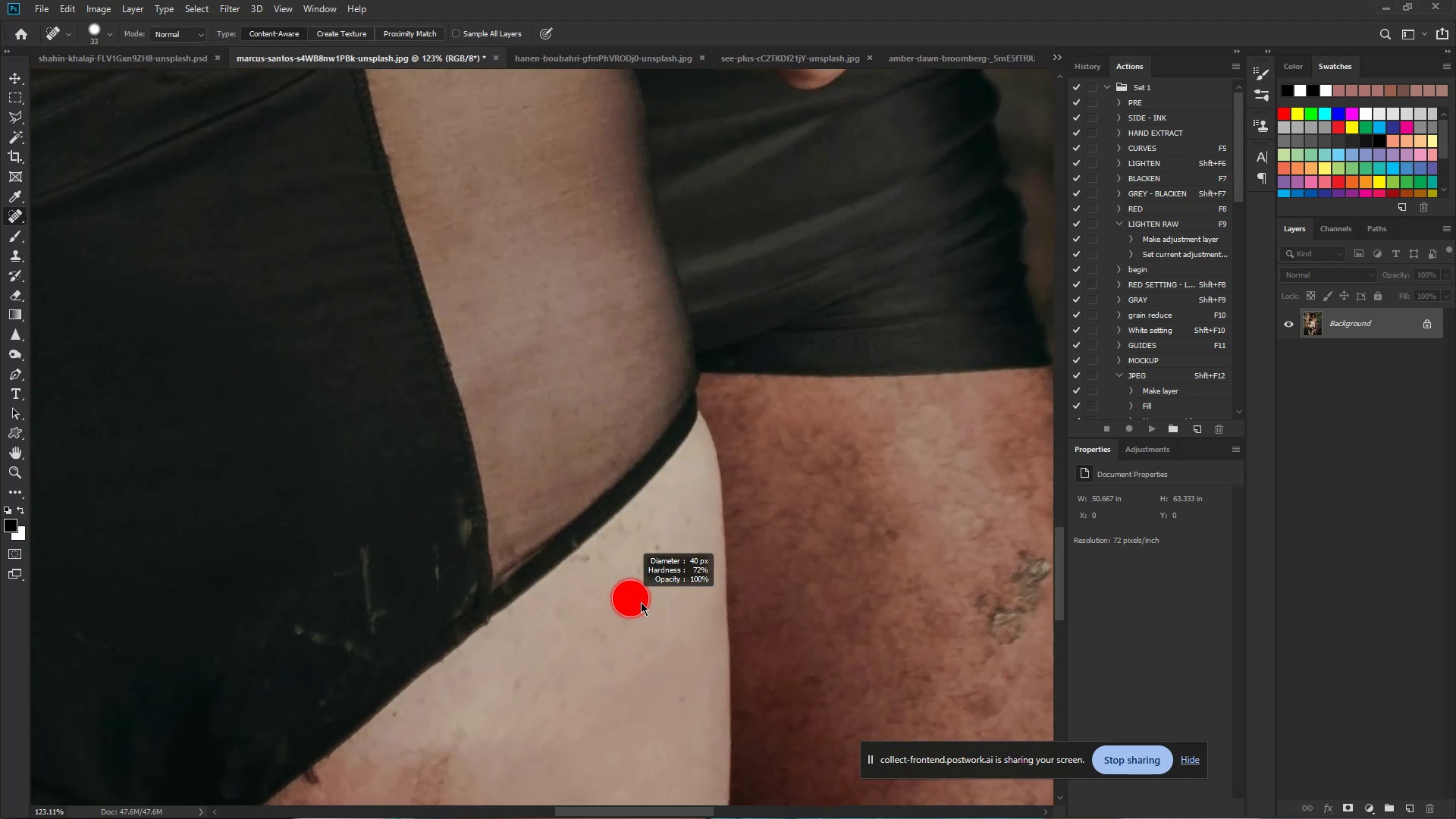 
hold_key(key=Space, duration=0.46)
 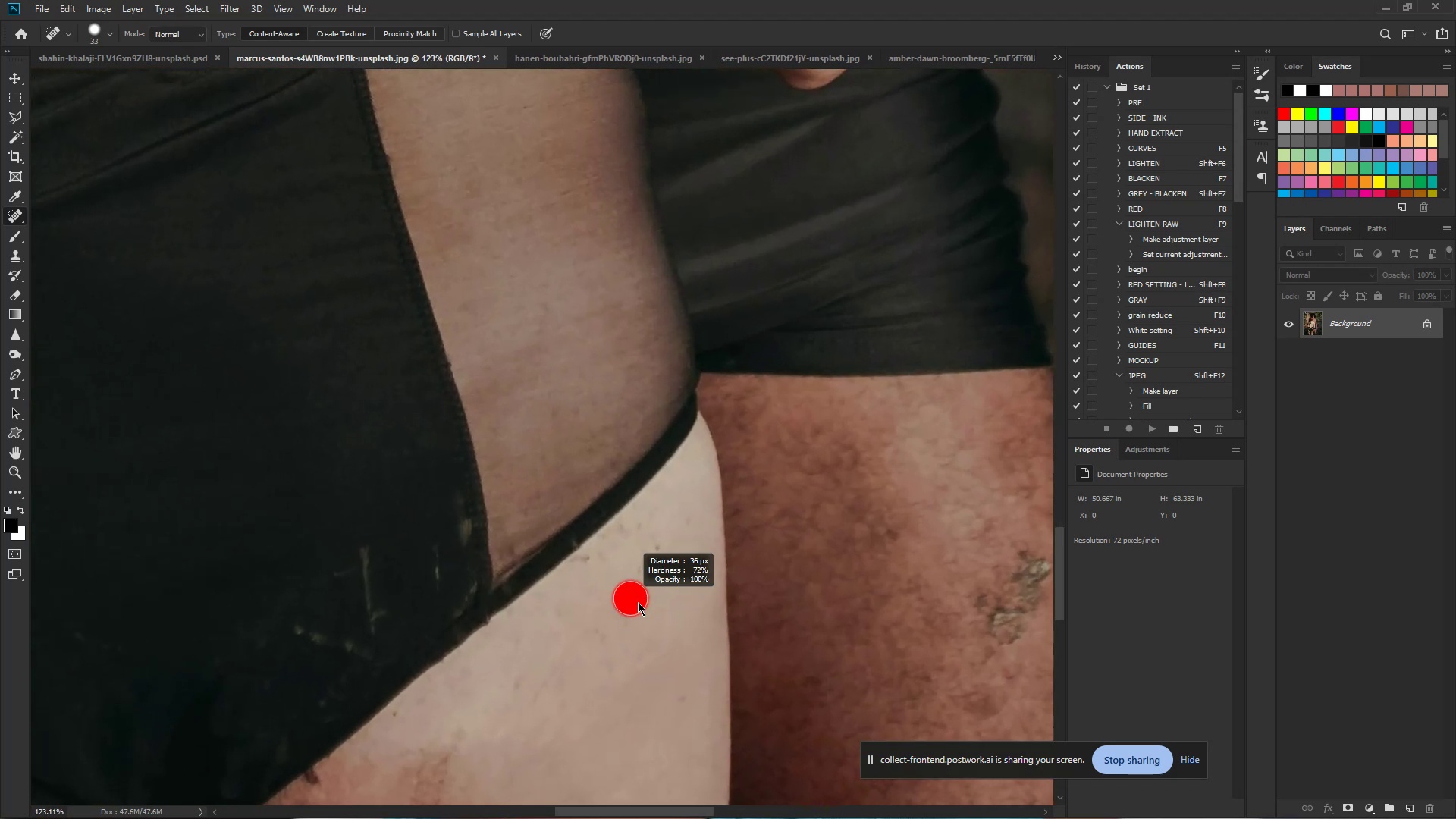 
left_click_drag(start_coordinate=[582, 666], to_coordinate=[620, 647])
 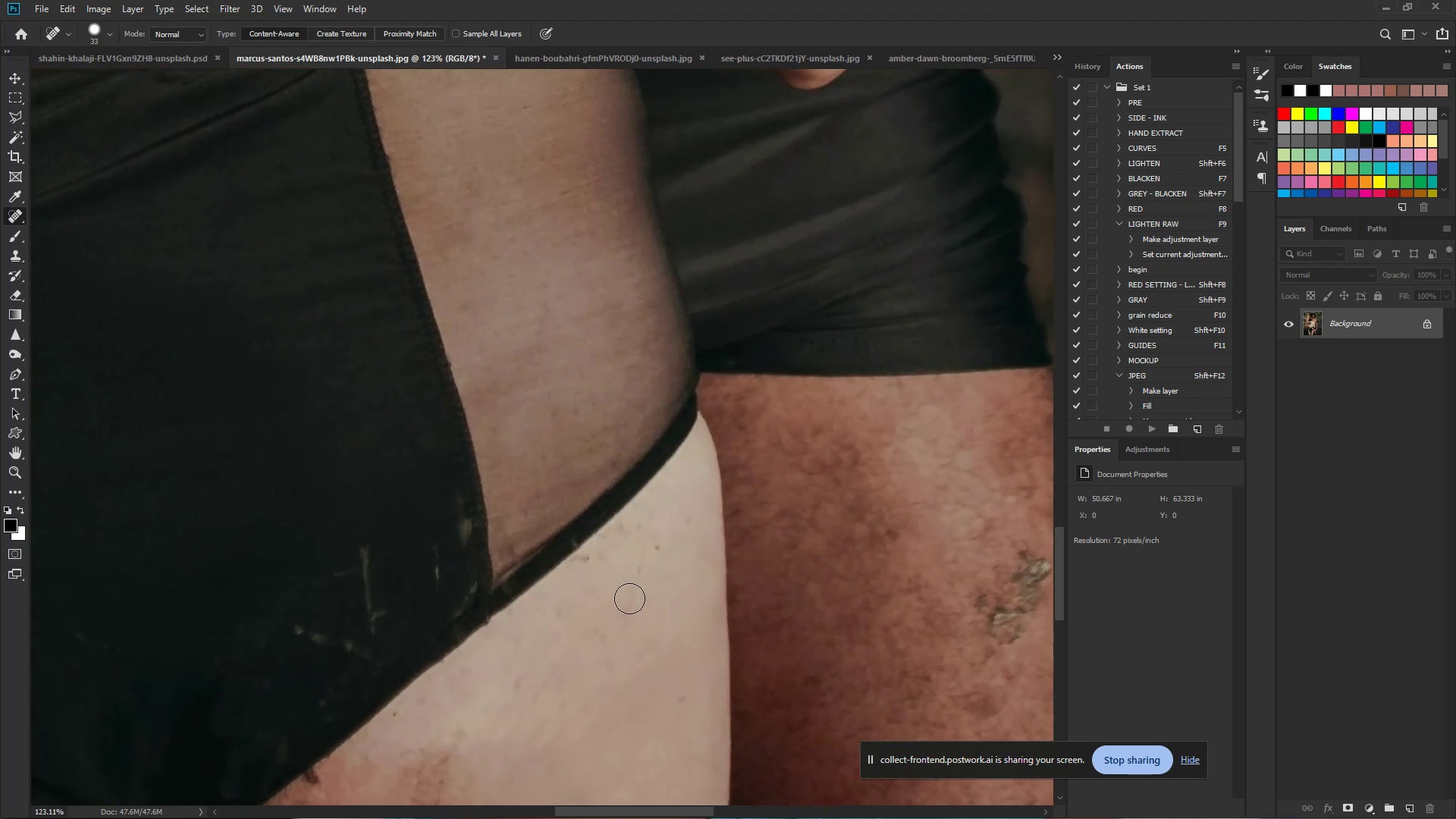 
hold_key(key=AltLeft, duration=0.39)
 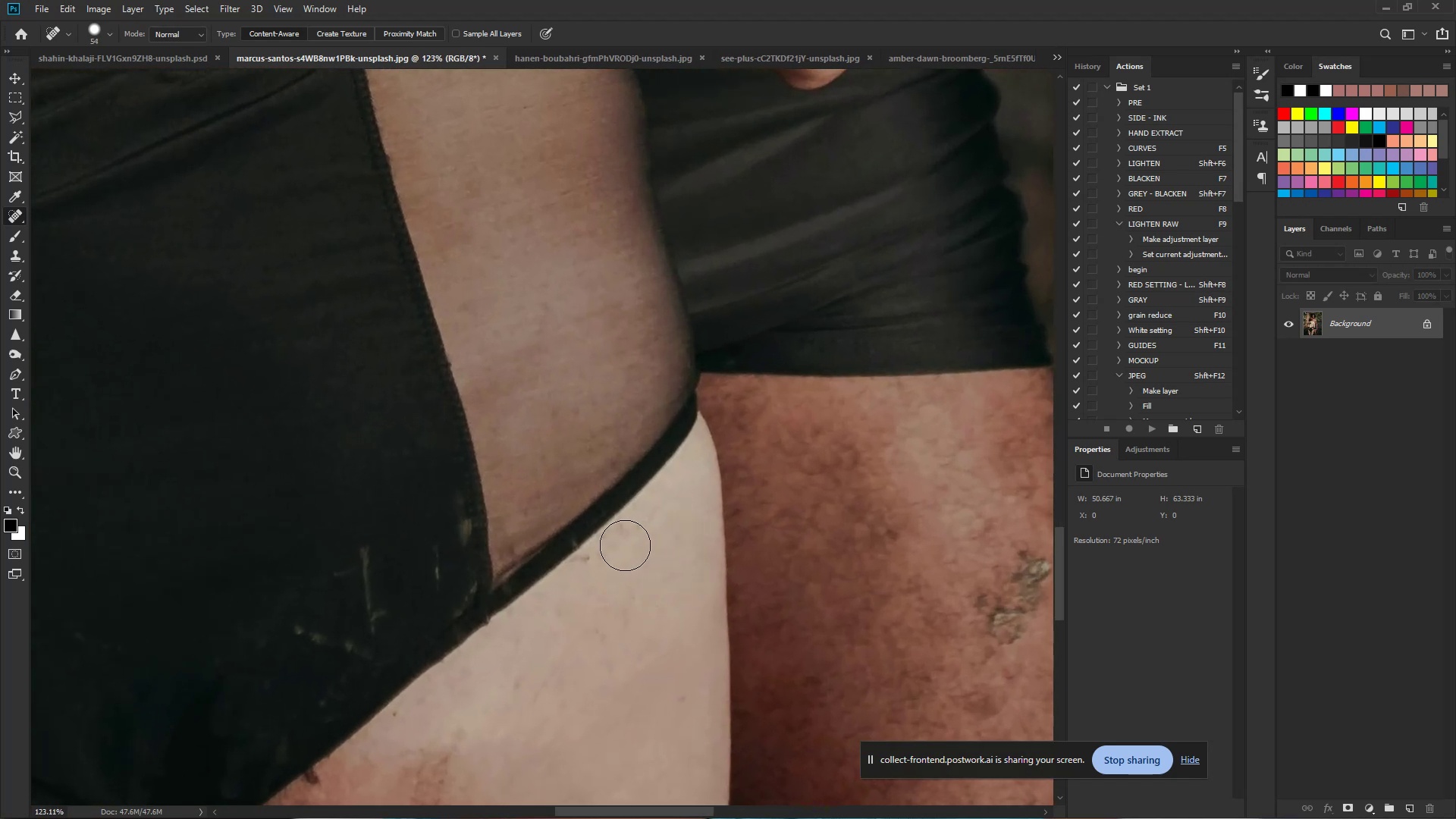 
left_click([631, 541])
 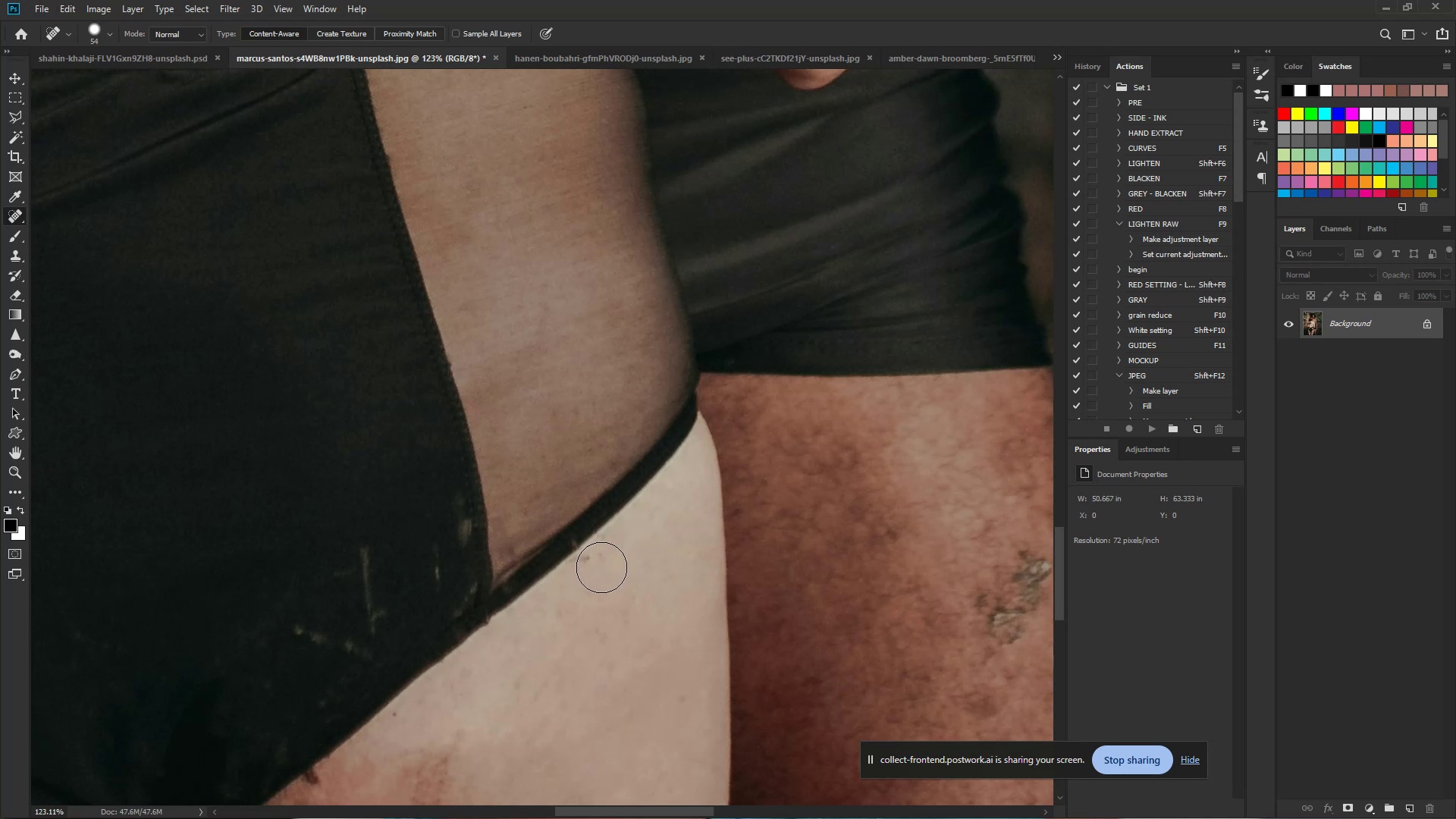 
left_click_drag(start_coordinate=[590, 576], to_coordinate=[586, 585])
 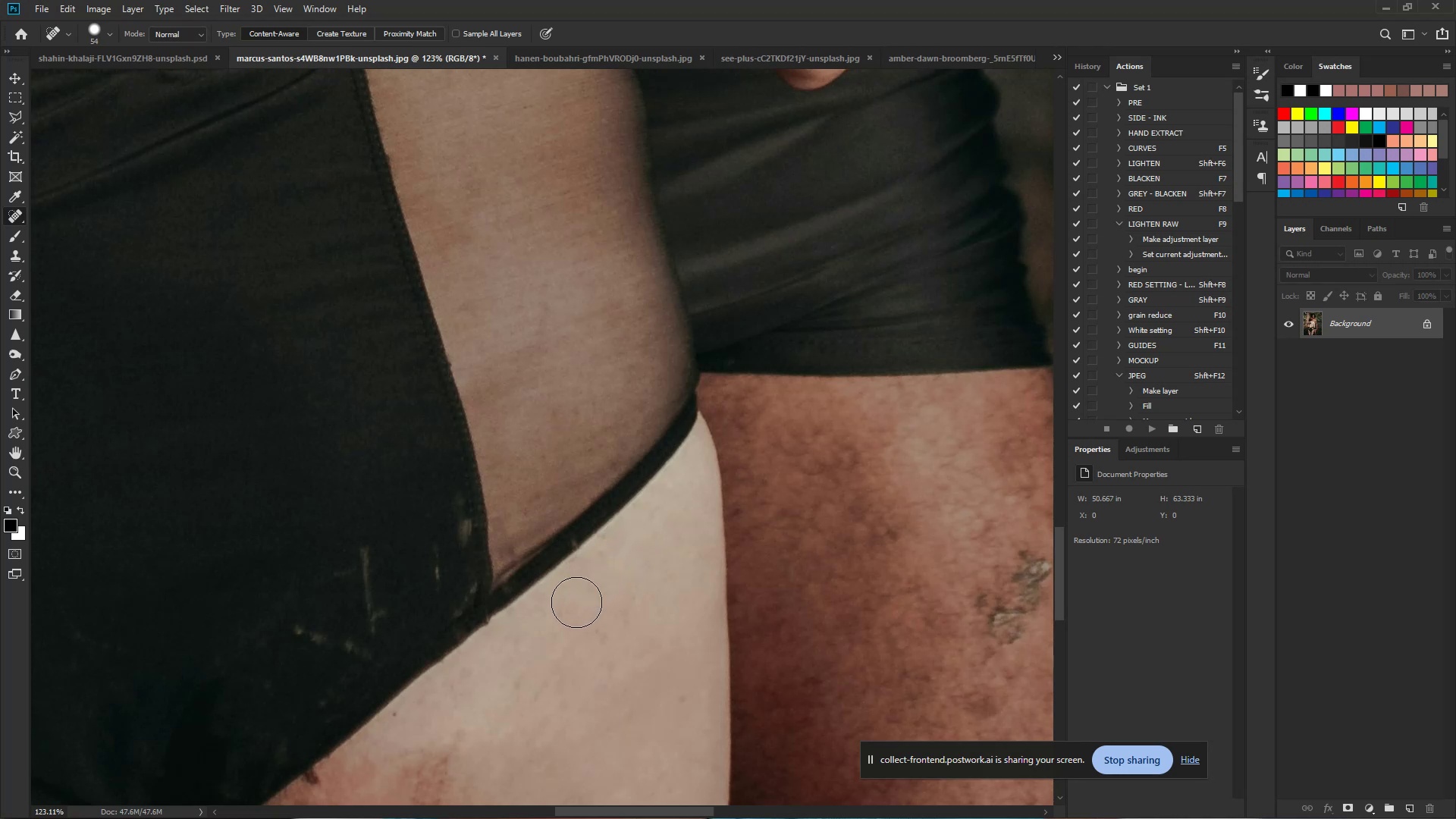 
hold_key(key=Space, duration=0.72)
 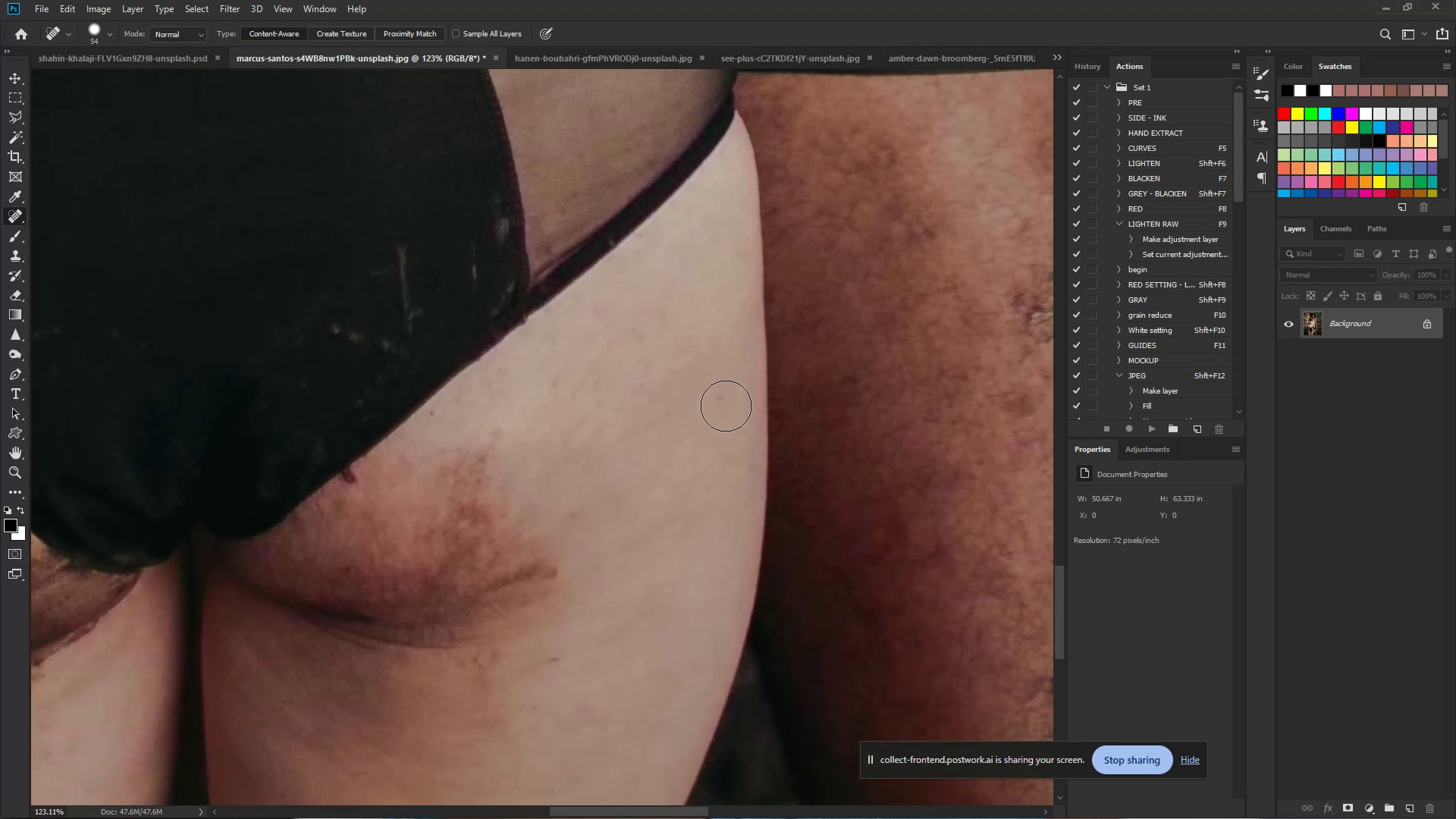 
left_click_drag(start_coordinate=[573, 613], to_coordinate=[604, 363])
 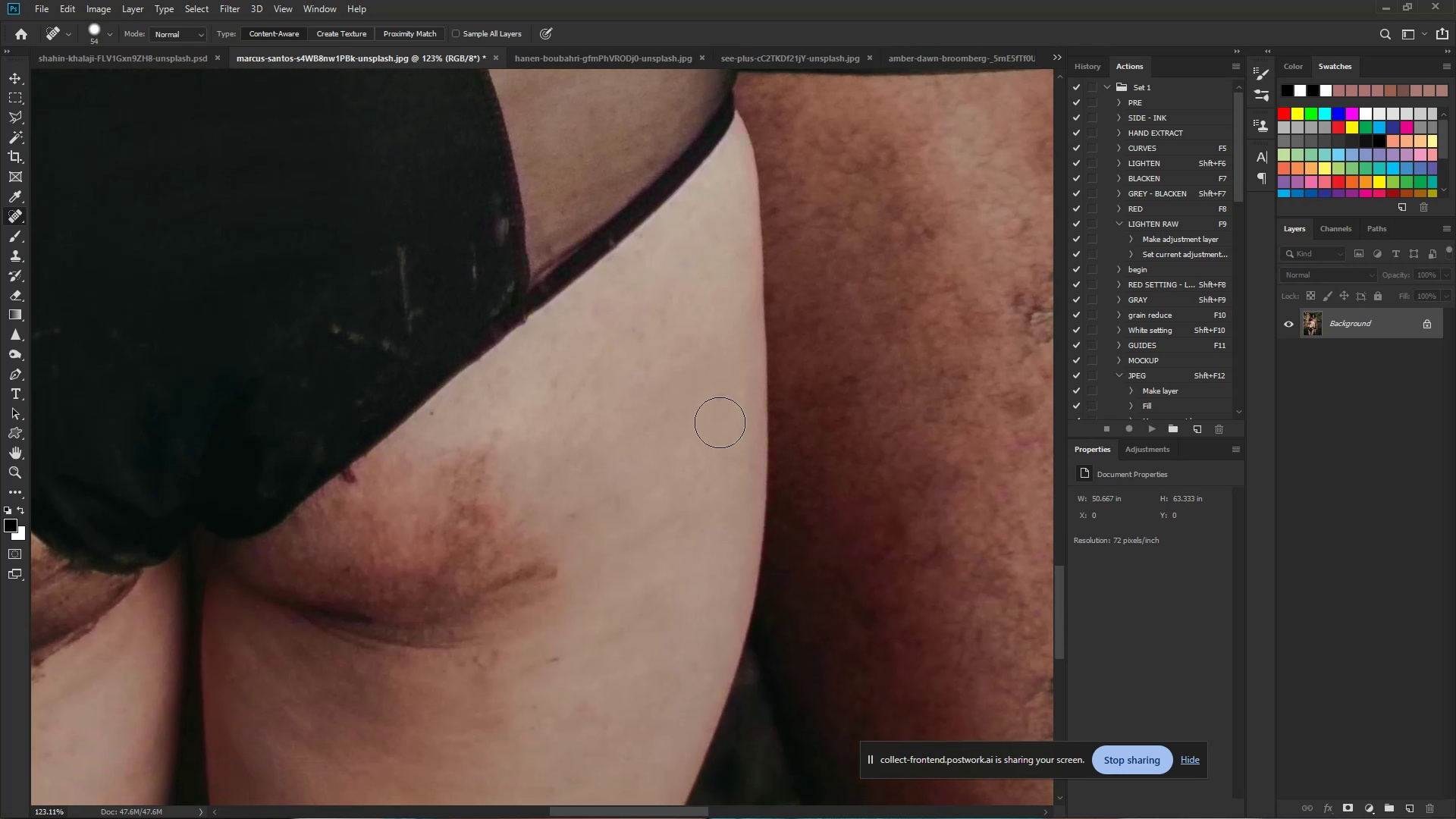 
left_click([726, 404])
 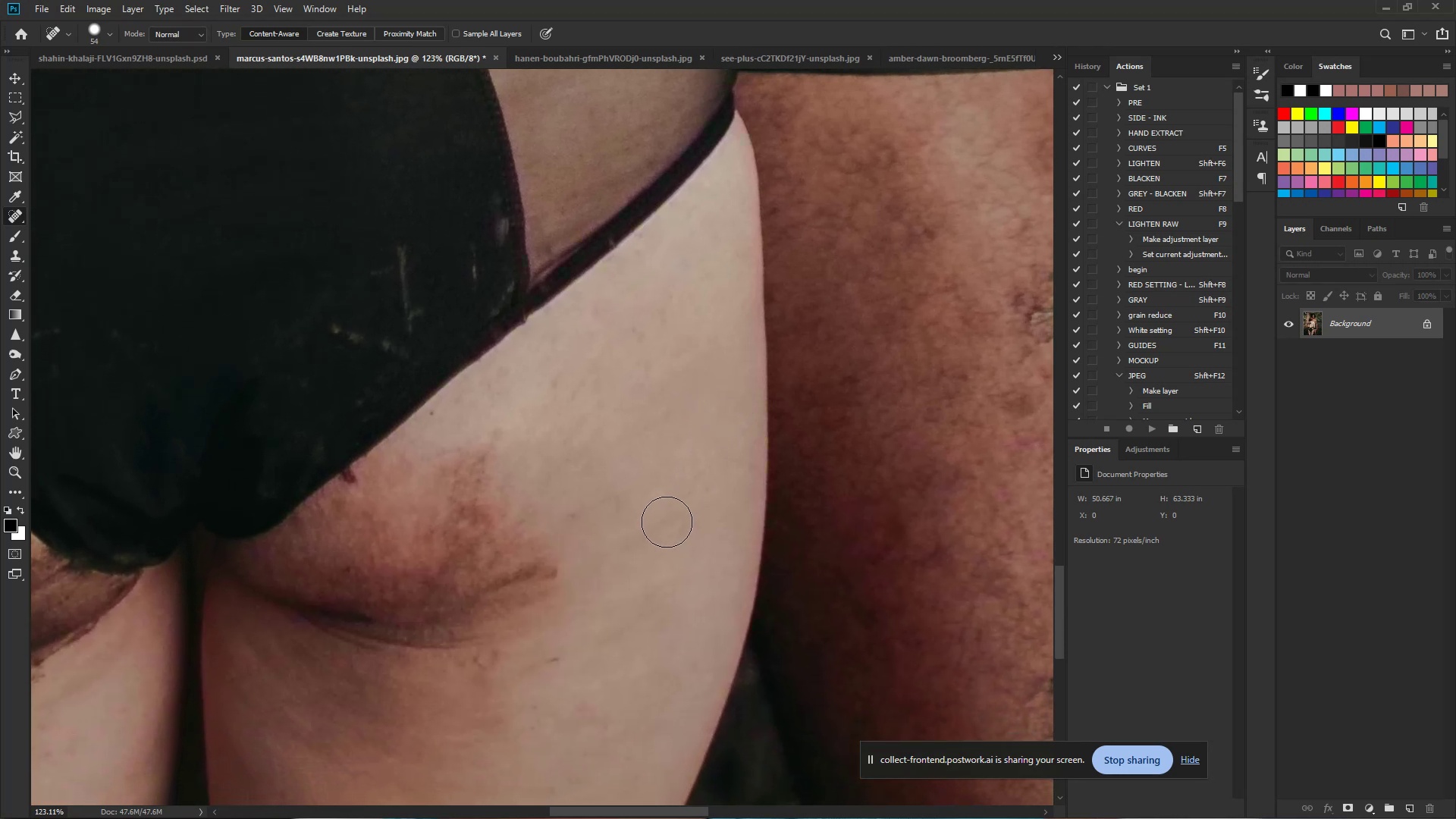 
left_click_drag(start_coordinate=[667, 522], to_coordinate=[650, 538])
 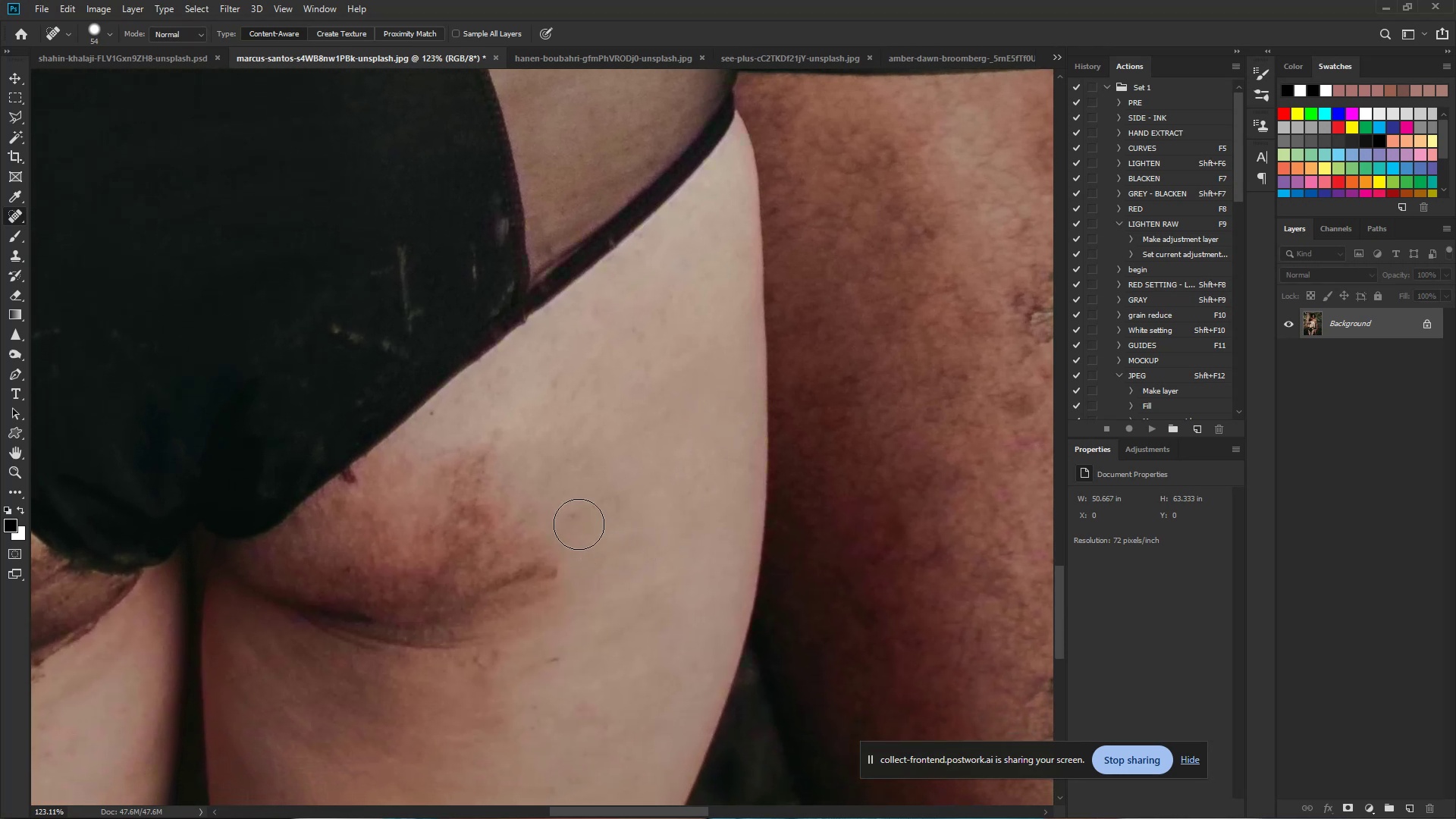 
left_click_drag(start_coordinate=[566, 513], to_coordinate=[570, 511])
 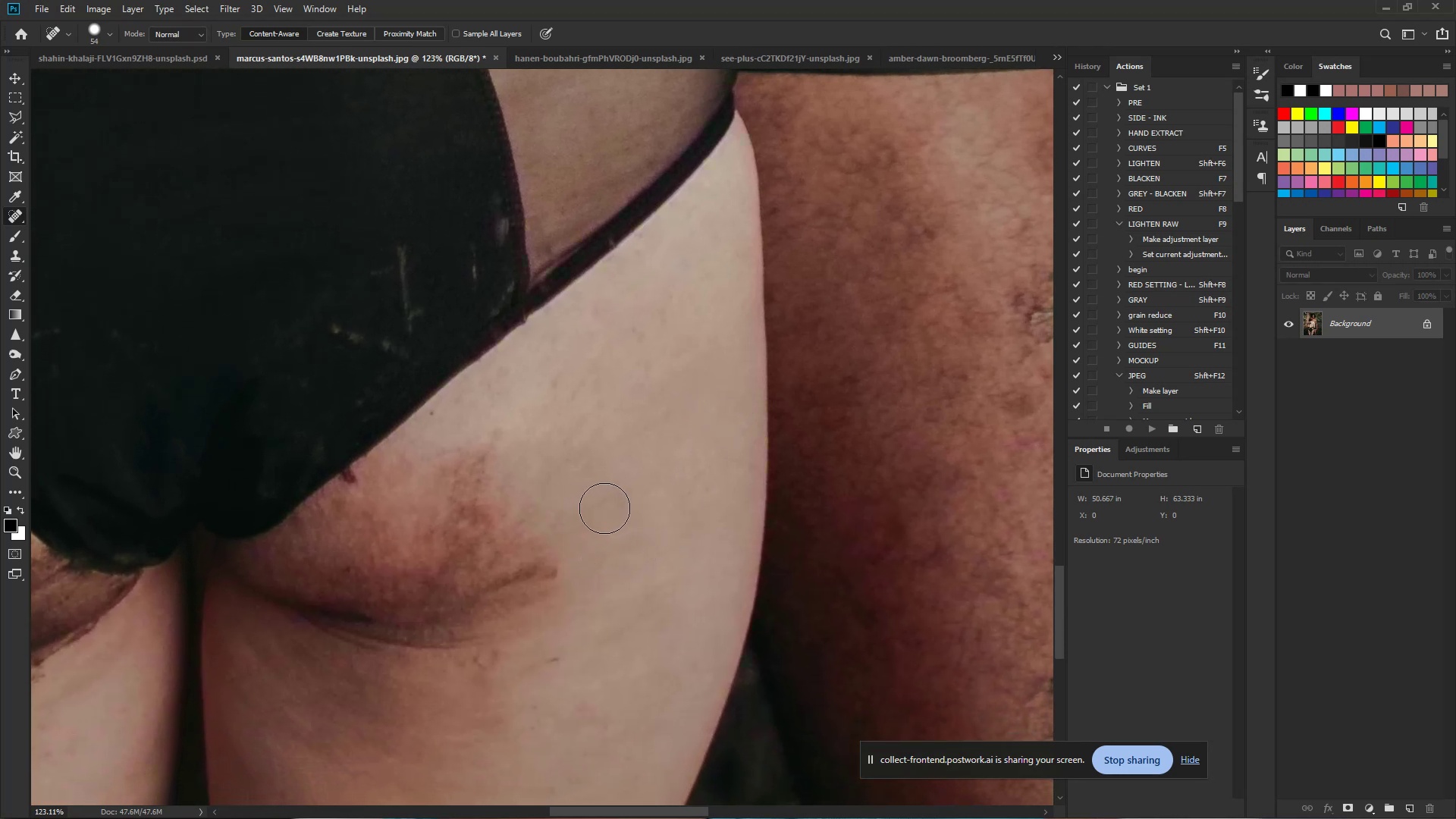 
double_click([607, 507])
 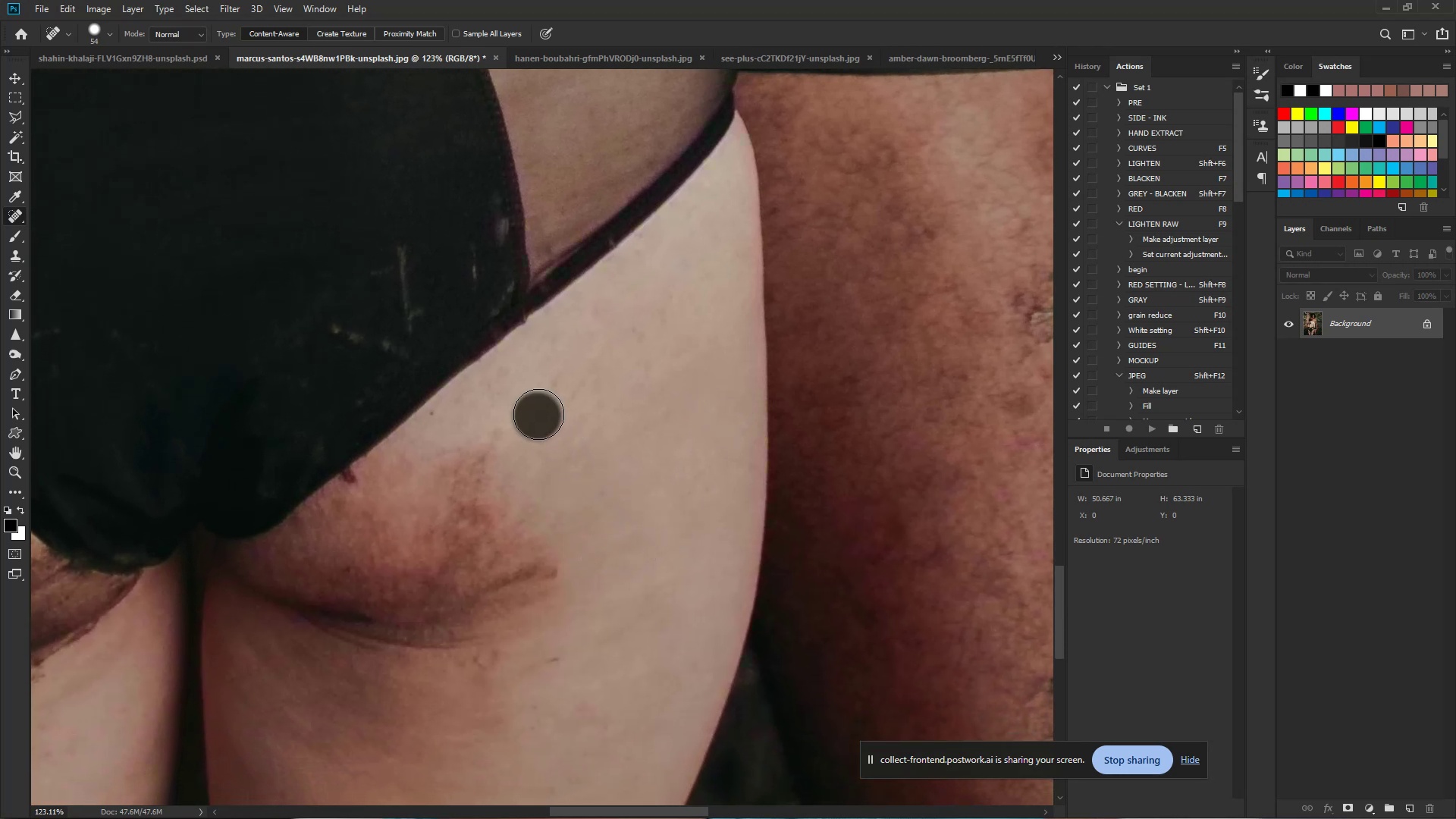 
double_click([552, 399])
 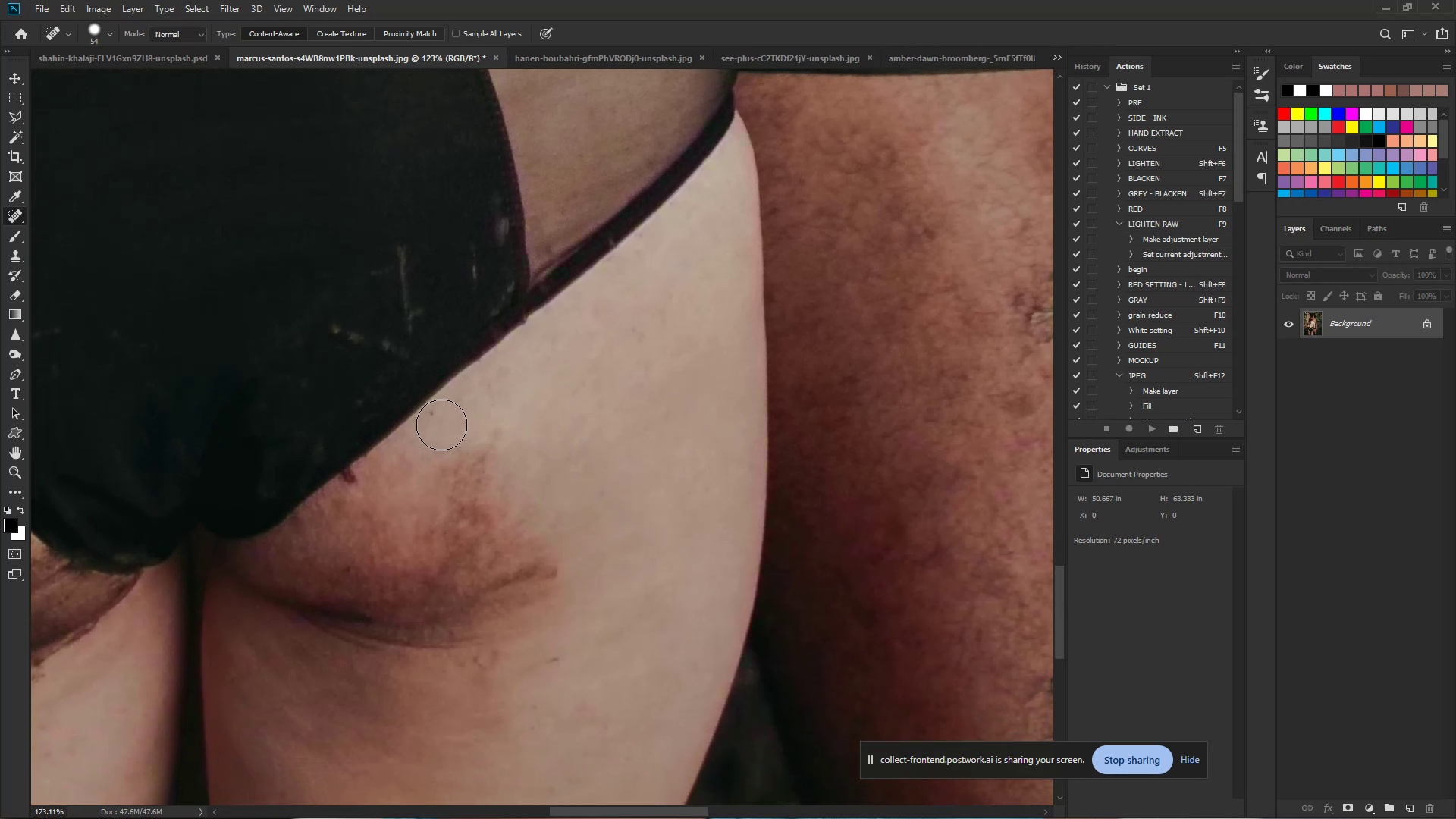 
left_click([441, 425])
 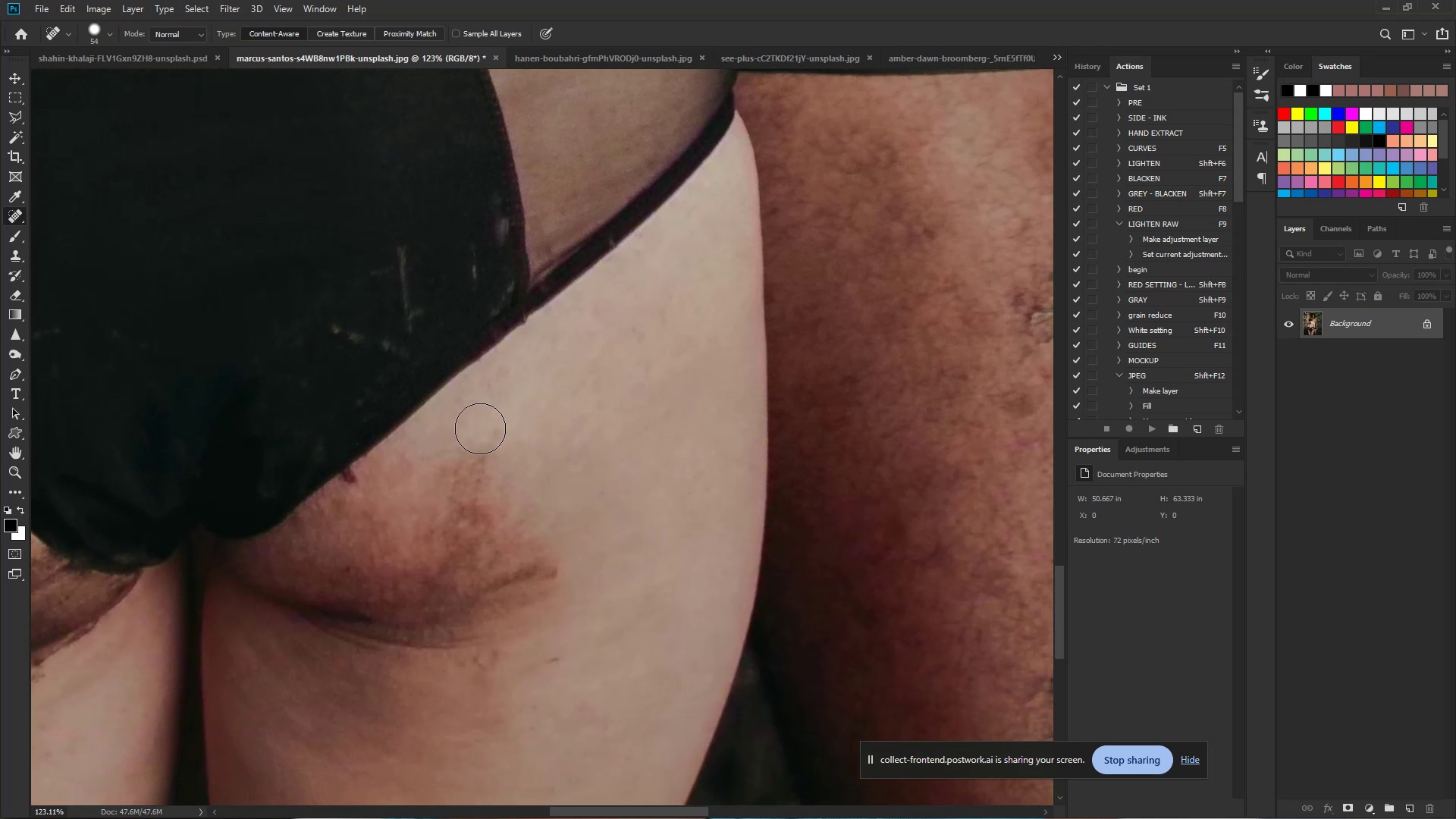 
left_click_drag(start_coordinate=[487, 430], to_coordinate=[503, 433])
 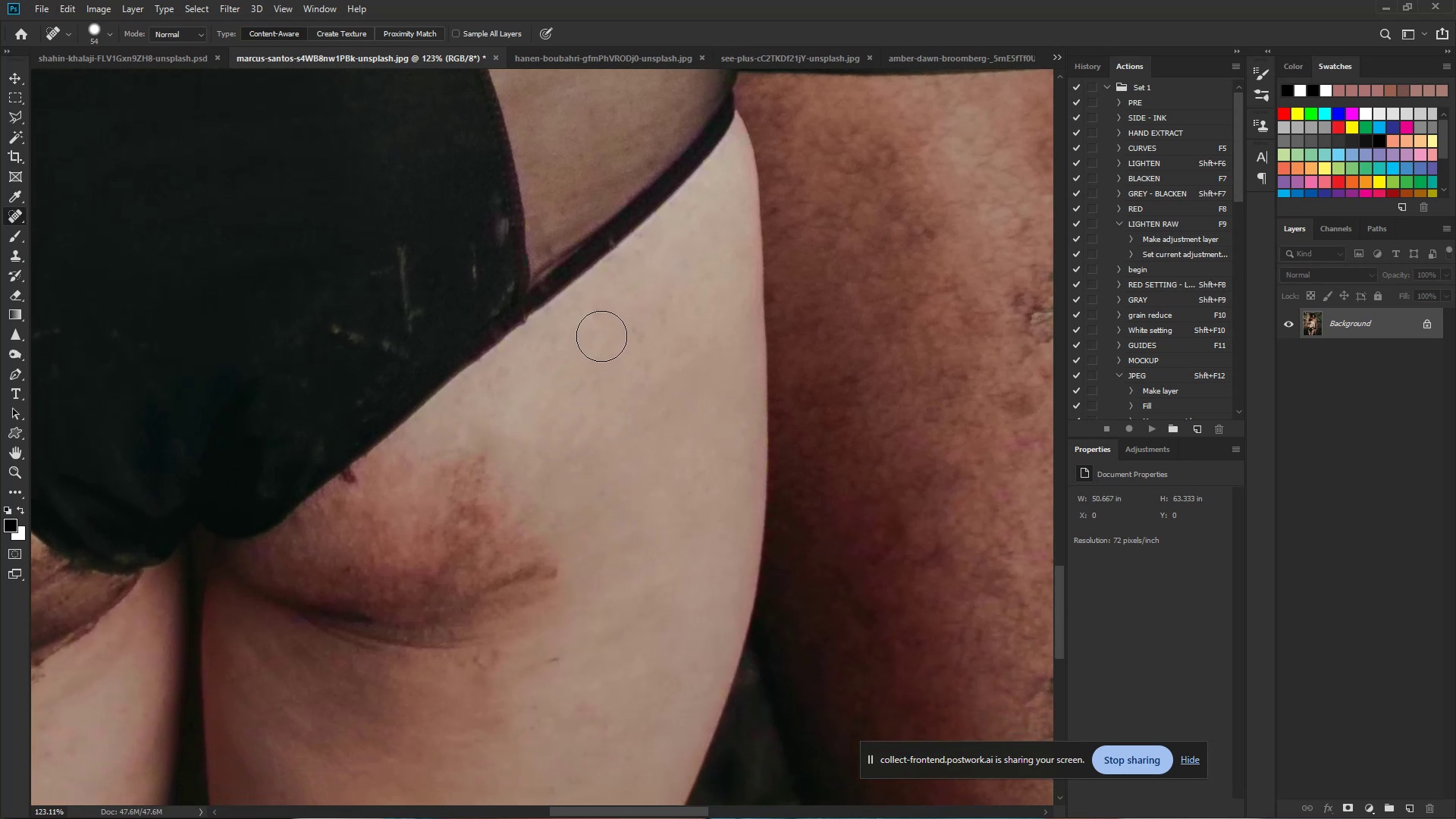 
left_click([601, 321])
 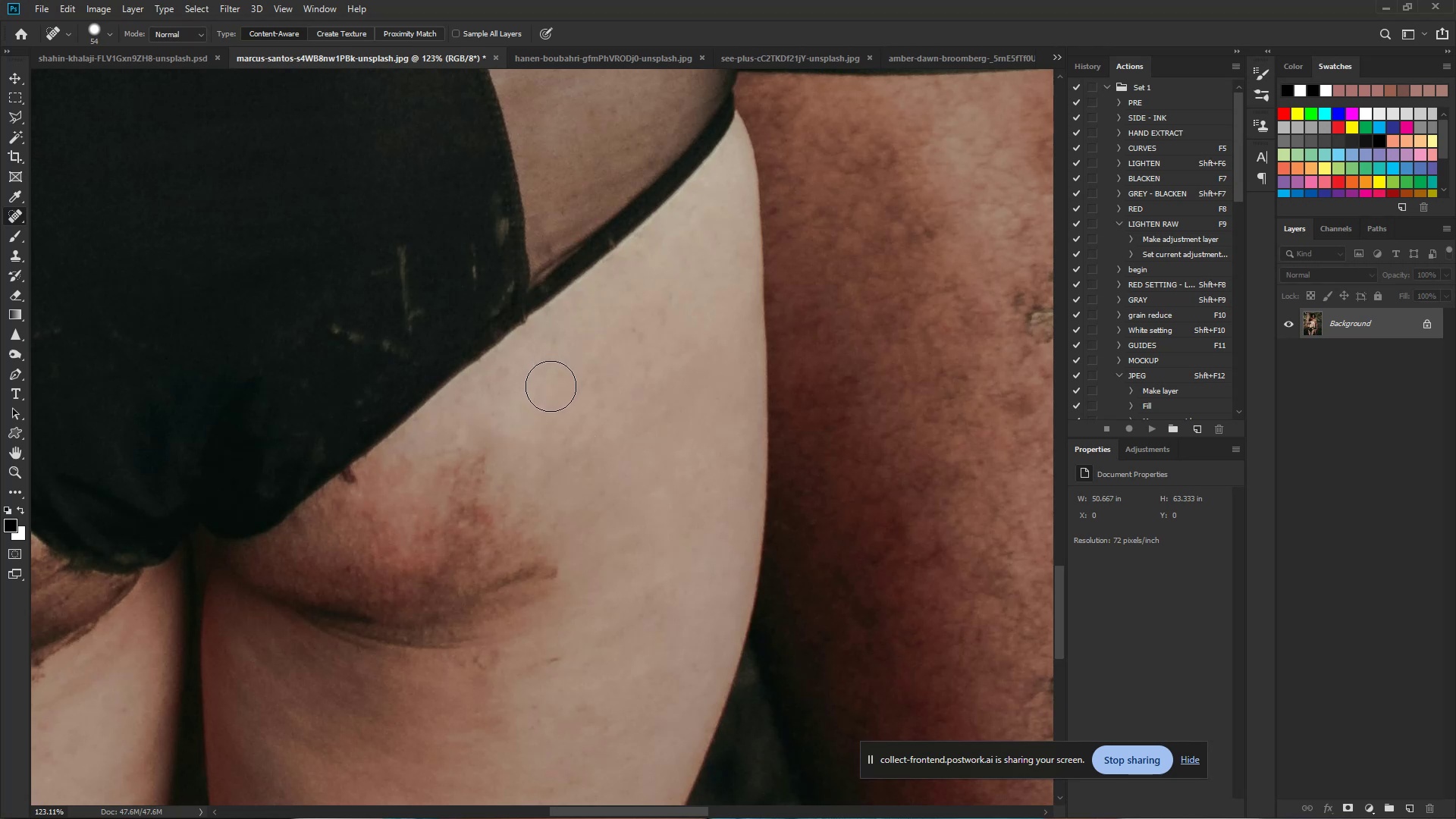 
wait(9.83)
 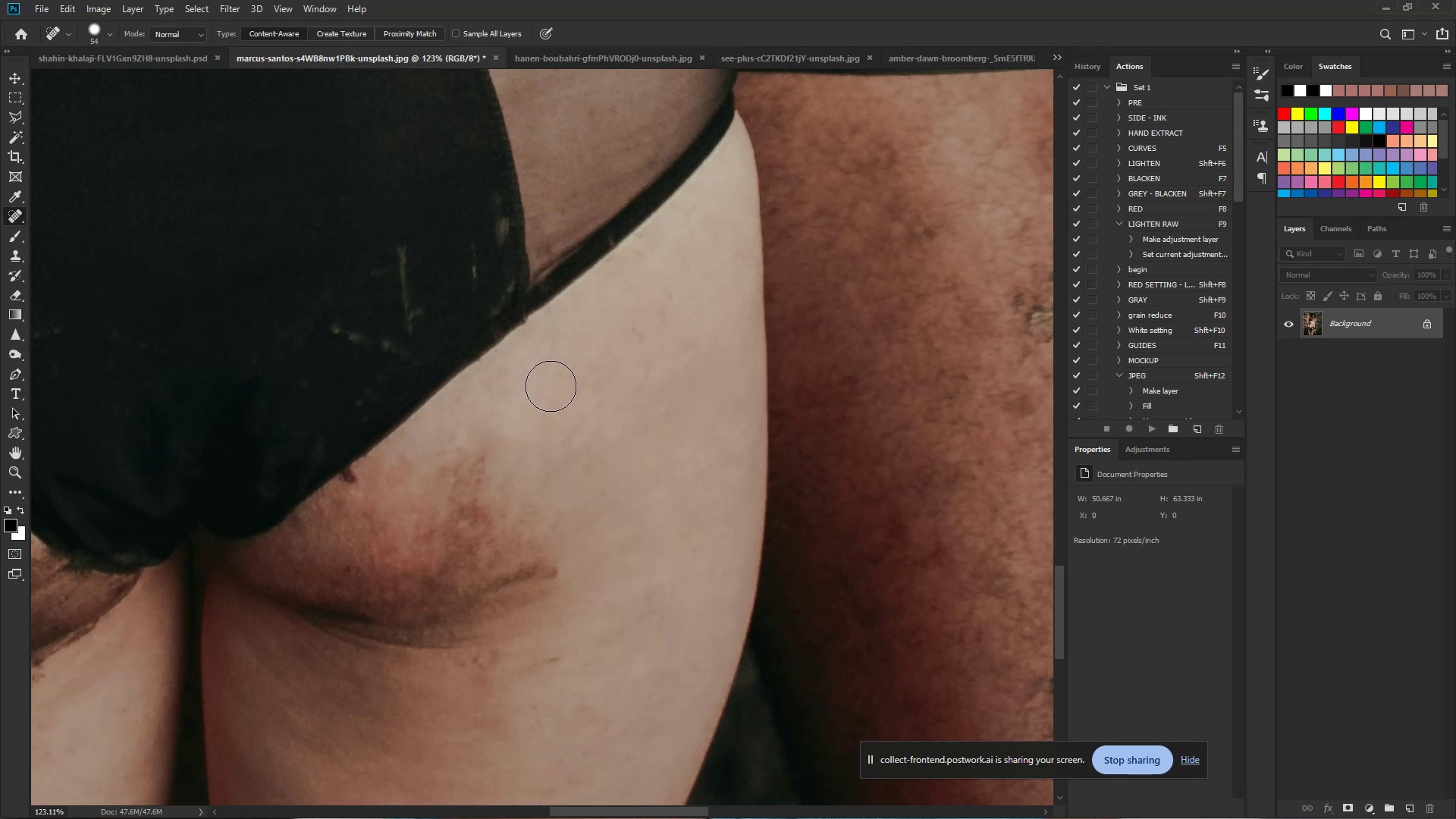 
hold_key(key=Tab, duration=1.54)
 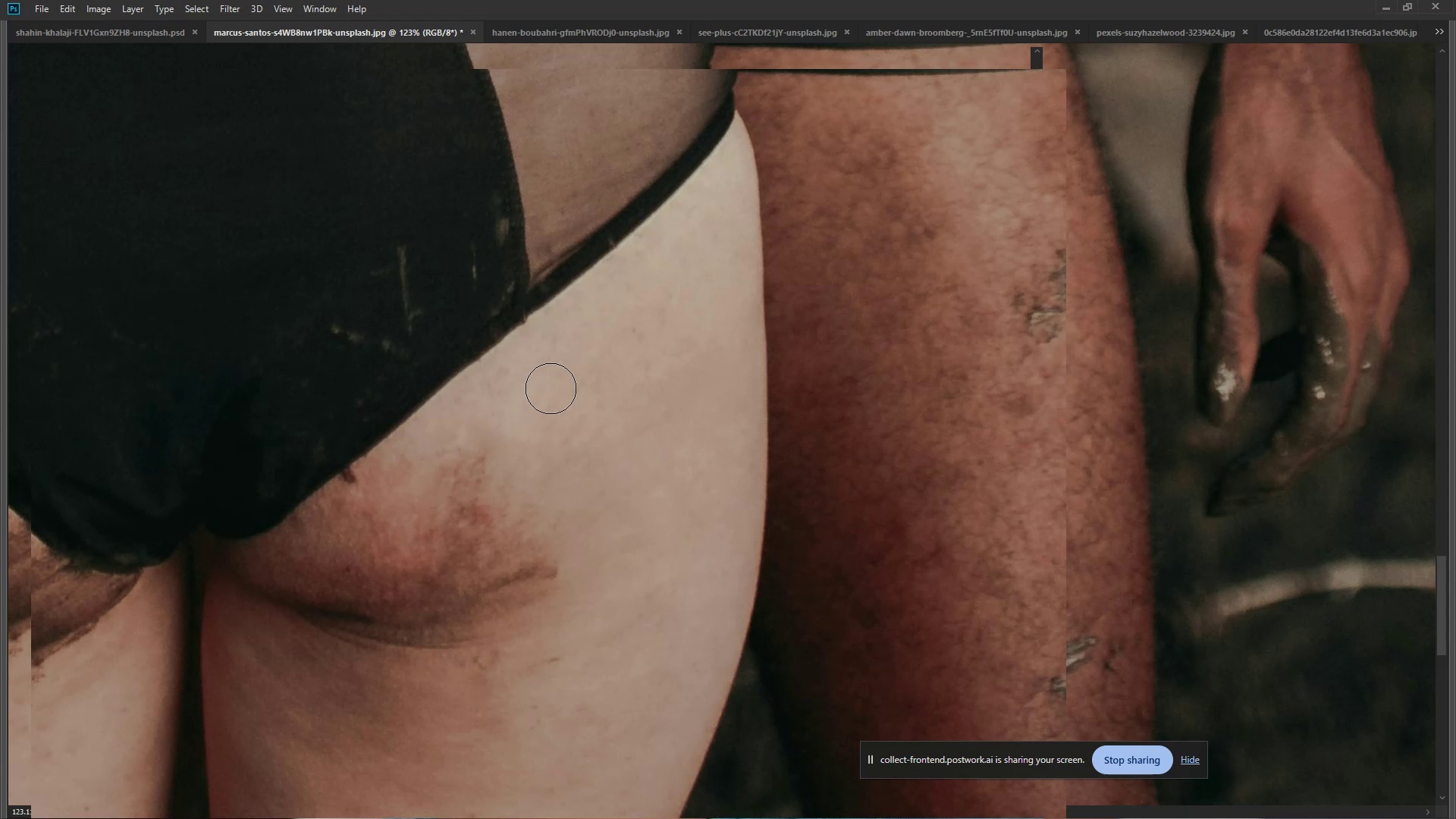 
hold_key(key=Tab, duration=1.5)
 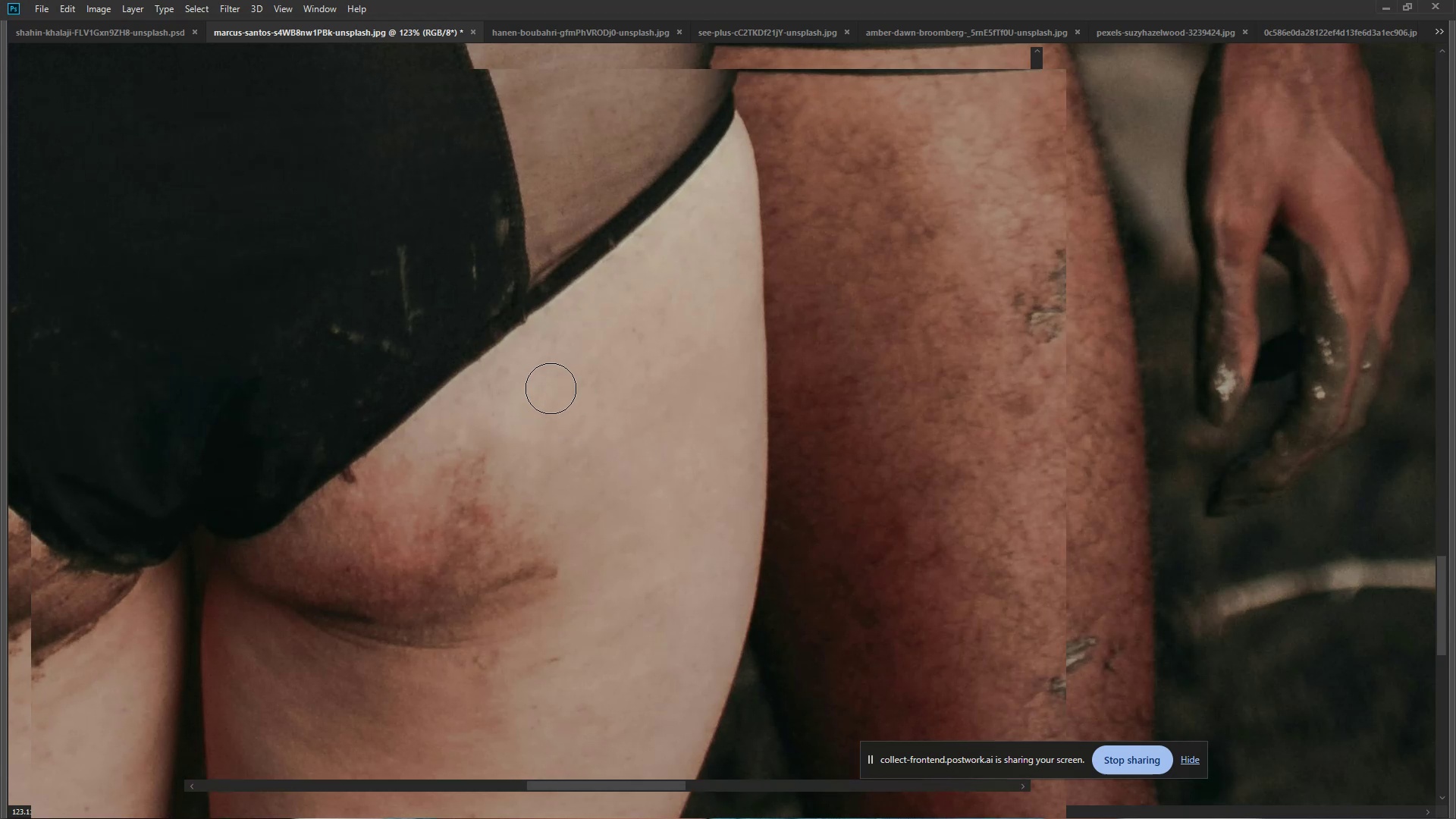 
hold_key(key=Tab, duration=1.5)
 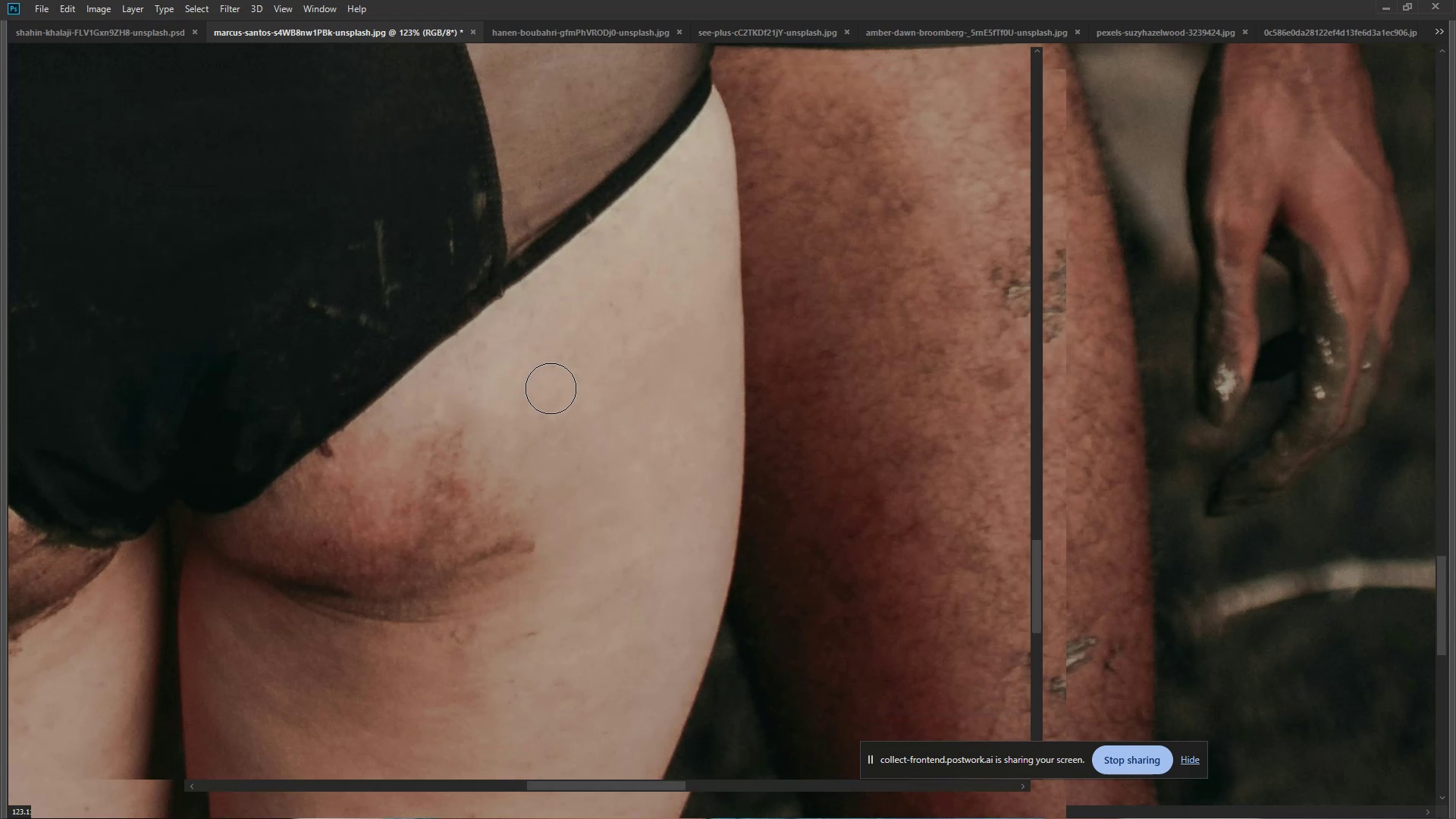 
hold_key(key=Tab, duration=1.51)
 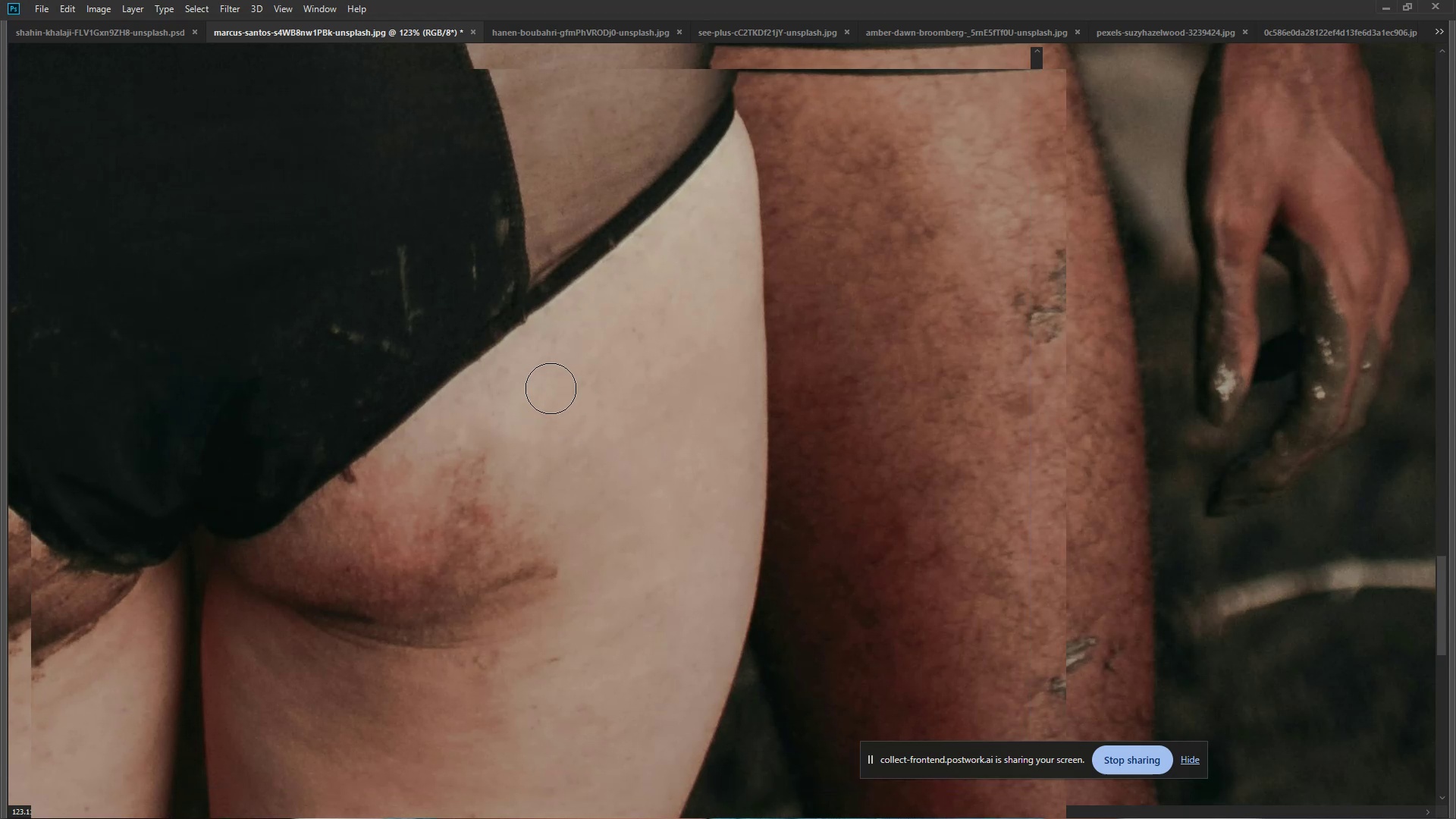 
hold_key(key=Tab, duration=1.34)
 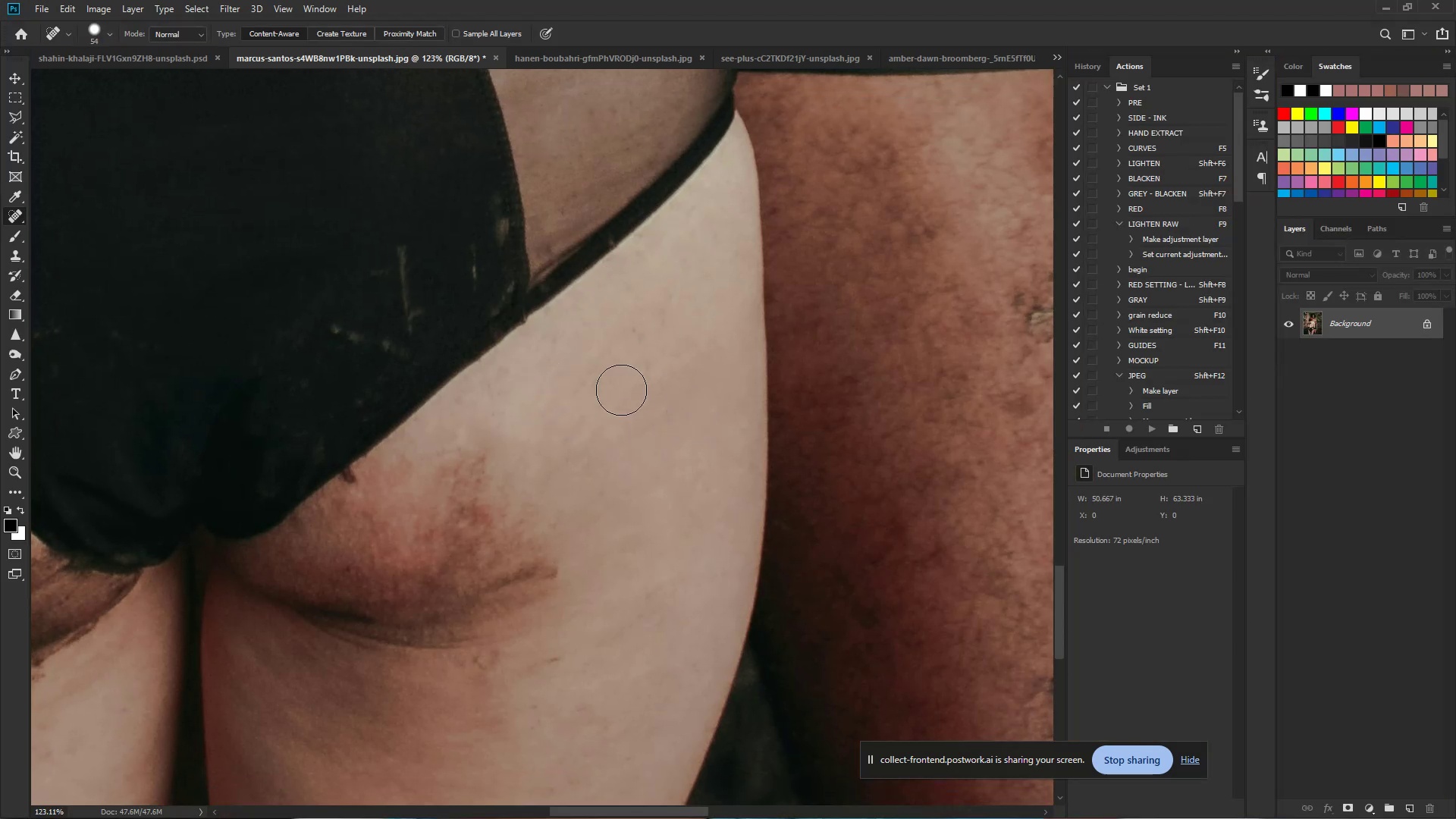 
hold_key(key=ControlLeft, duration=0.7)
 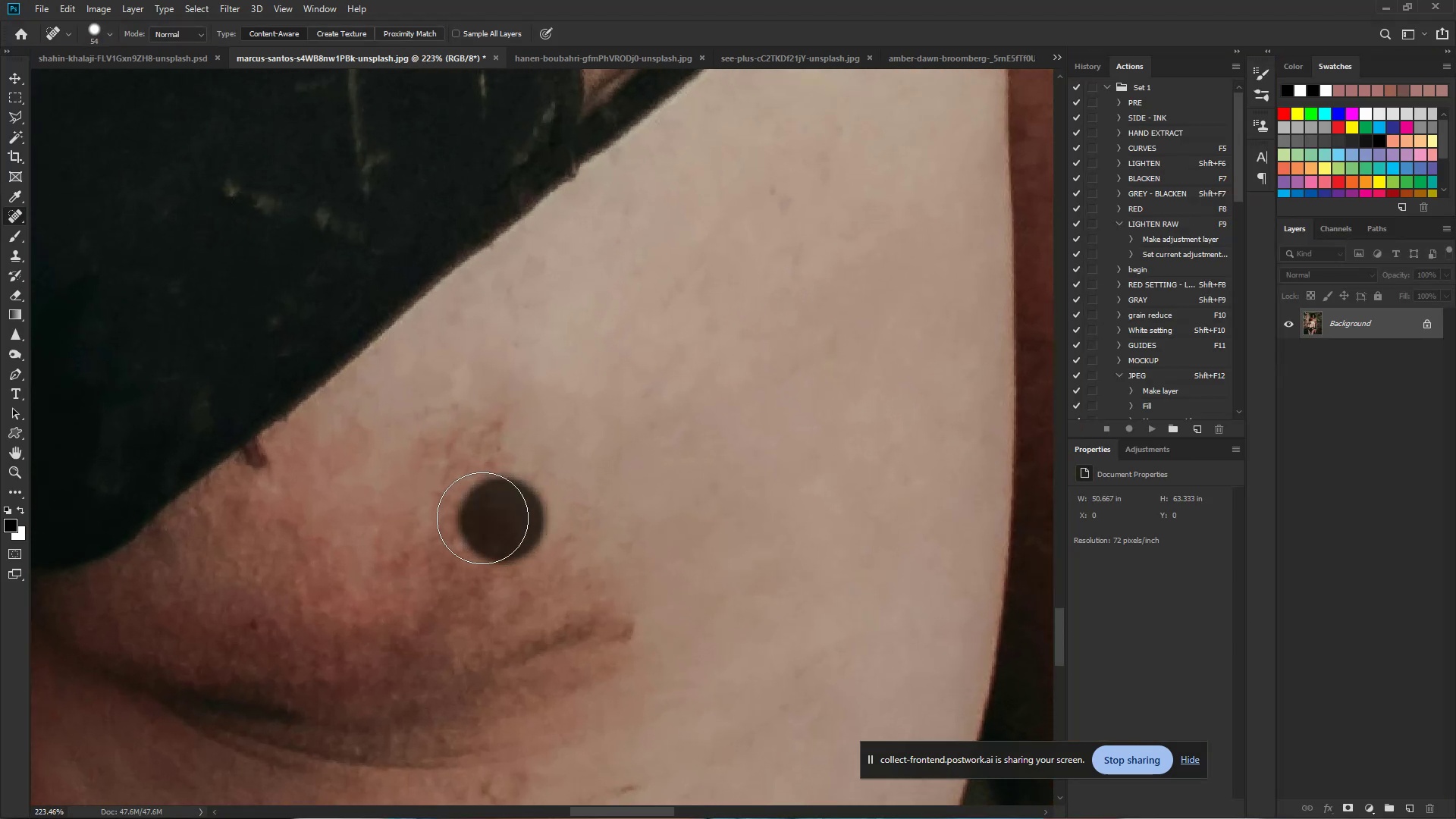 
hold_key(key=Space, duration=0.53)
 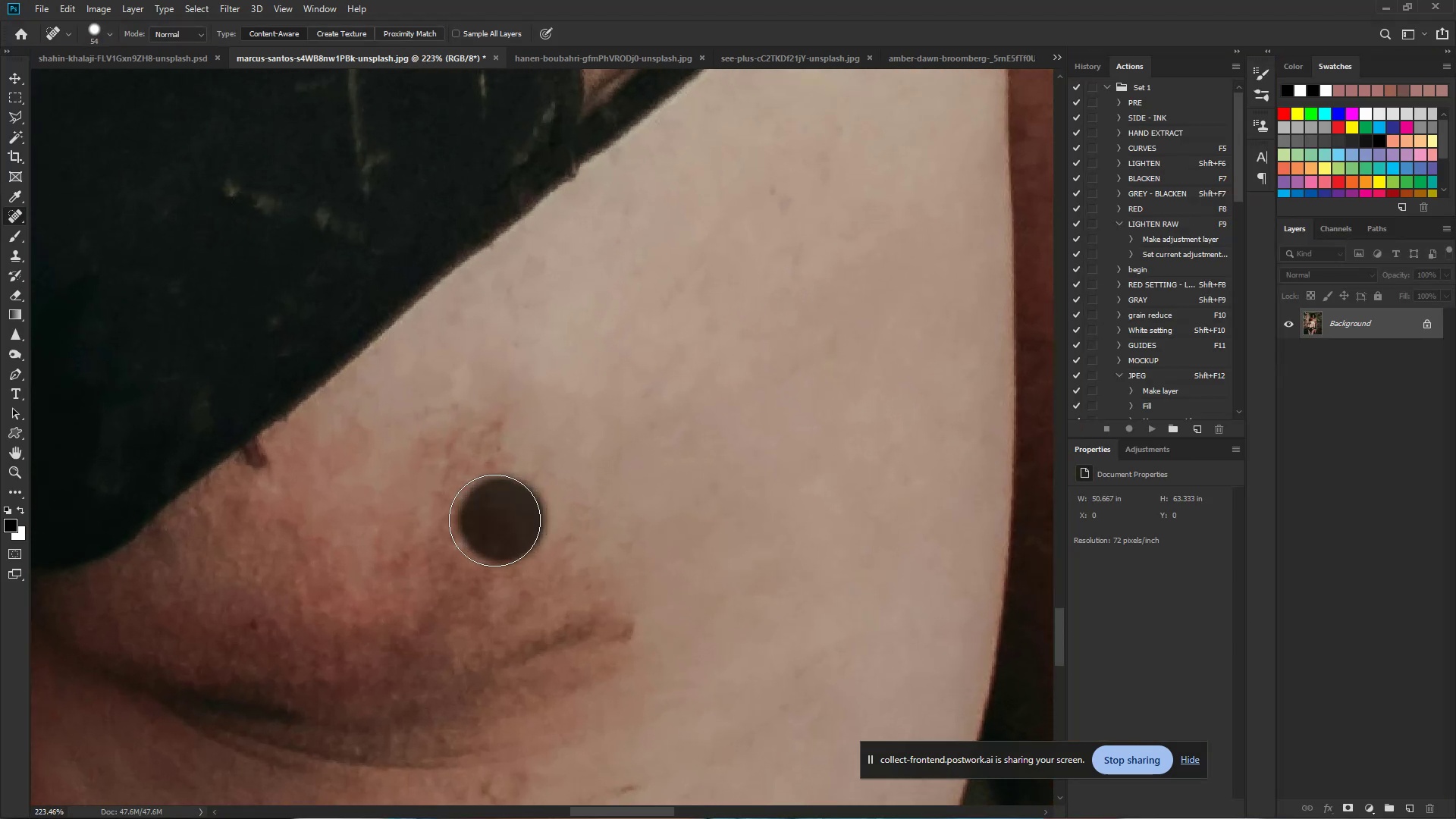 
left_click_drag(start_coordinate=[463, 501], to_coordinate=[505, 509])
 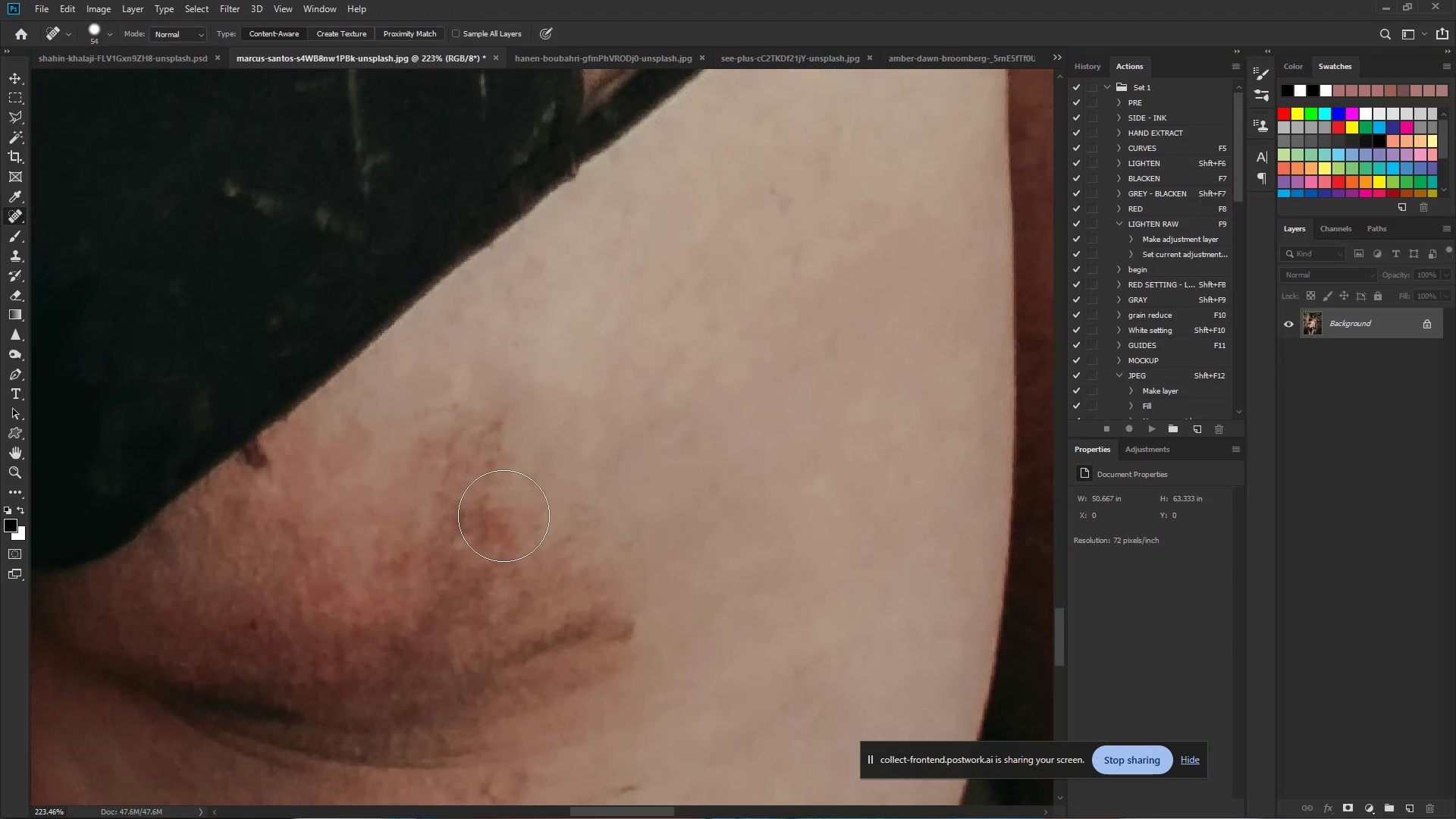 
left_click_drag(start_coordinate=[502, 520], to_coordinate=[491, 519])
 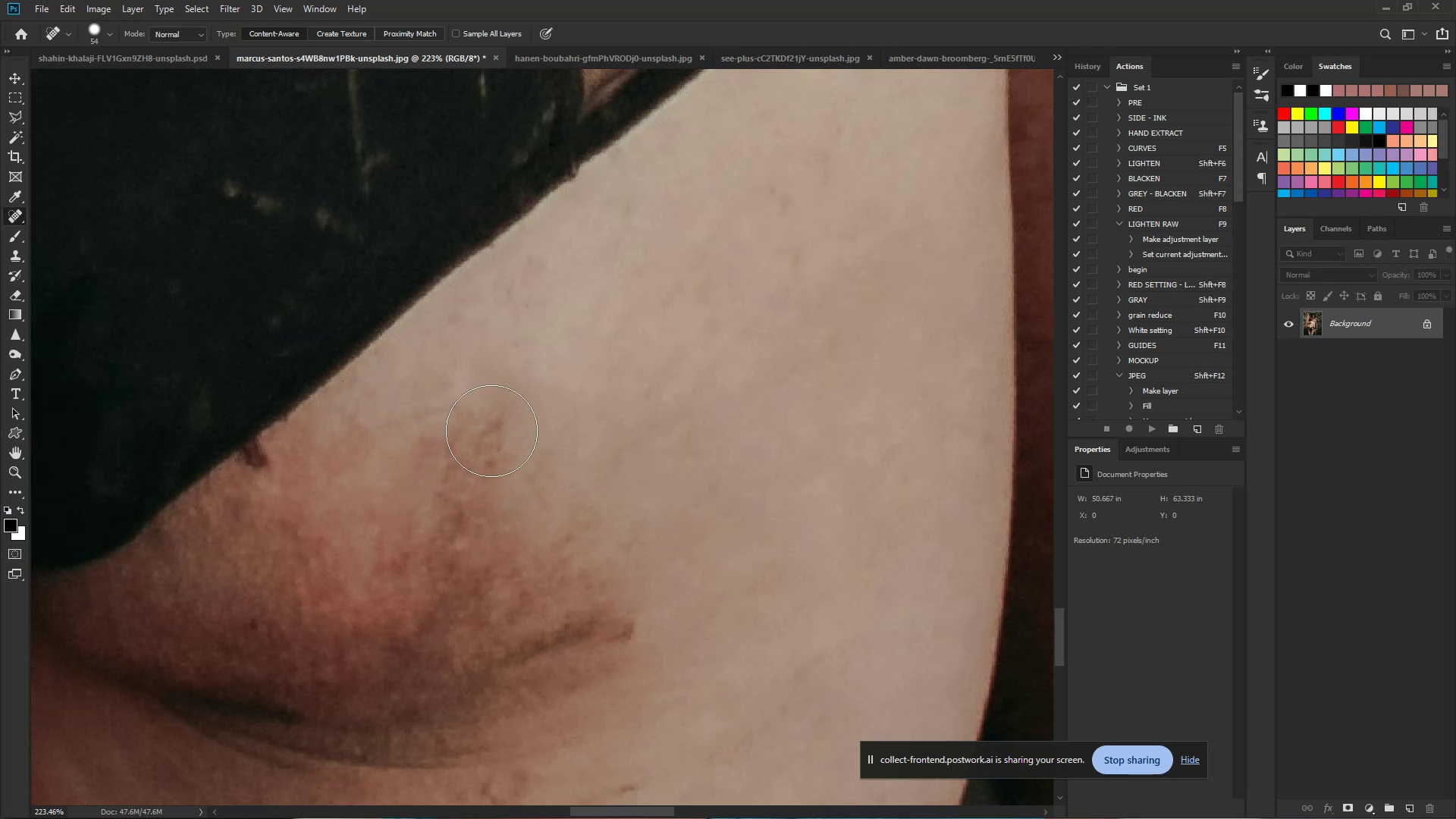 
left_click([509, 423])
 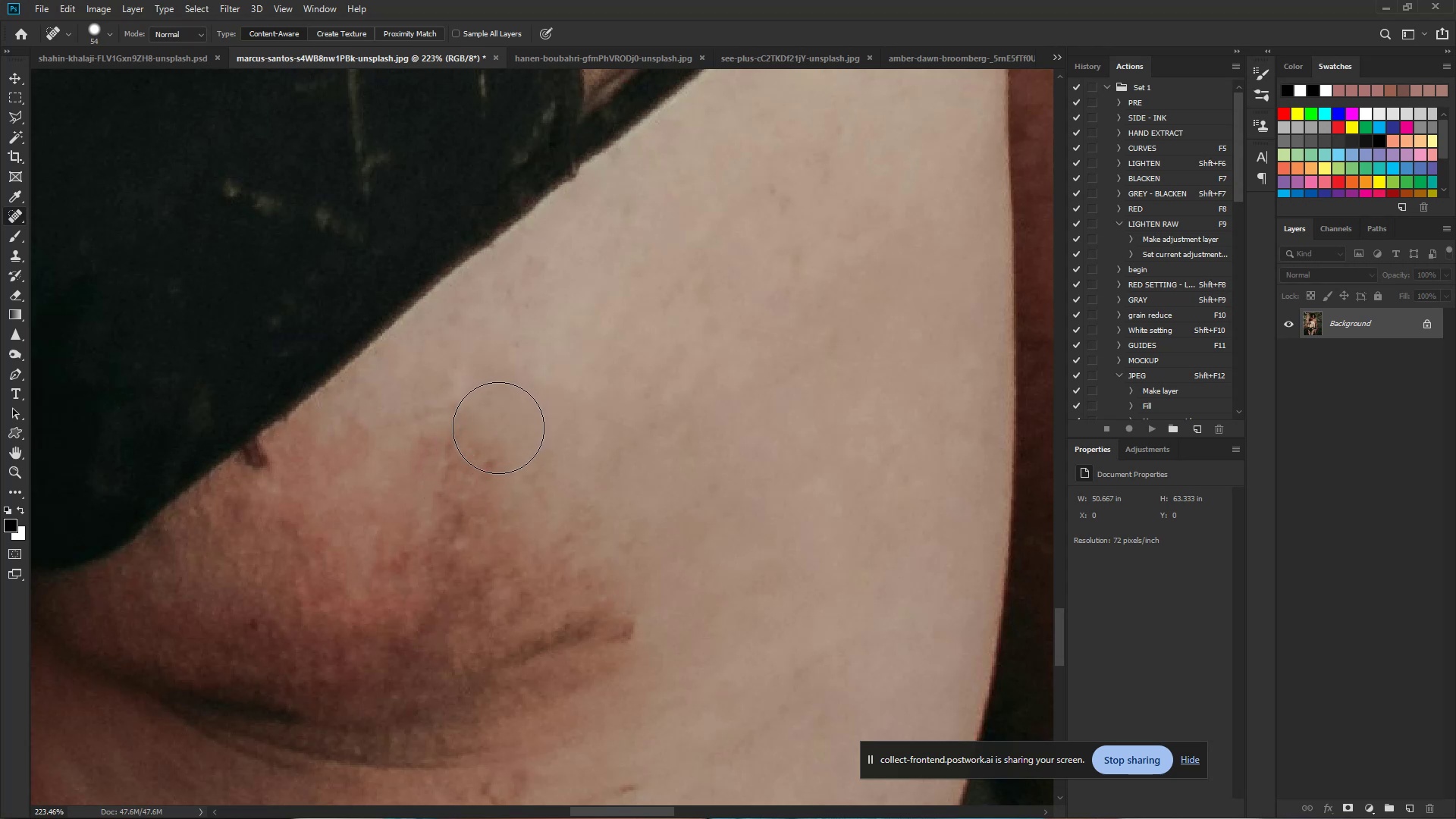 
left_click_drag(start_coordinate=[485, 434], to_coordinate=[481, 435])
 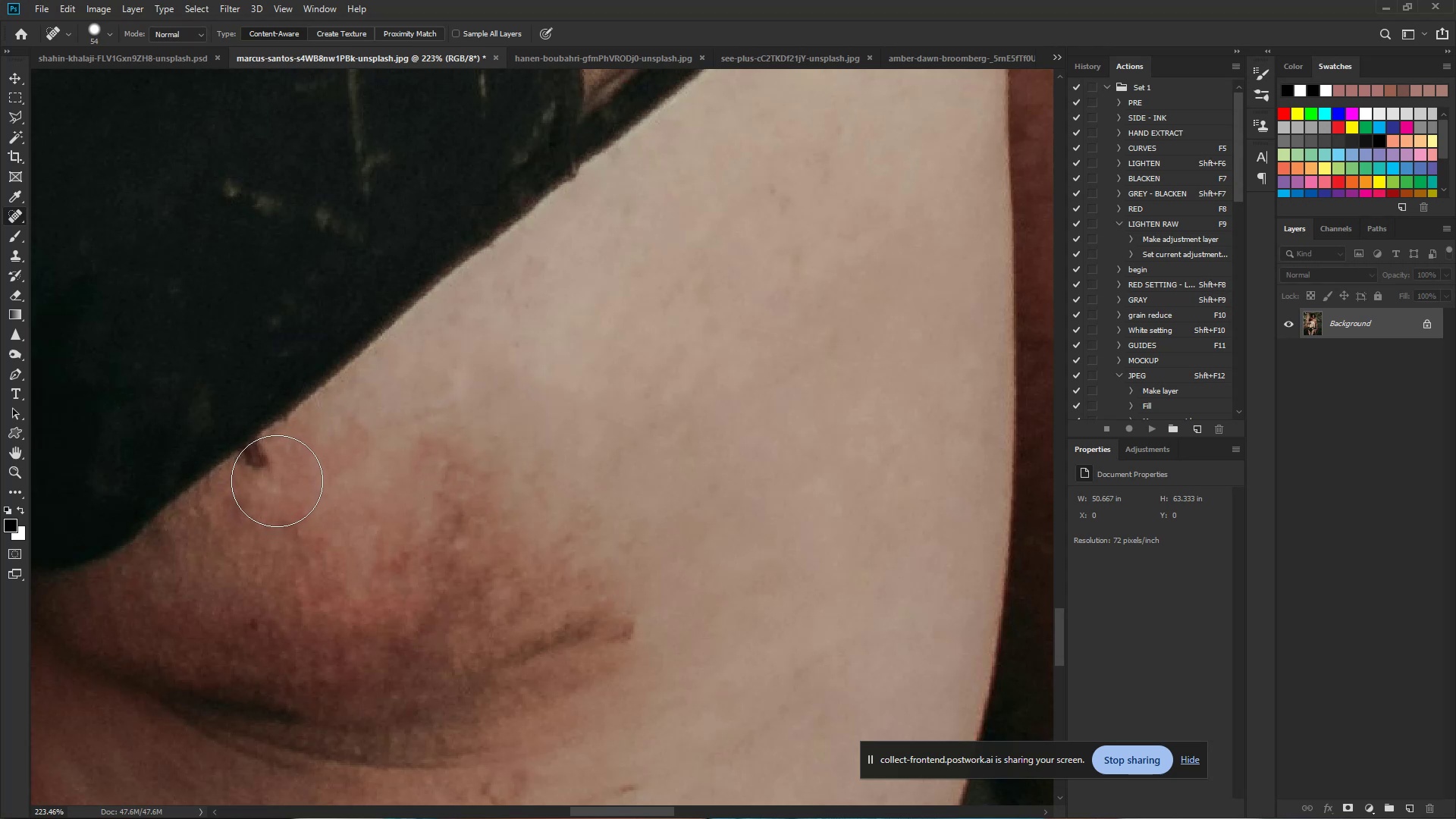 
left_click([276, 475])
 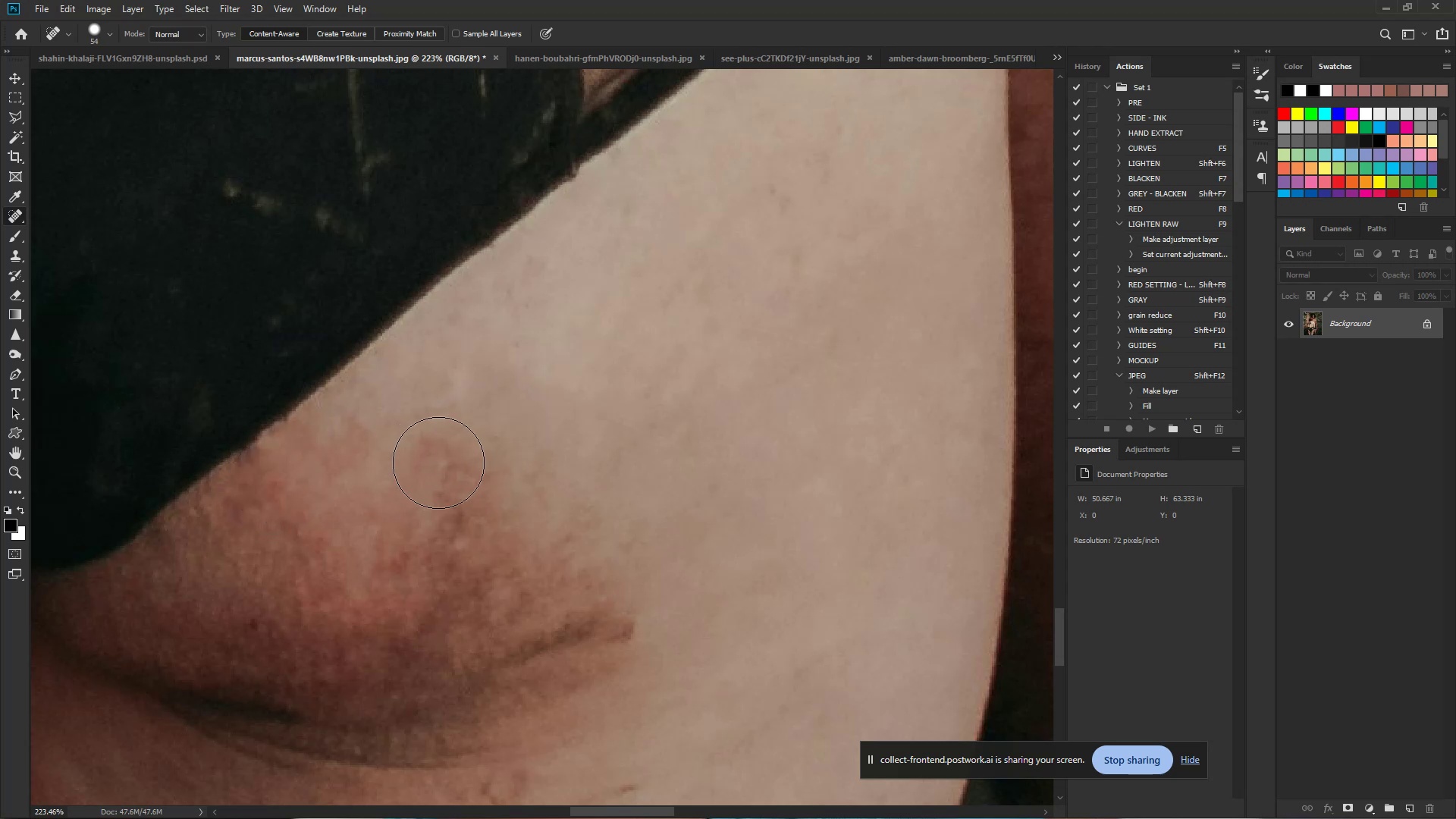 
hold_key(key=ControlLeft, duration=0.62)
 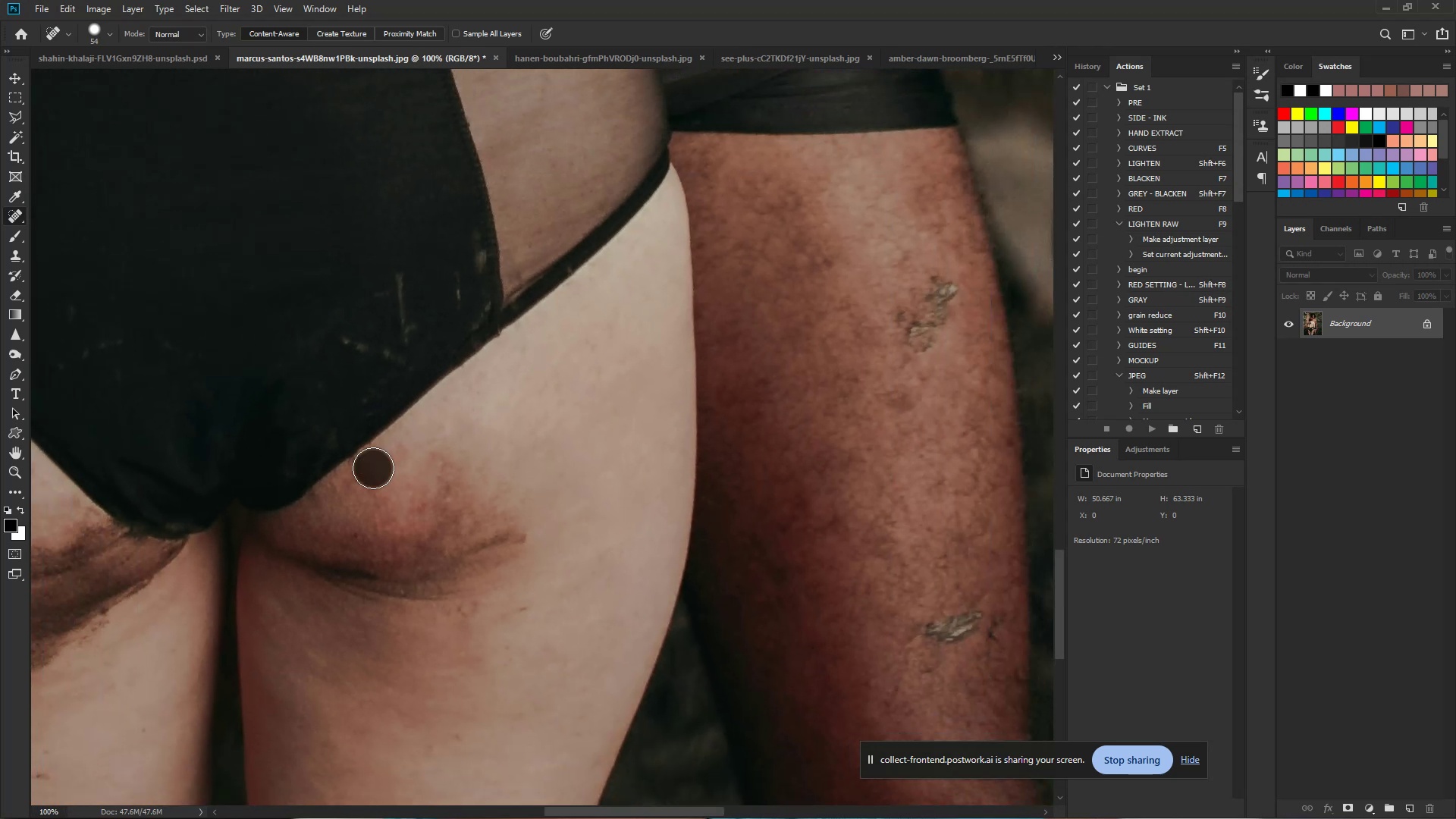 
hold_key(key=Space, duration=0.46)
 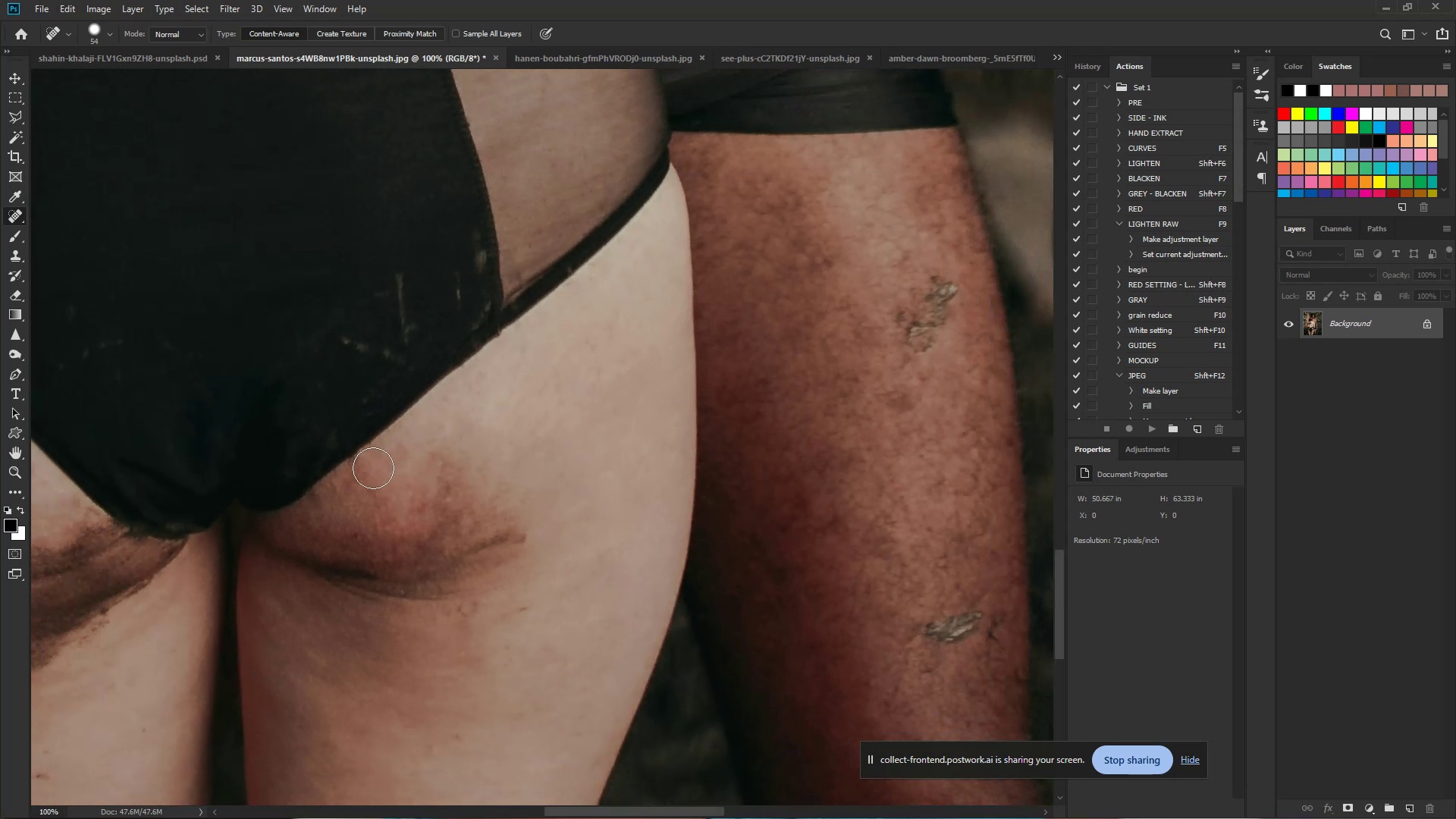 
left_click_drag(start_coordinate=[438, 463], to_coordinate=[385, 463])
 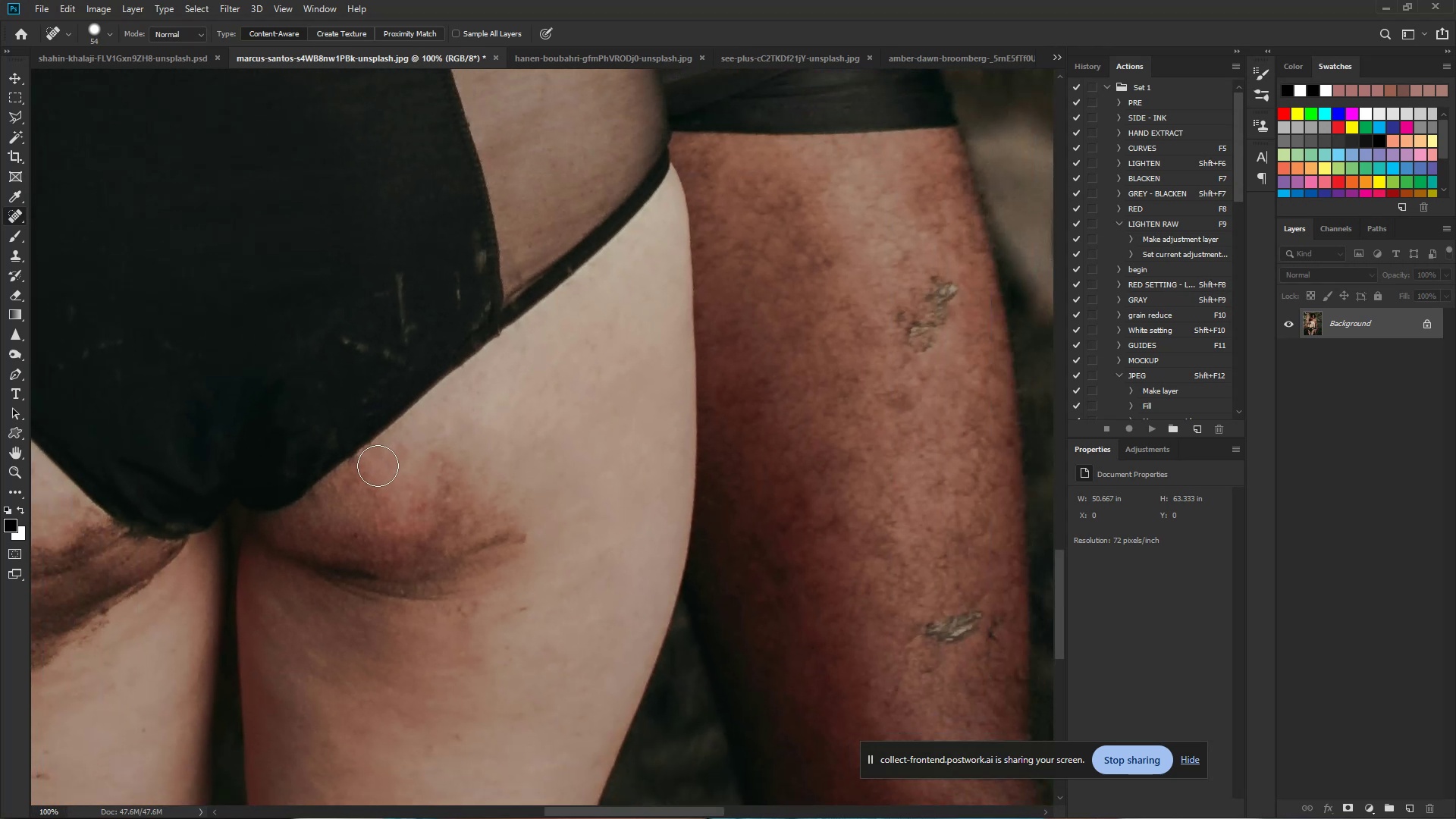 
left_click([373, 468])
 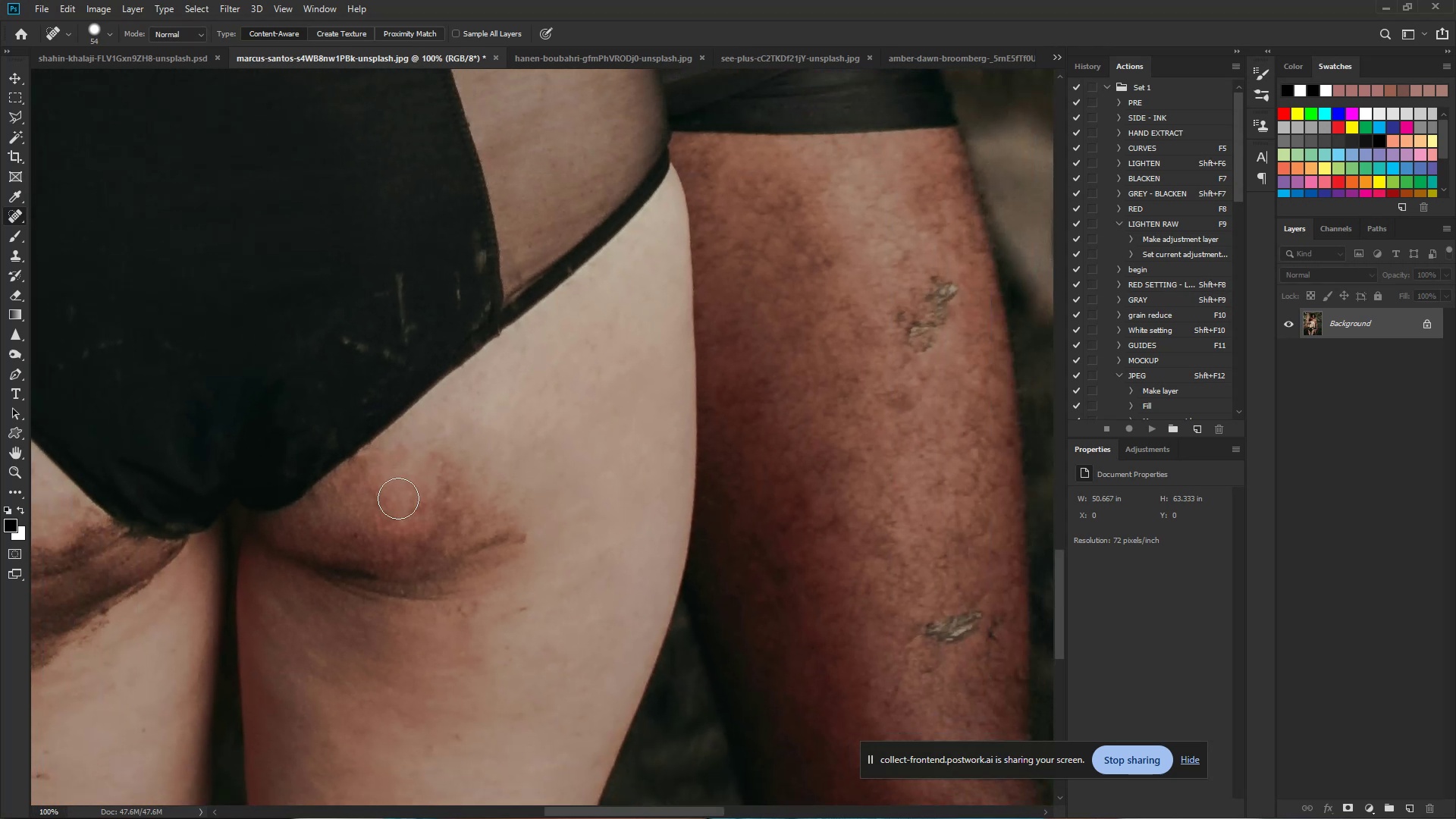 
hold_key(key=Space, duration=0.82)
 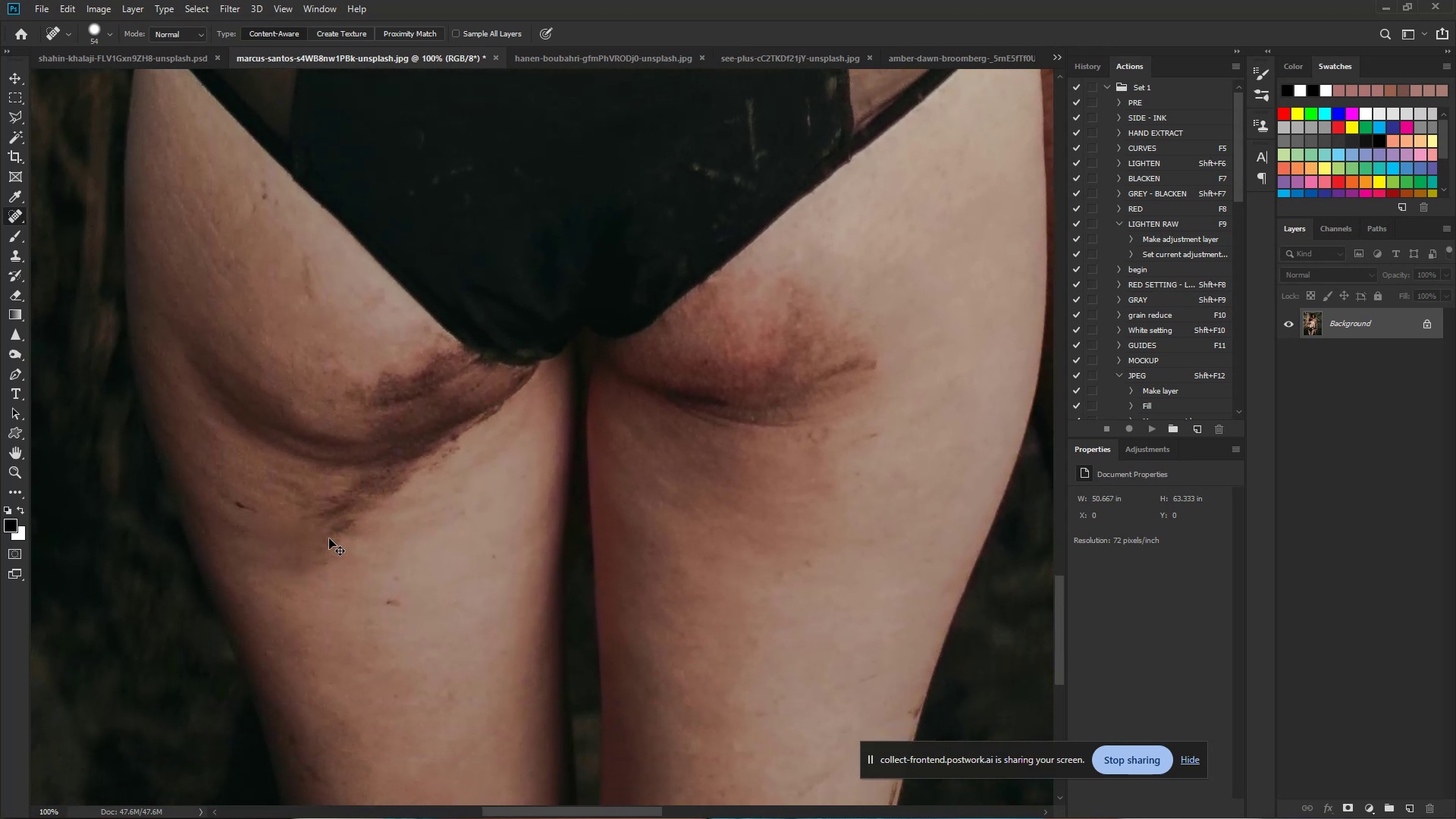 
left_click_drag(start_coordinate=[141, 587], to_coordinate=[491, 413])
 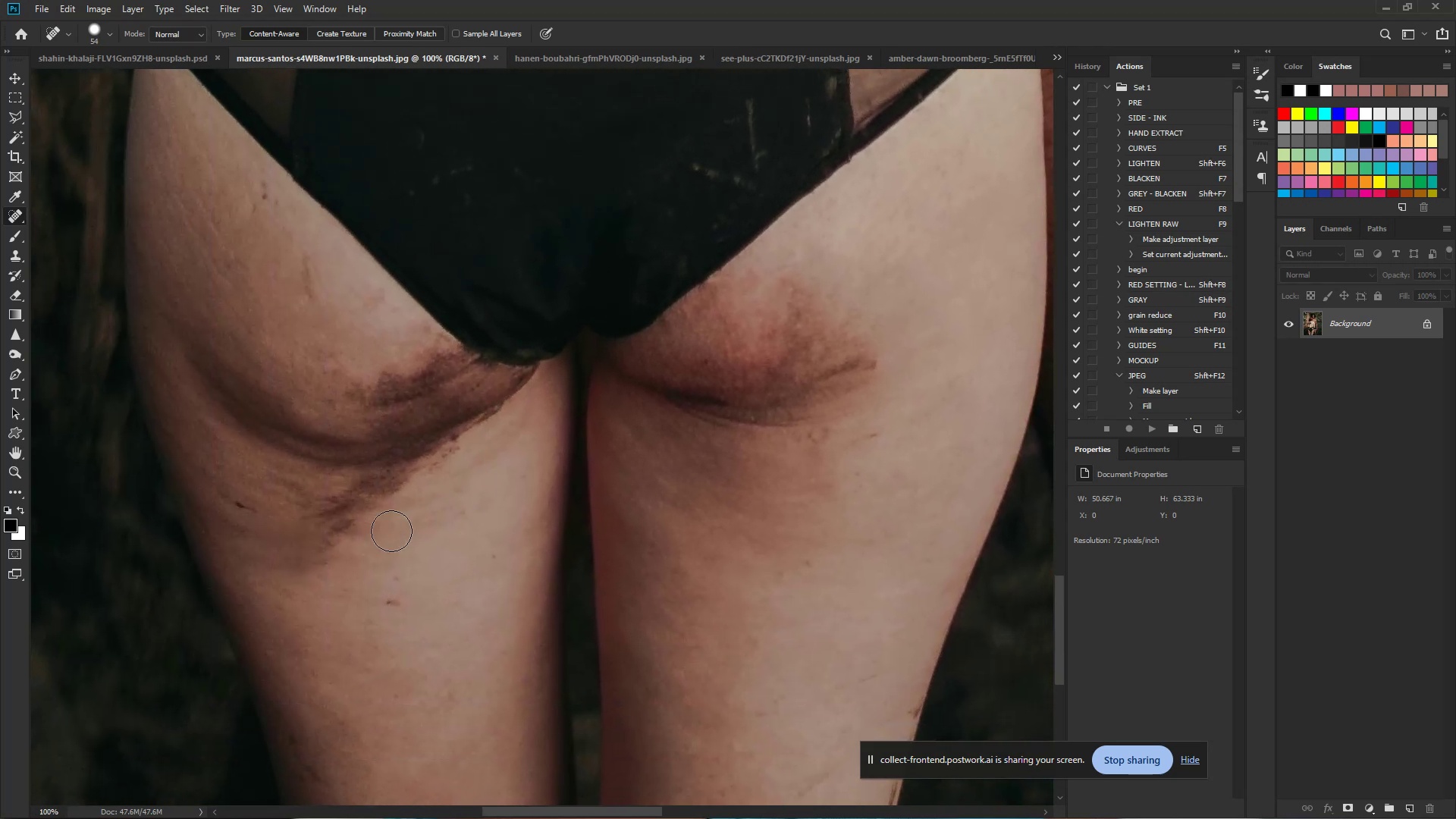 
hold_key(key=ControlLeft, duration=0.53)
 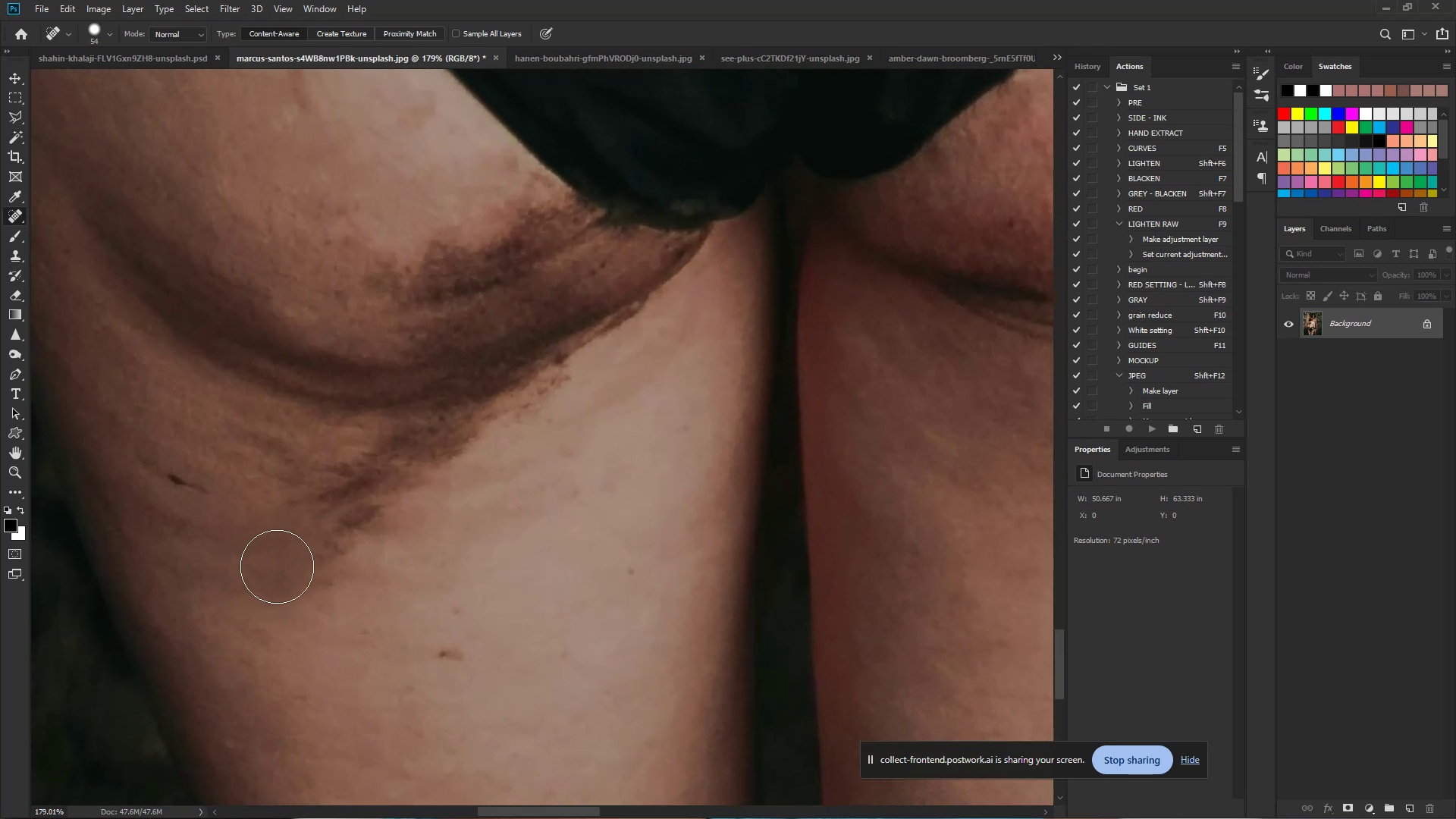 
hold_key(key=Space, duration=0.33)
 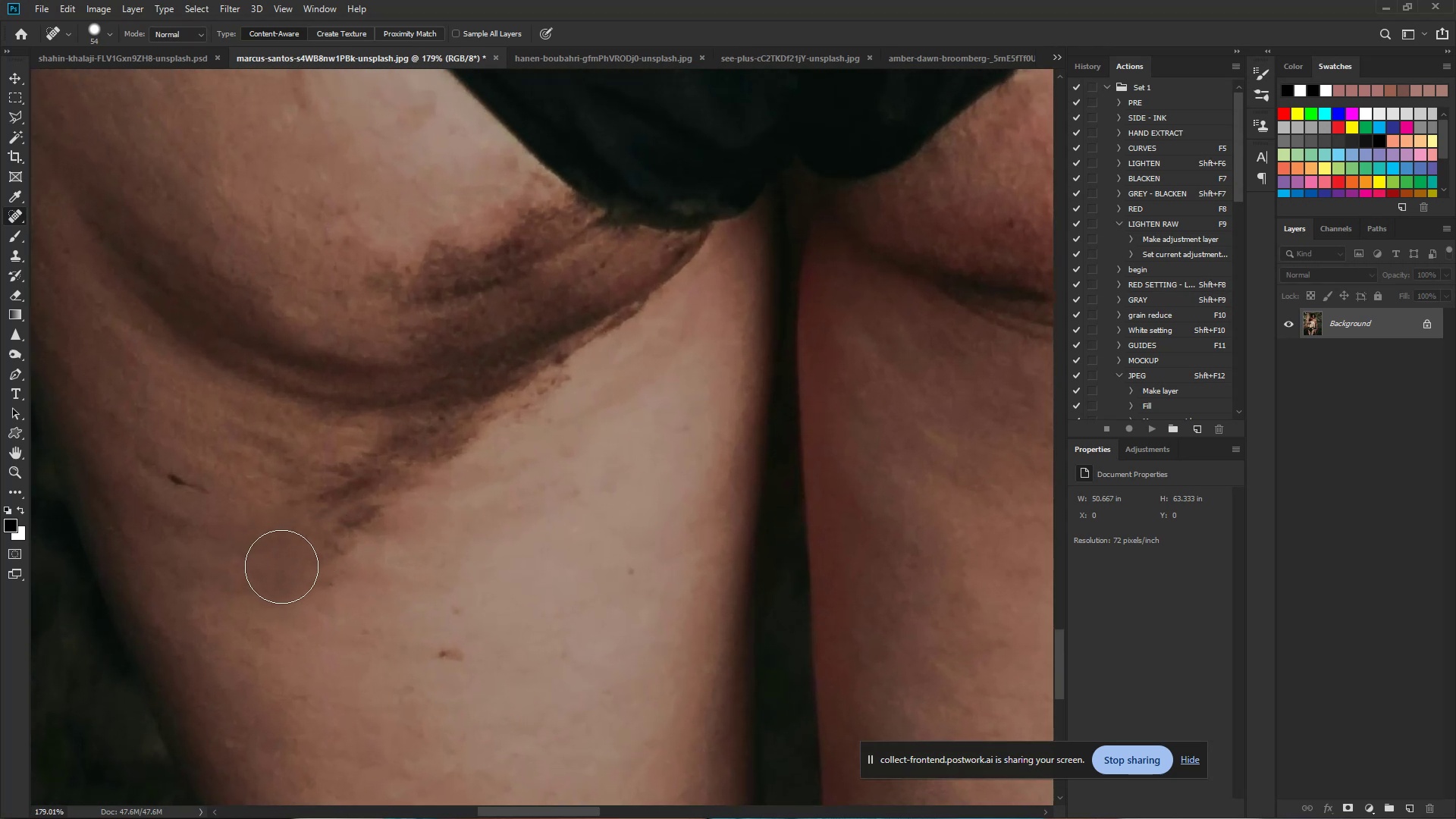 
left_click_drag(start_coordinate=[320, 536], to_coordinate=[362, 544])
 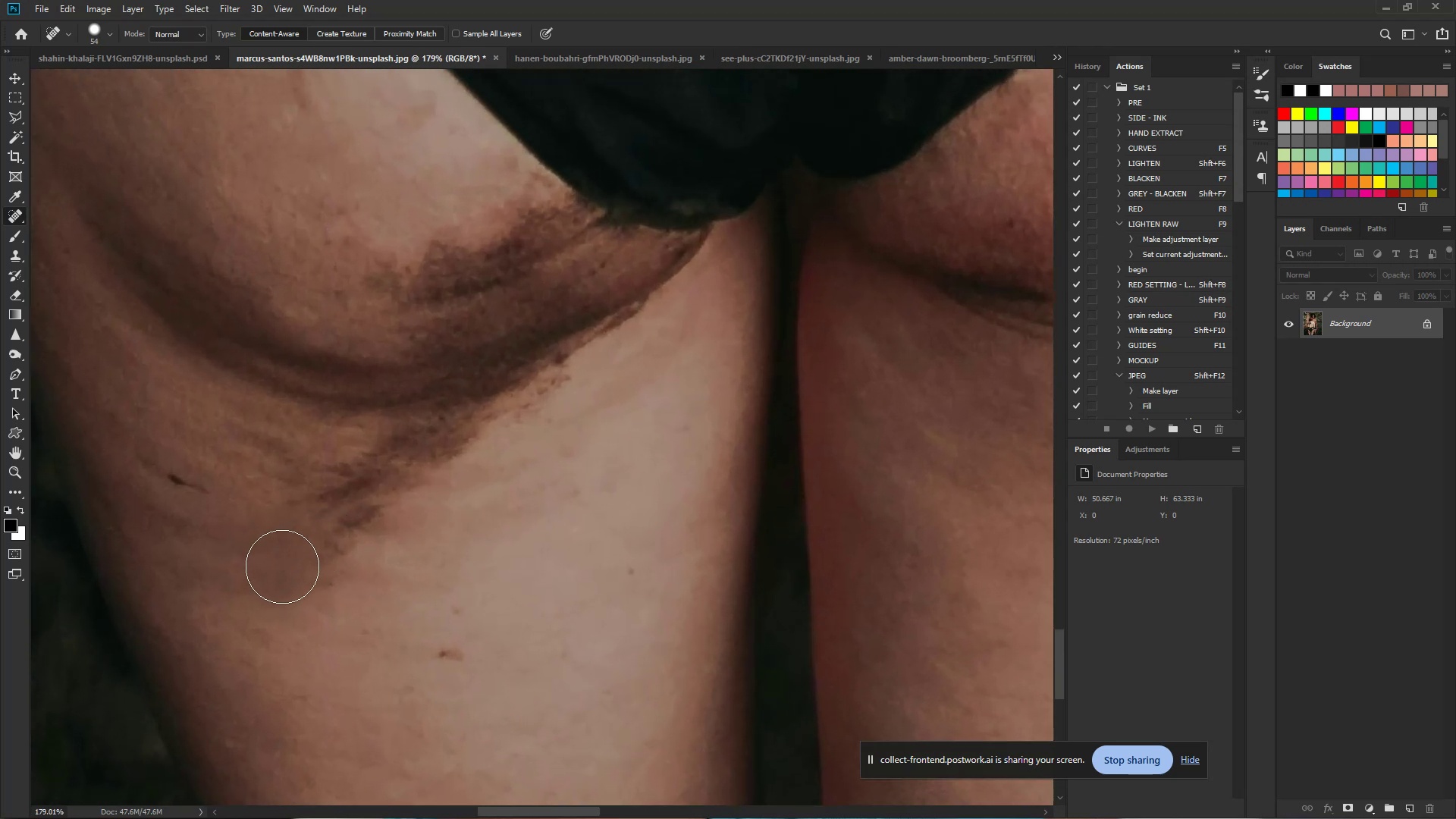 
left_click_drag(start_coordinate=[273, 564], to_coordinate=[271, 599])
 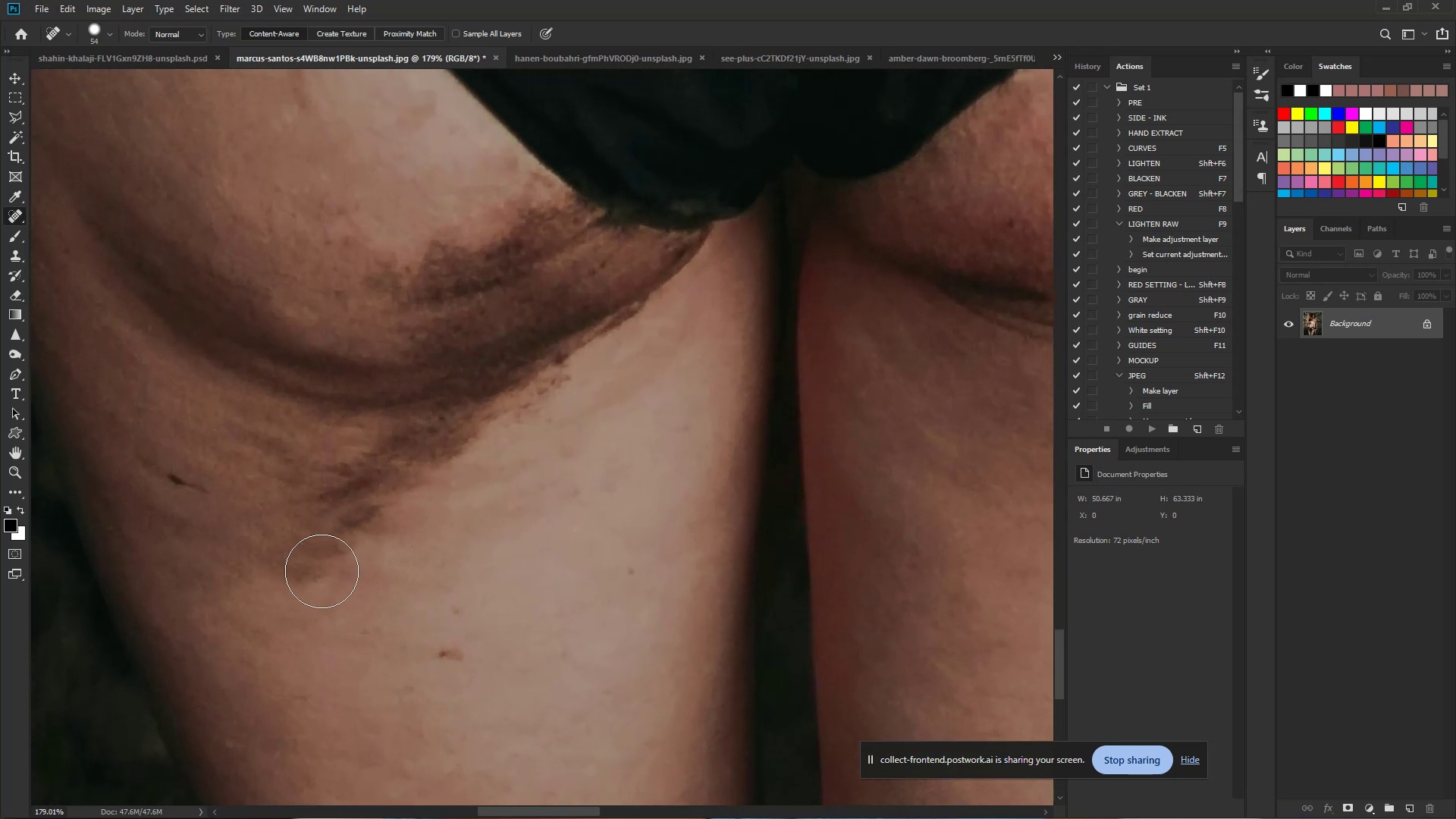 
left_click([300, 585])
 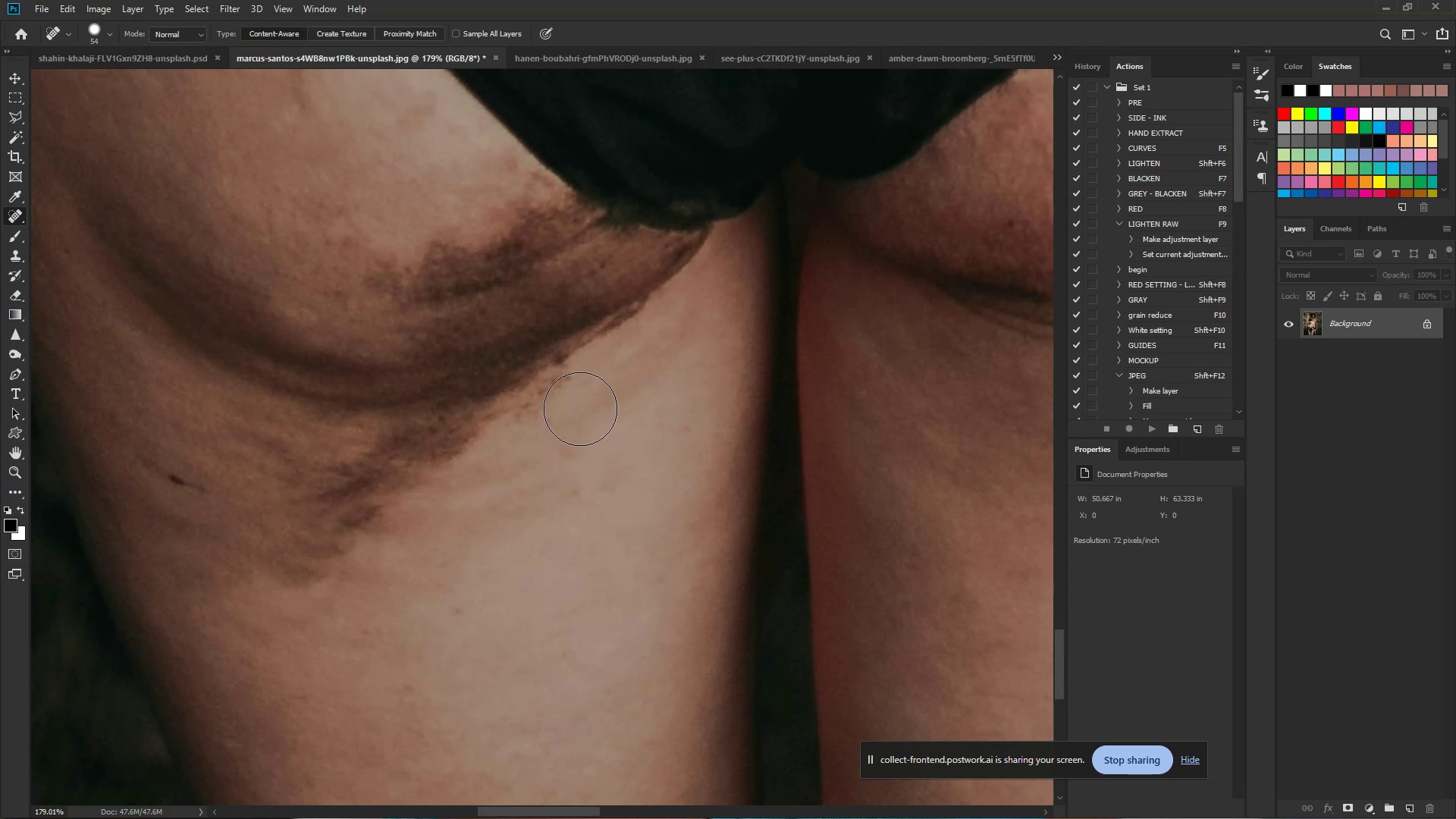 
left_click([581, 445])
 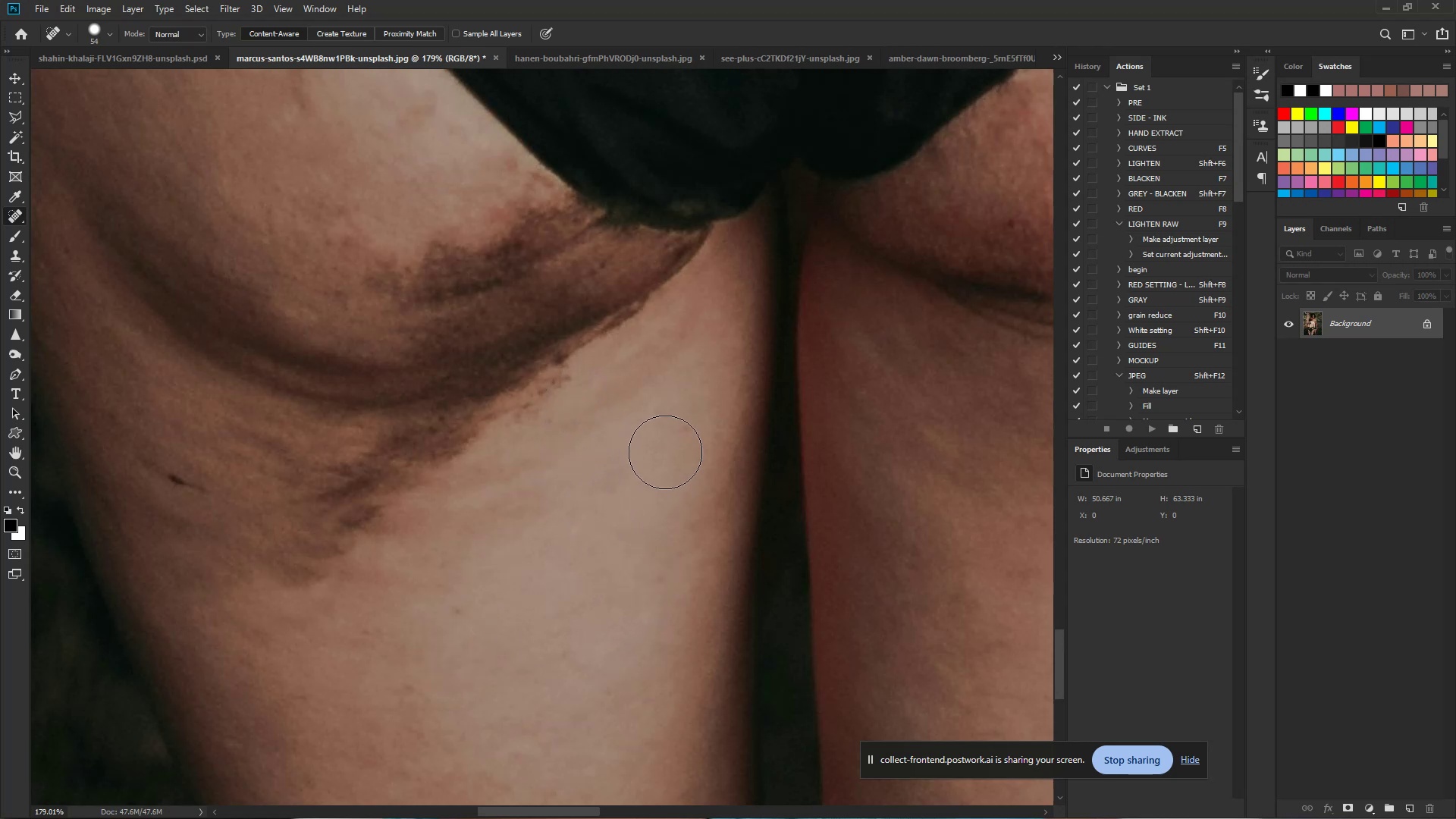 
left_click([671, 429])
 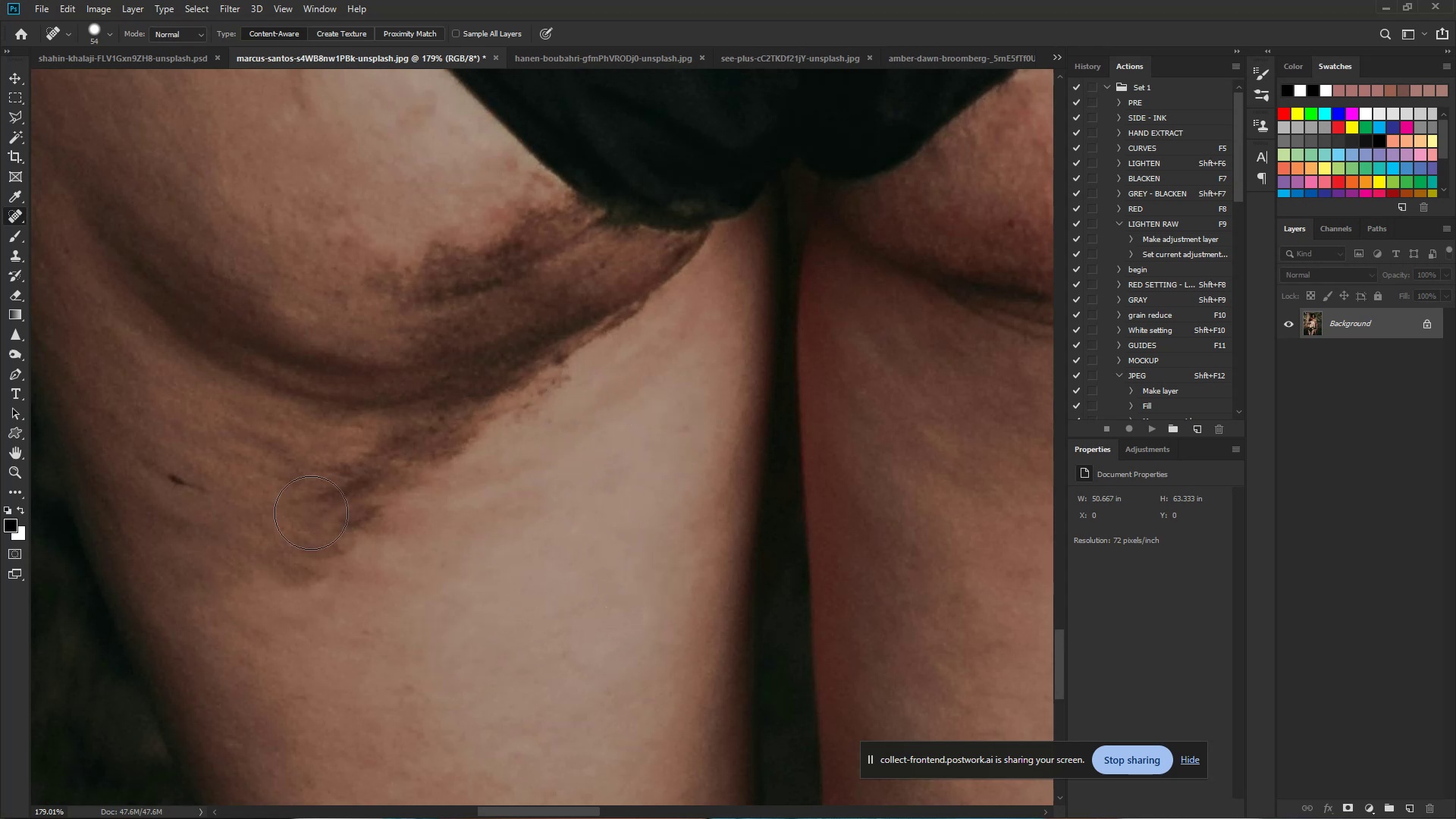 
left_click_drag(start_coordinate=[179, 481], to_coordinate=[209, 494])
 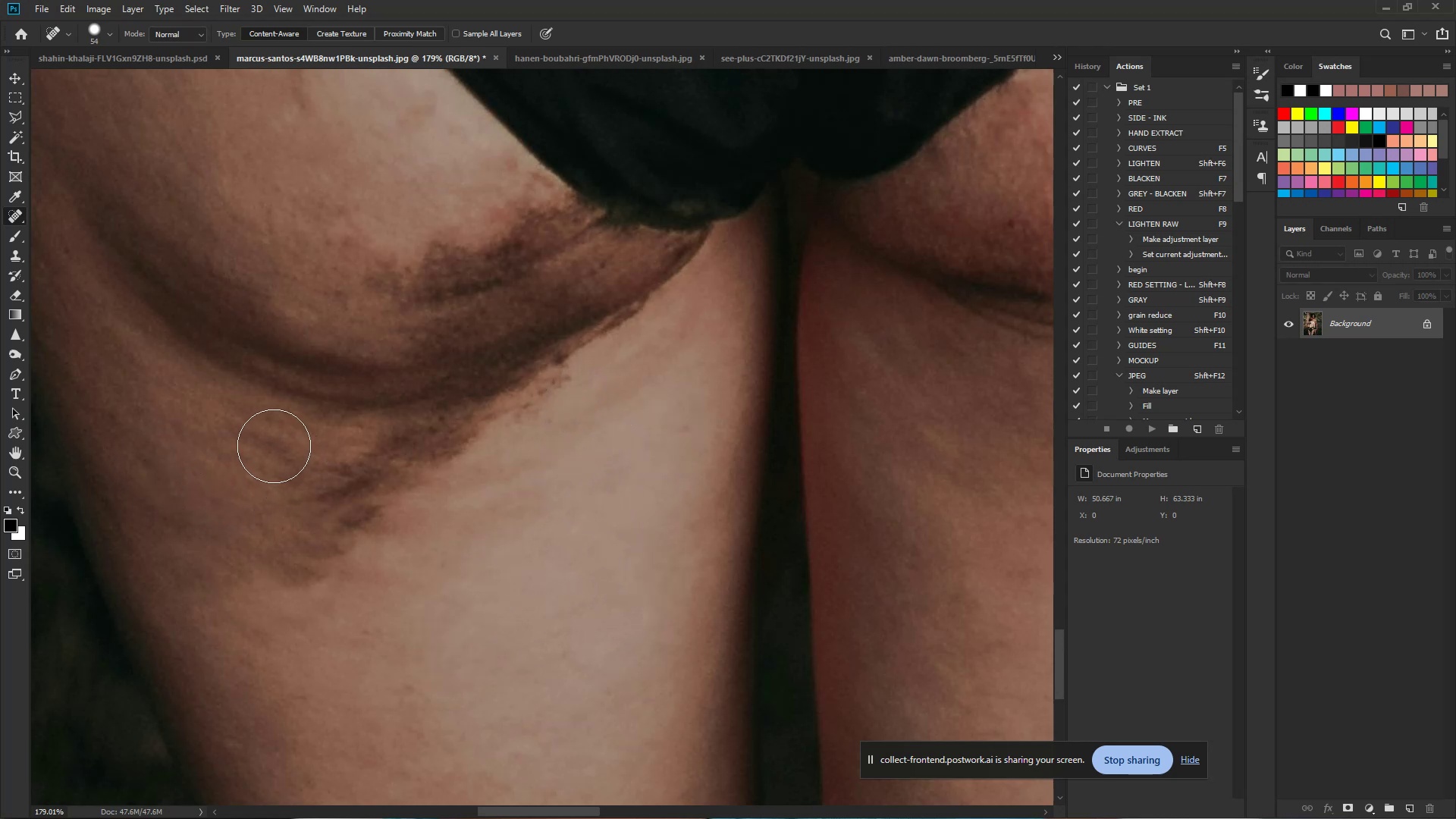 
left_click_drag(start_coordinate=[253, 436], to_coordinate=[339, 465])
 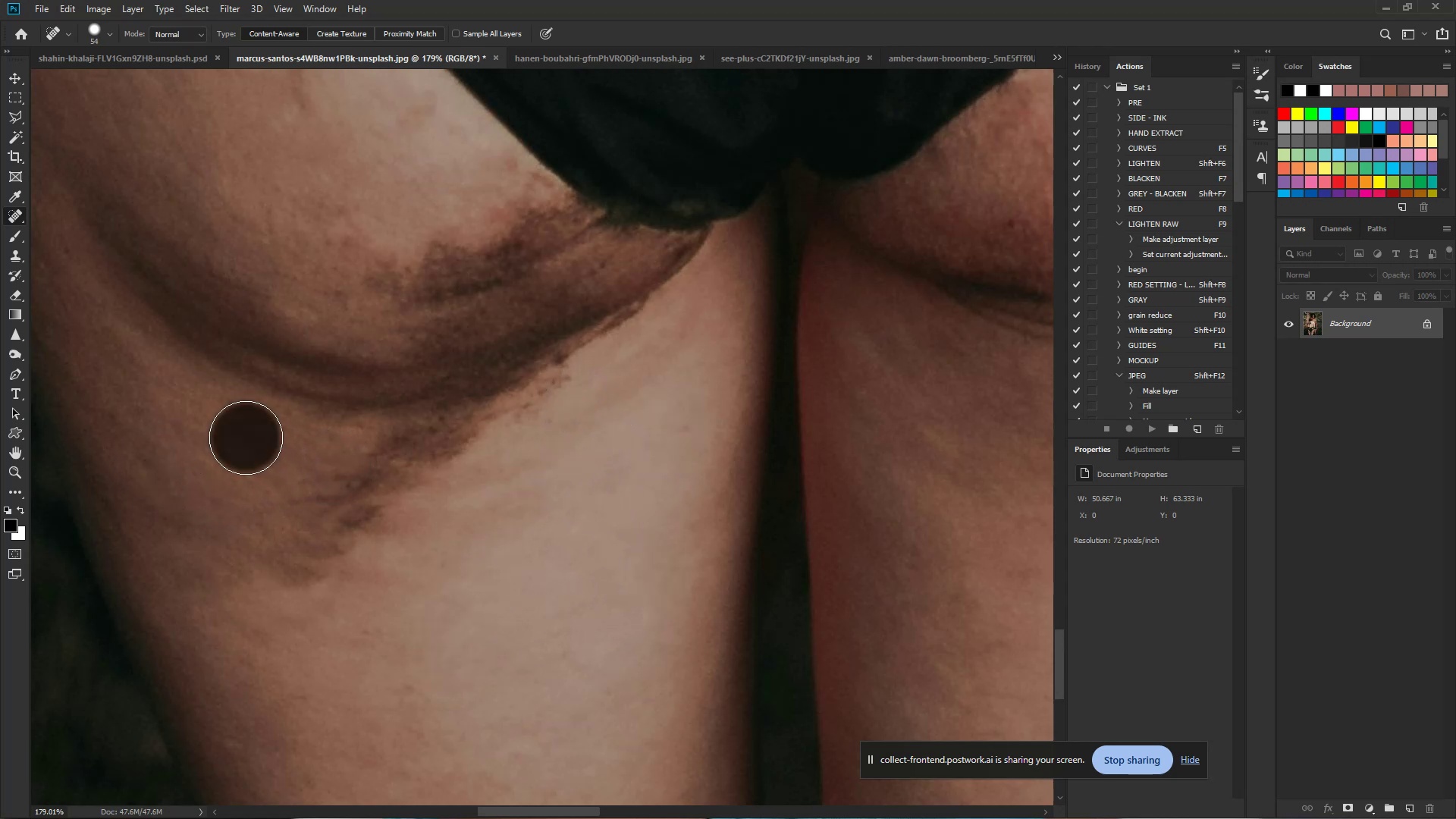 
double_click([240, 422])
 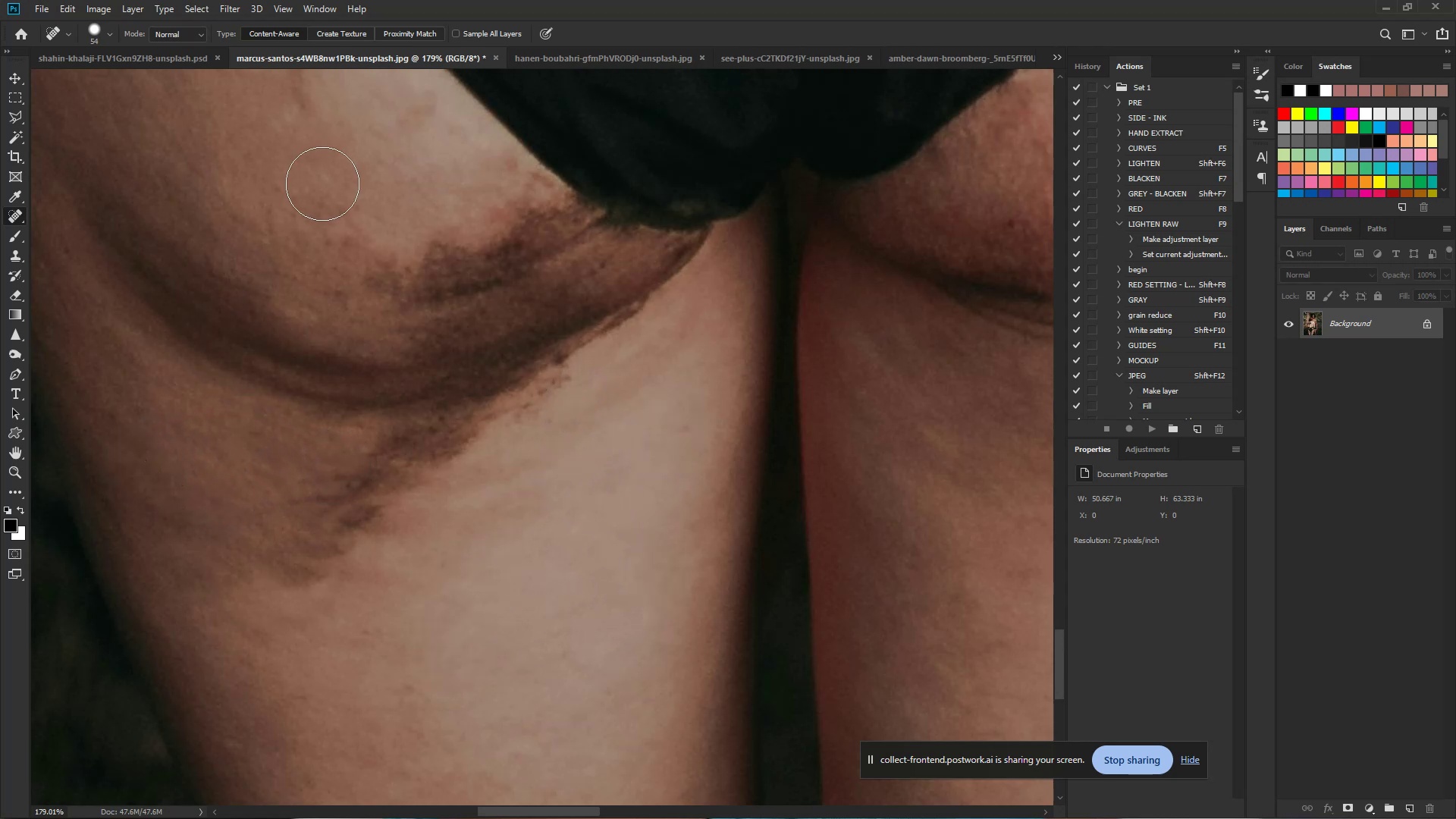 
left_click_drag(start_coordinate=[359, 249], to_coordinate=[358, 244])
 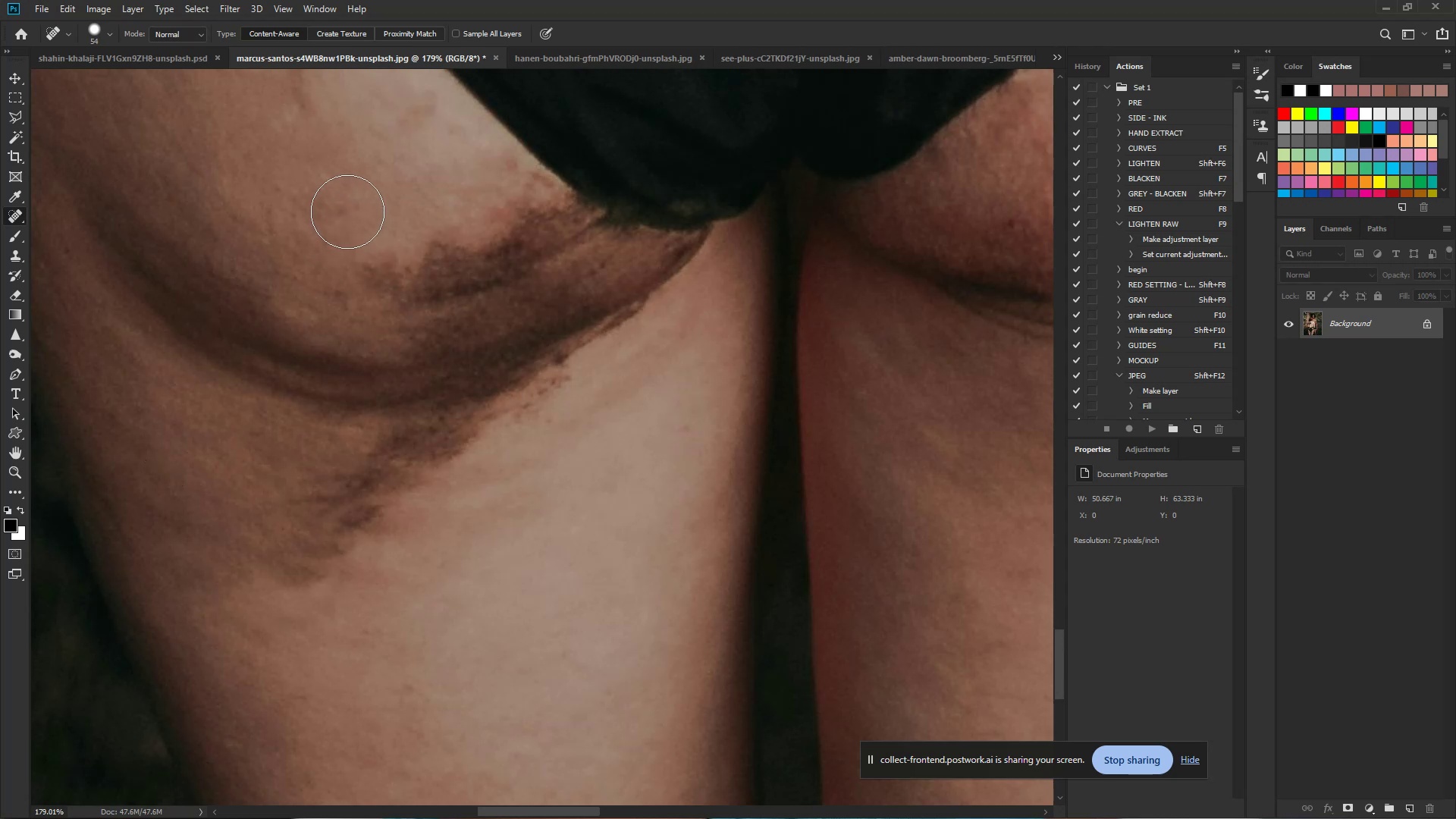 
double_click([347, 212])
 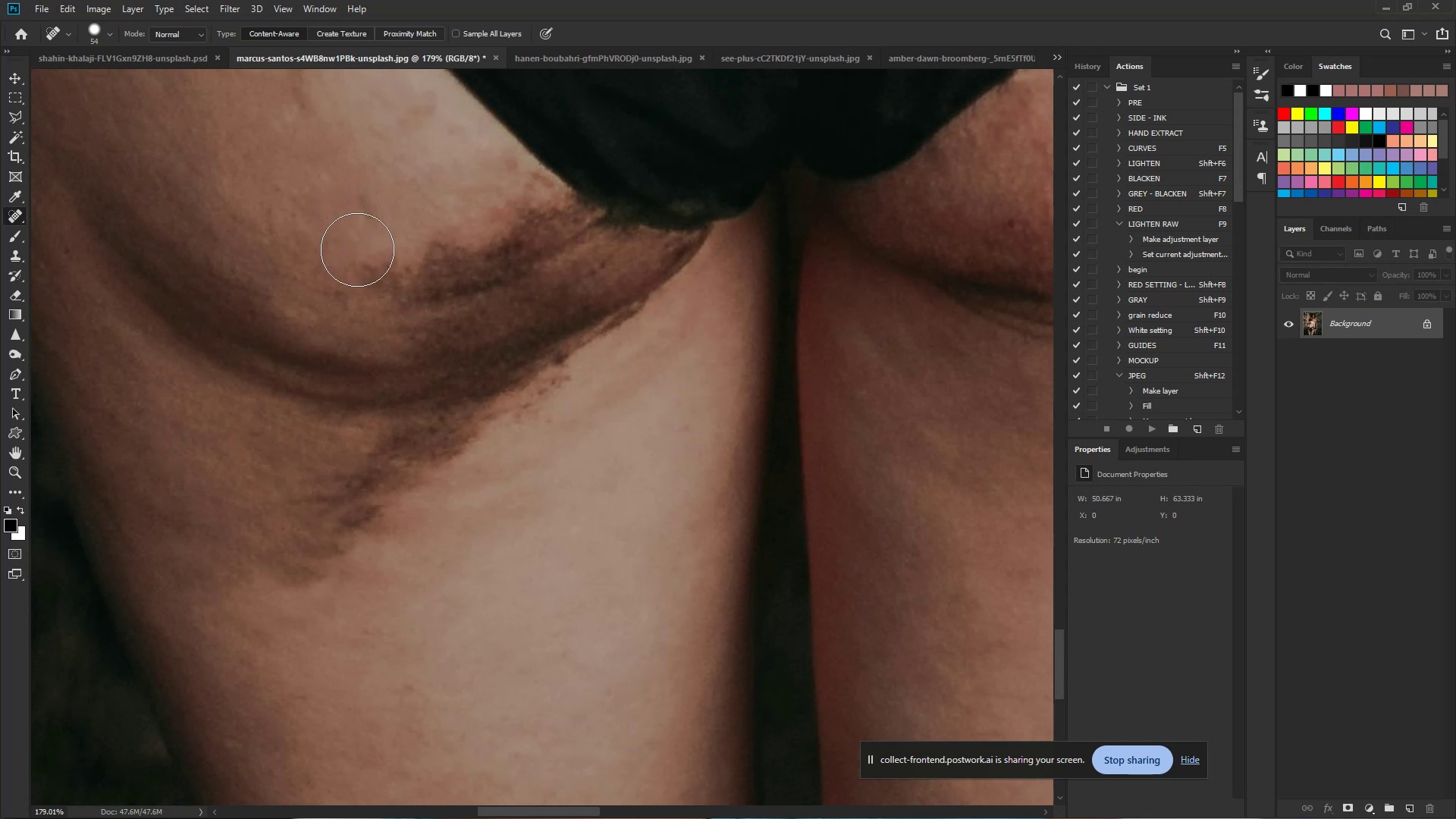 
wait(9.82)
 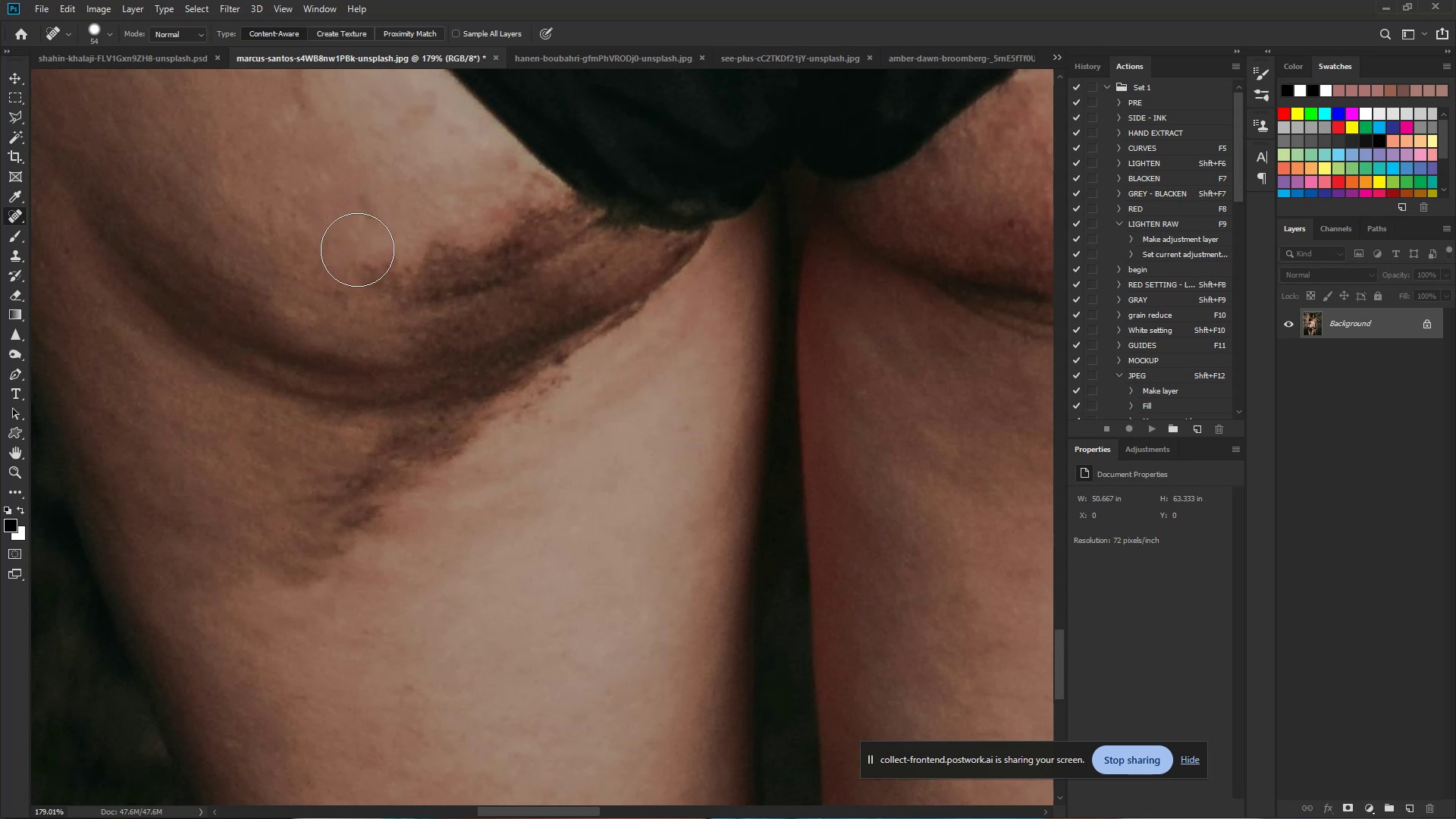 
hold_key(key=Space, duration=0.73)
 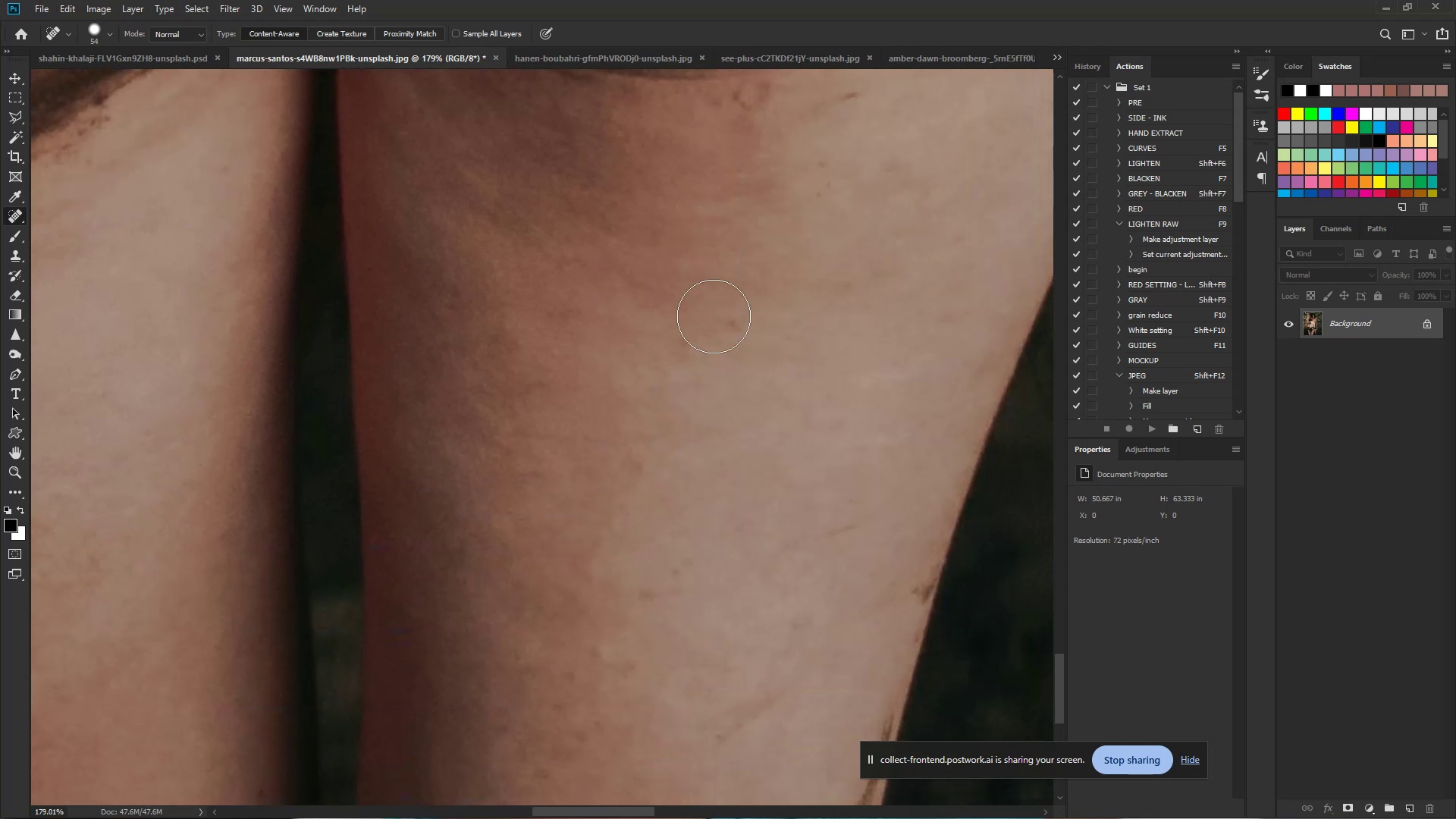 
left_click_drag(start_coordinate=[743, 601], to_coordinate=[283, 342])
 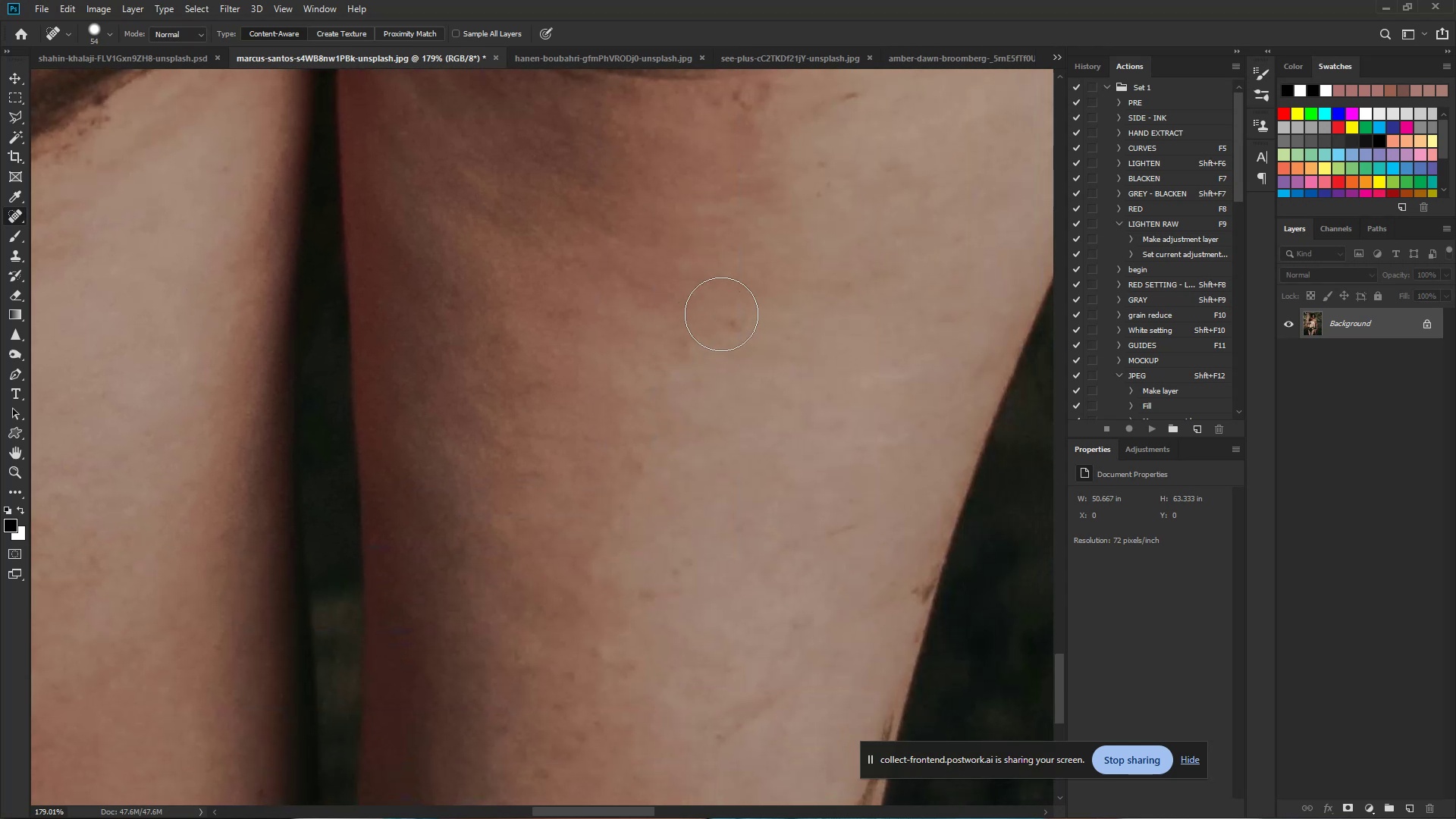 
left_click([735, 312])
 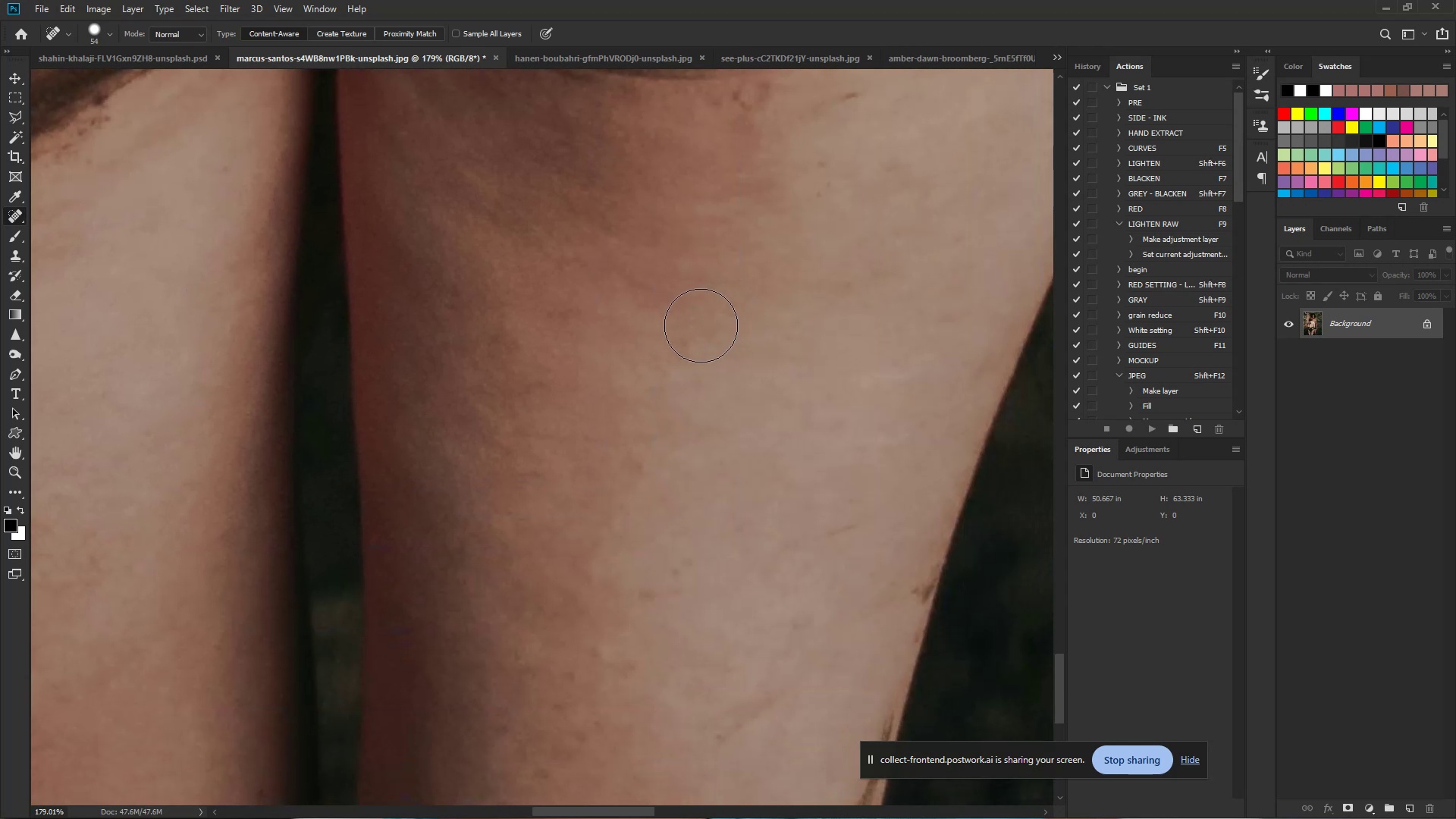 
left_click_drag(start_coordinate=[680, 337], to_coordinate=[676, 343])
 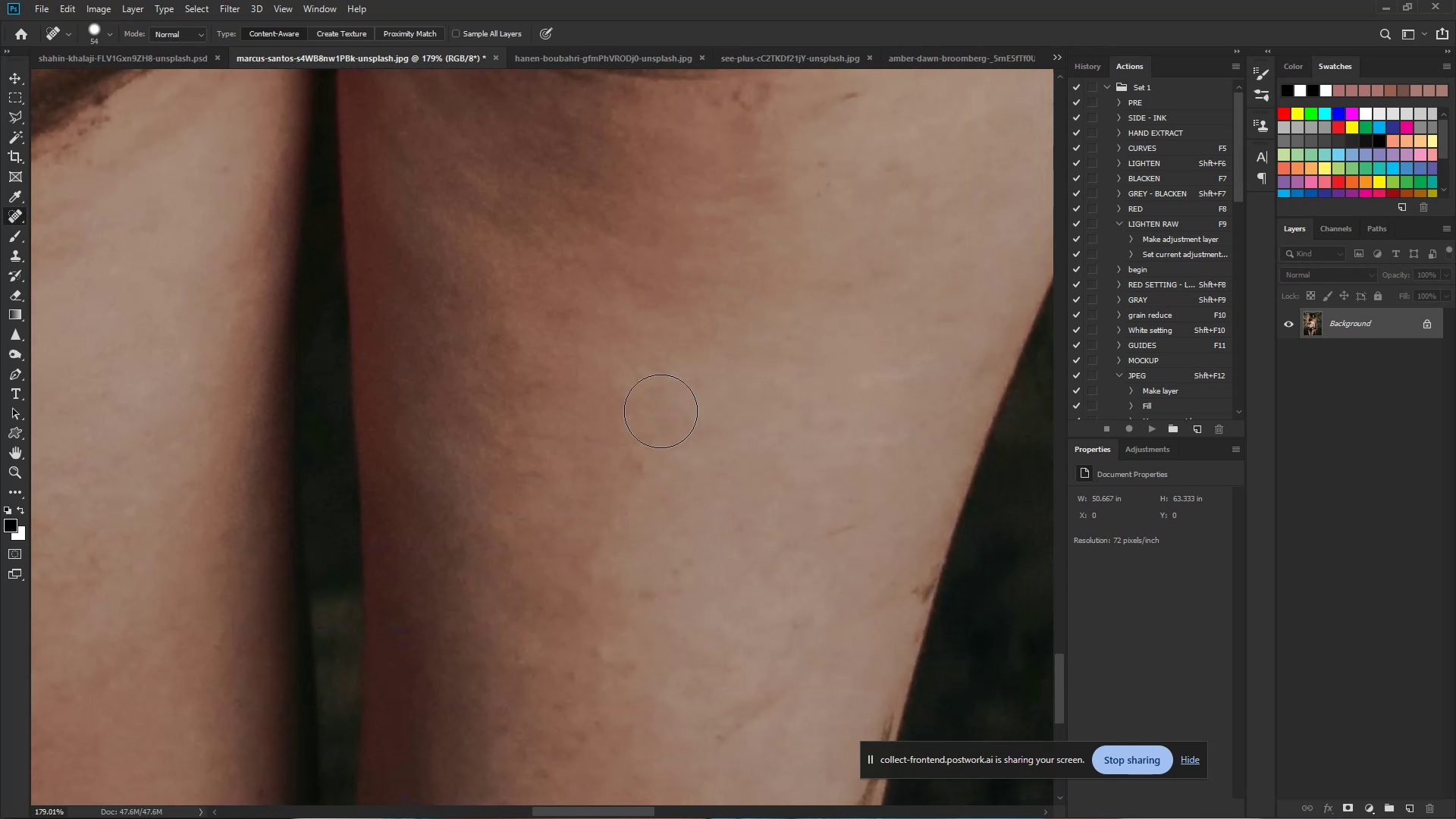 
left_click_drag(start_coordinate=[642, 461], to_coordinate=[639, 479])
 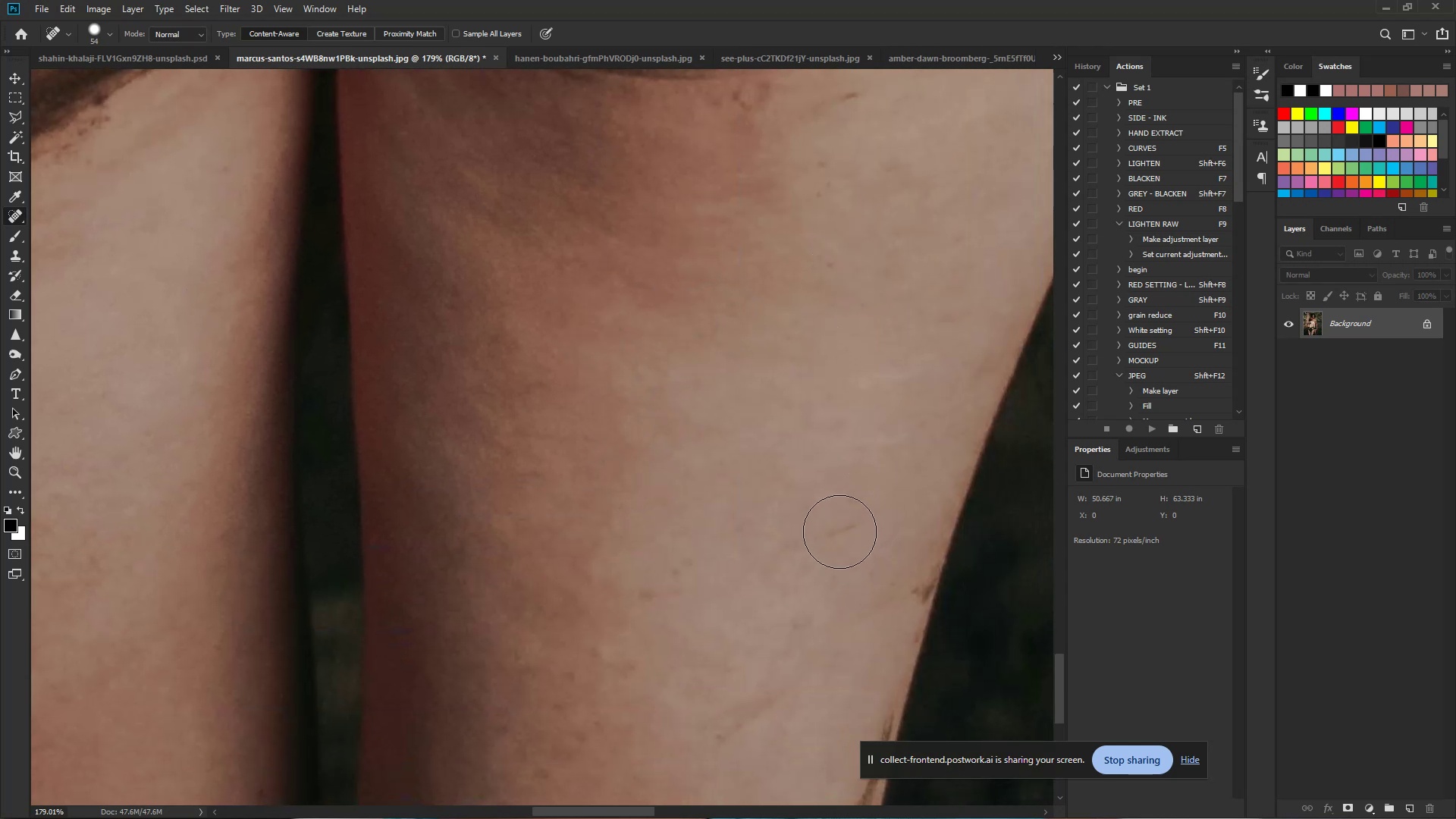 
left_click_drag(start_coordinate=[735, 733], to_coordinate=[871, 603])
 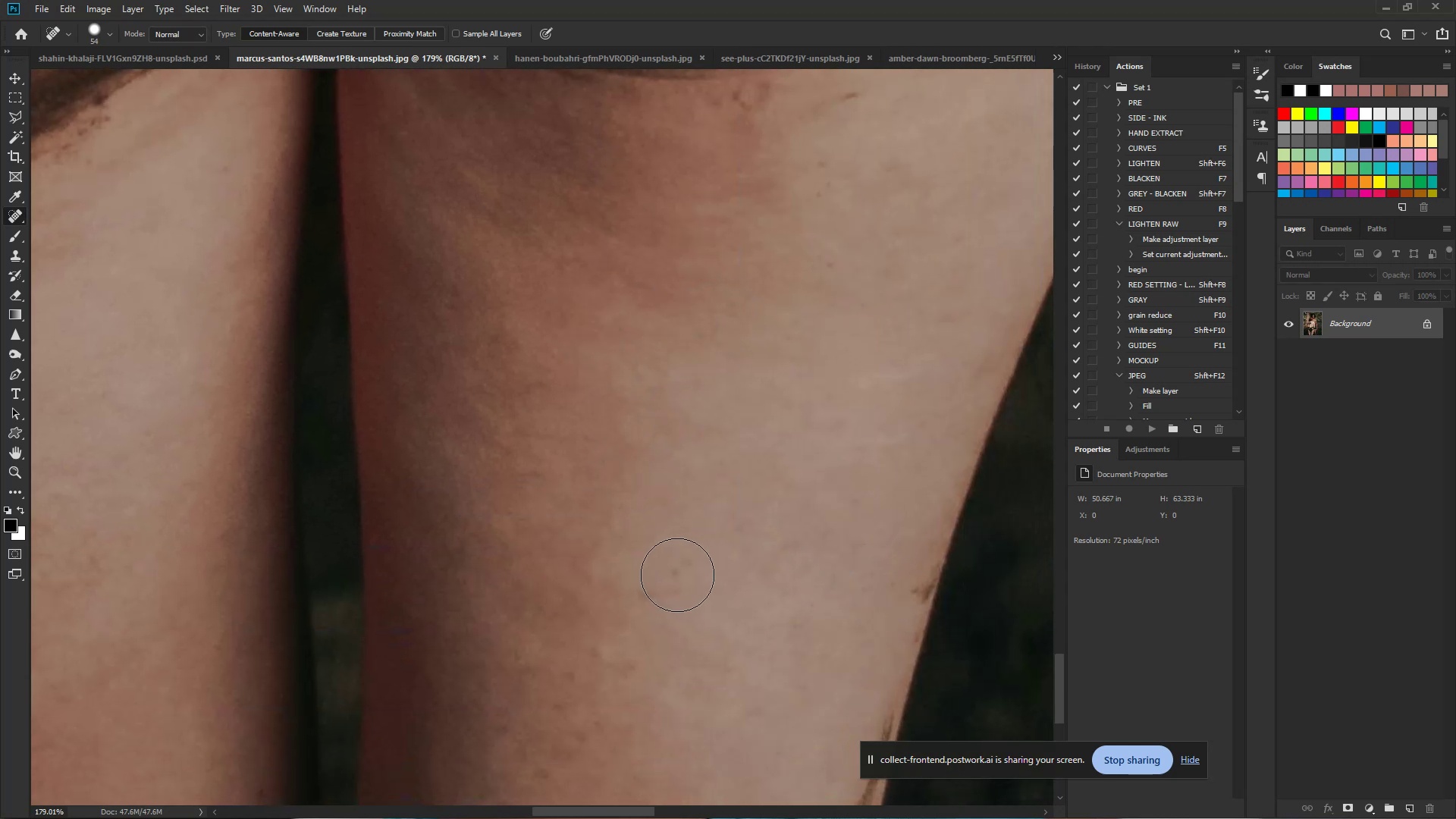 
left_click([650, 589])
 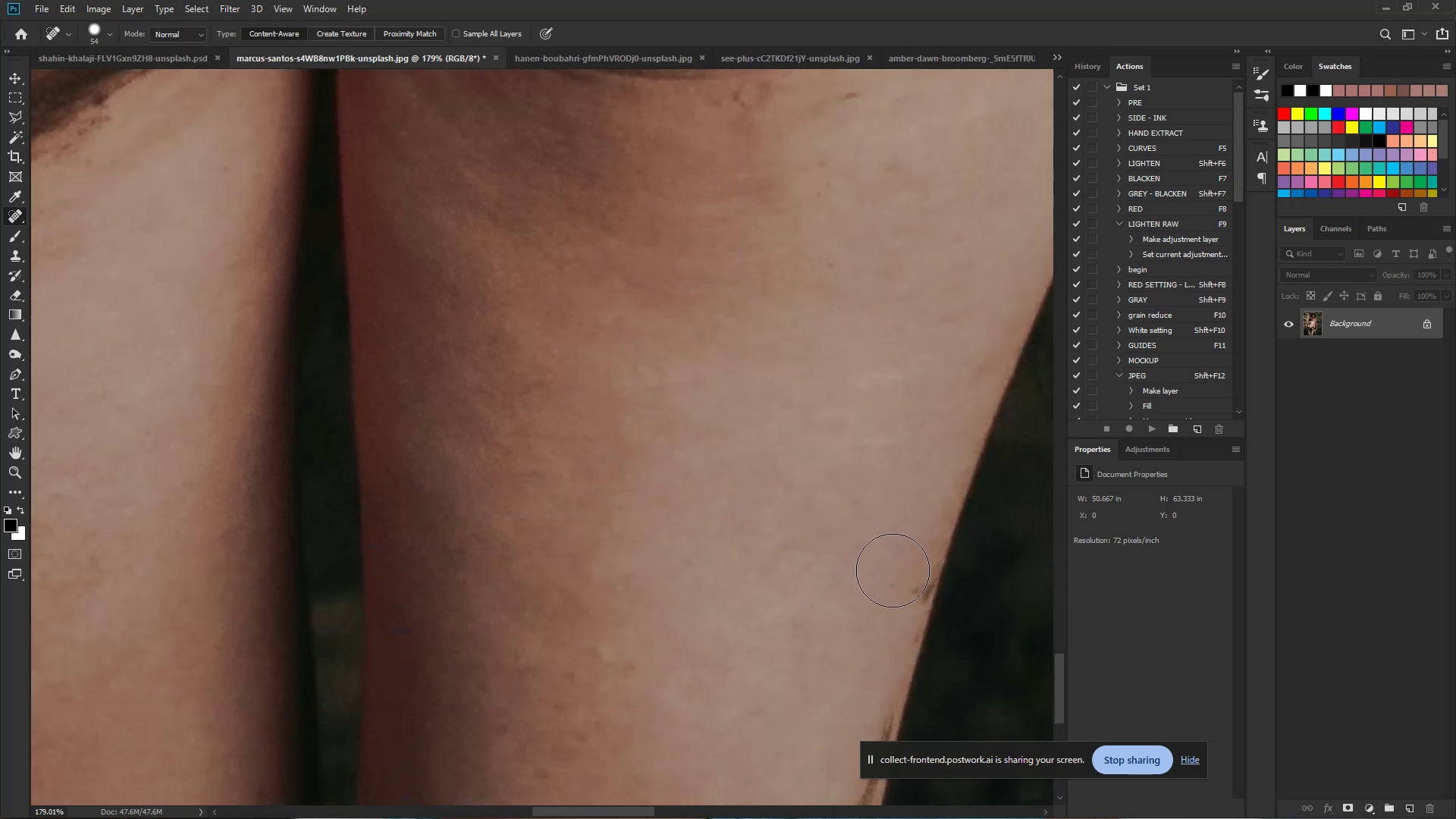 
left_click([897, 576])
 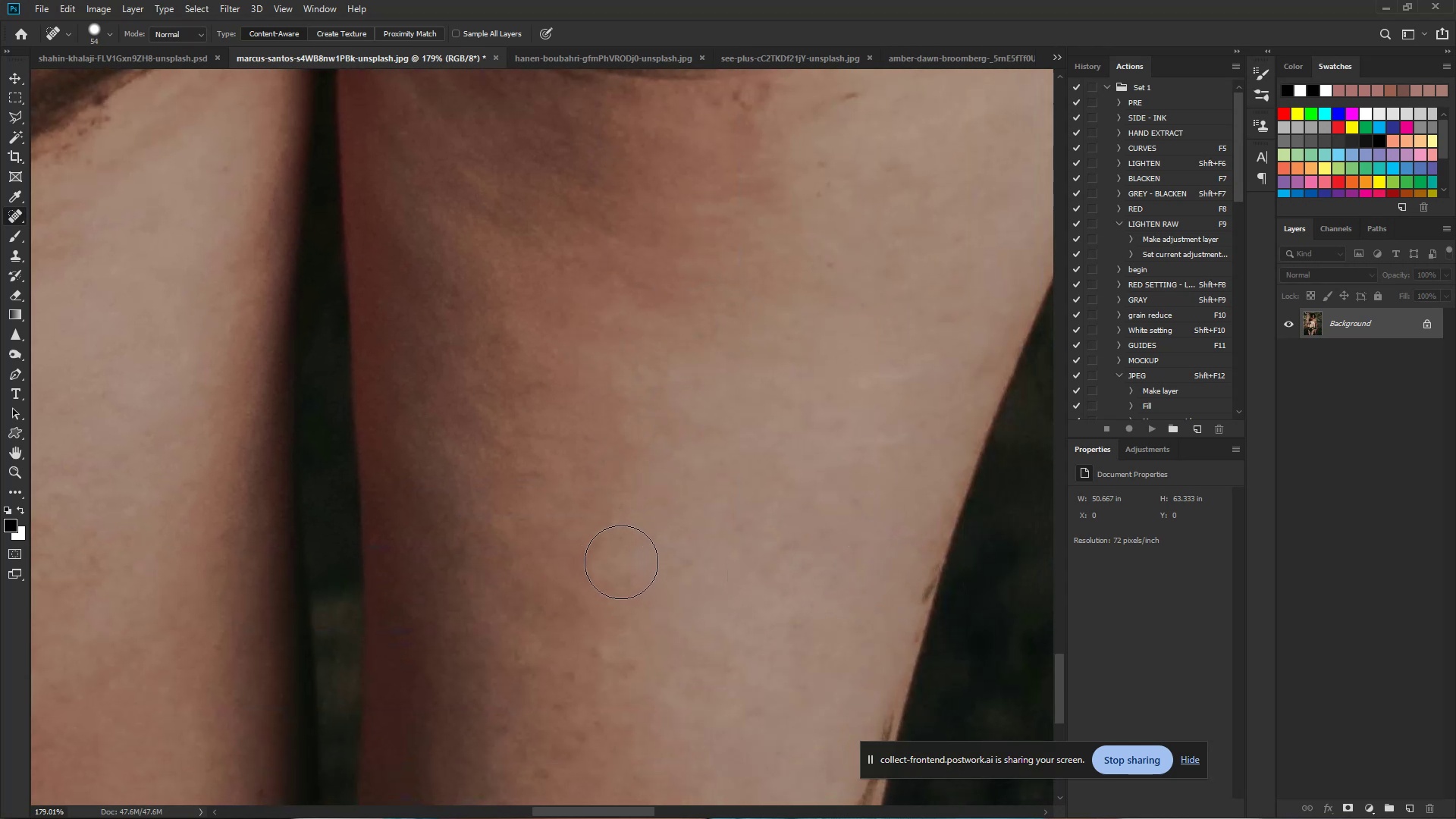 
hold_key(key=ControlLeft, duration=0.73)
 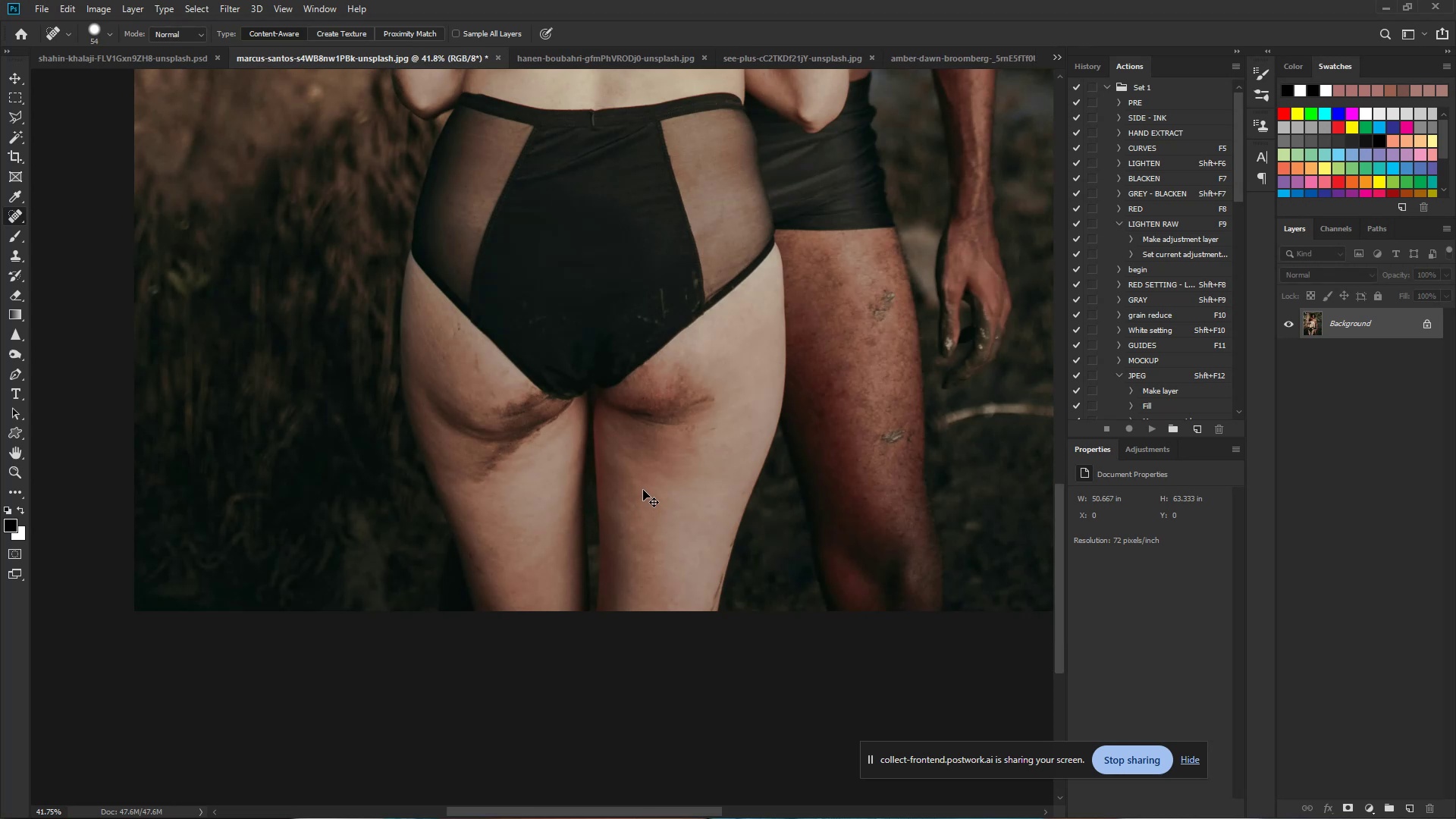 
hold_key(key=Space, duration=0.49)
 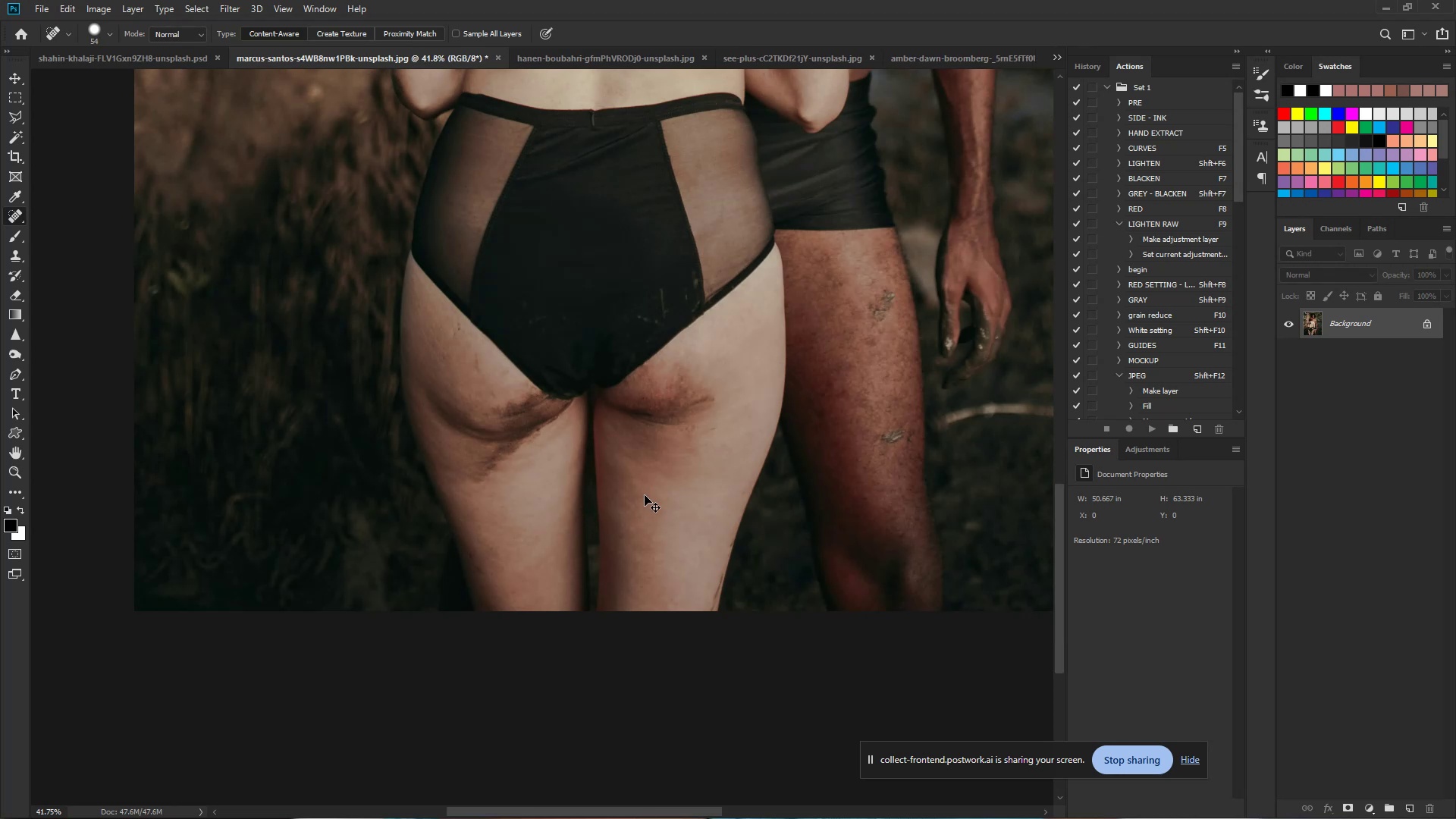 
left_click_drag(start_coordinate=[672, 530], to_coordinate=[582, 518])
 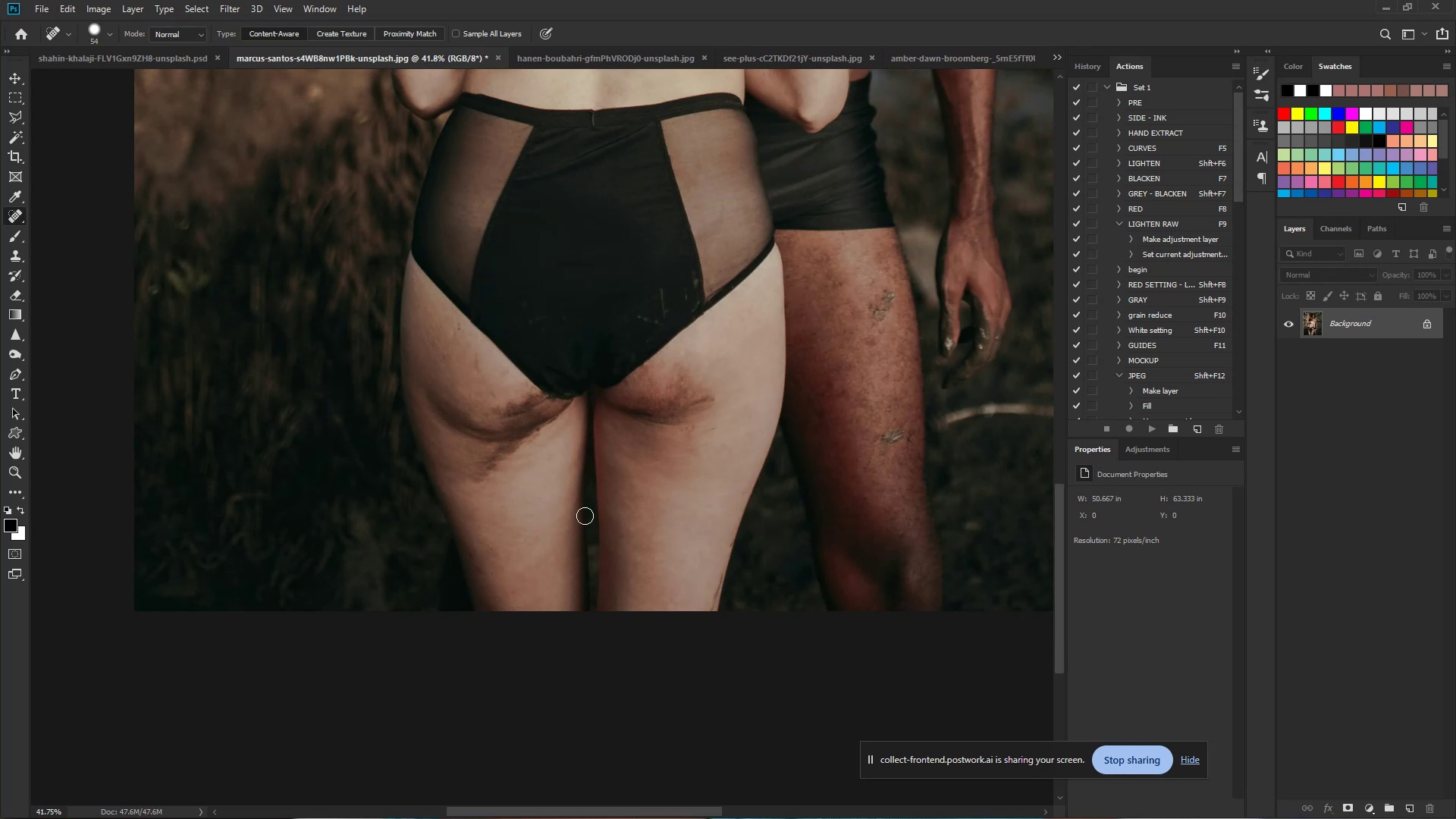 
hold_key(key=ControlLeft, duration=0.66)
 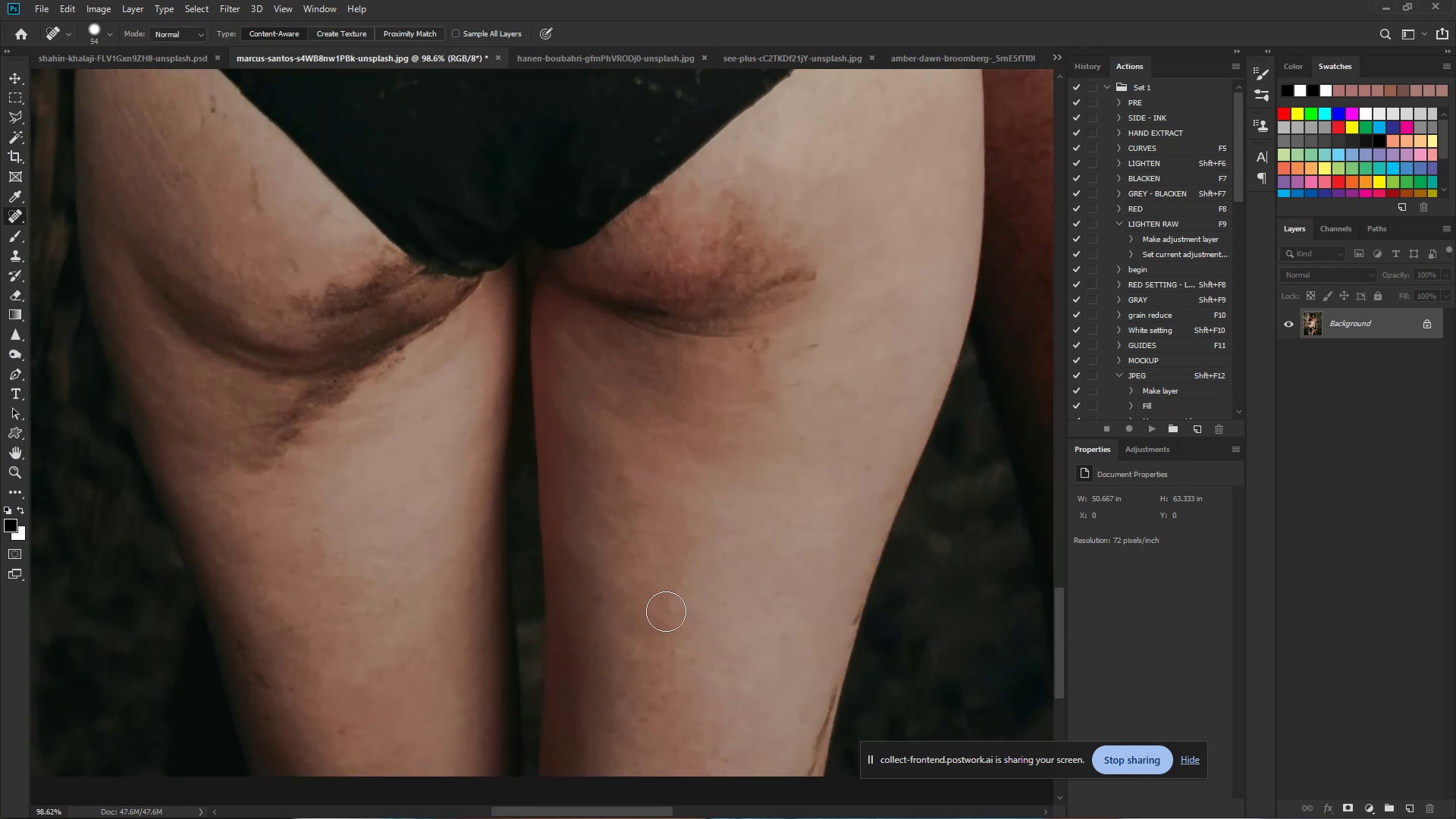 
hold_key(key=Space, duration=0.46)
 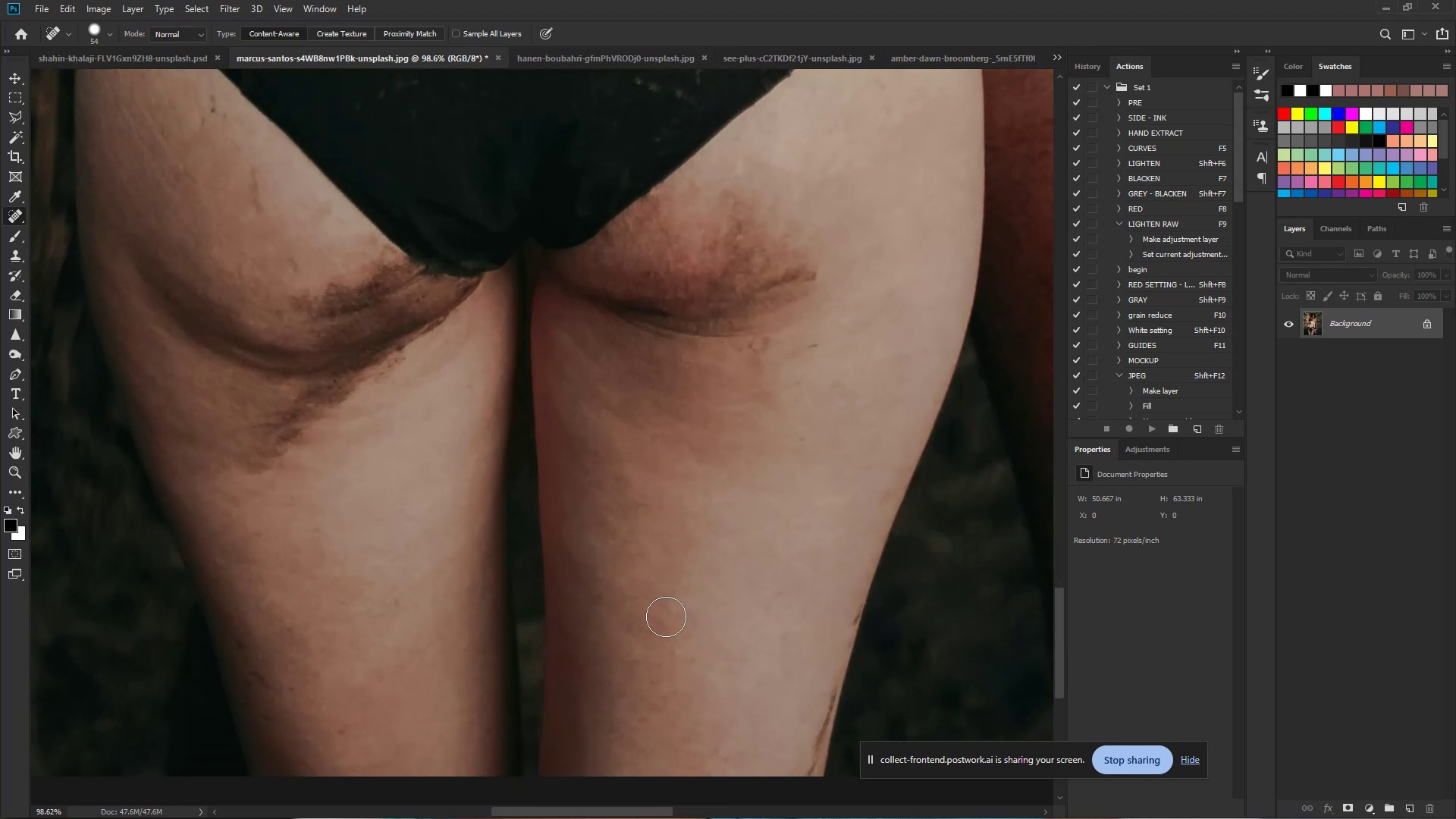 
left_click_drag(start_coordinate=[640, 490], to_coordinate=[695, 531])
 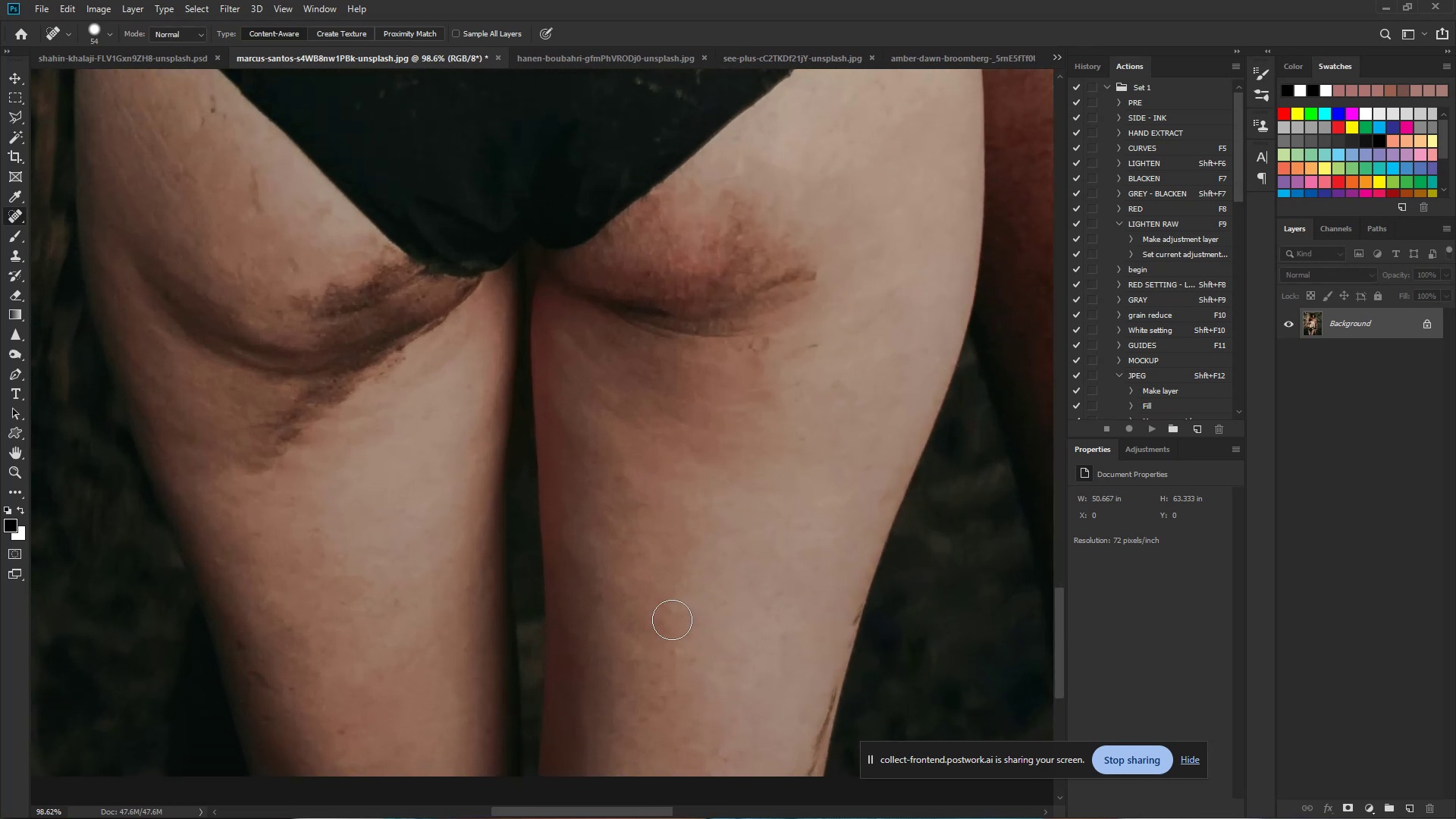 
left_click([666, 611])
 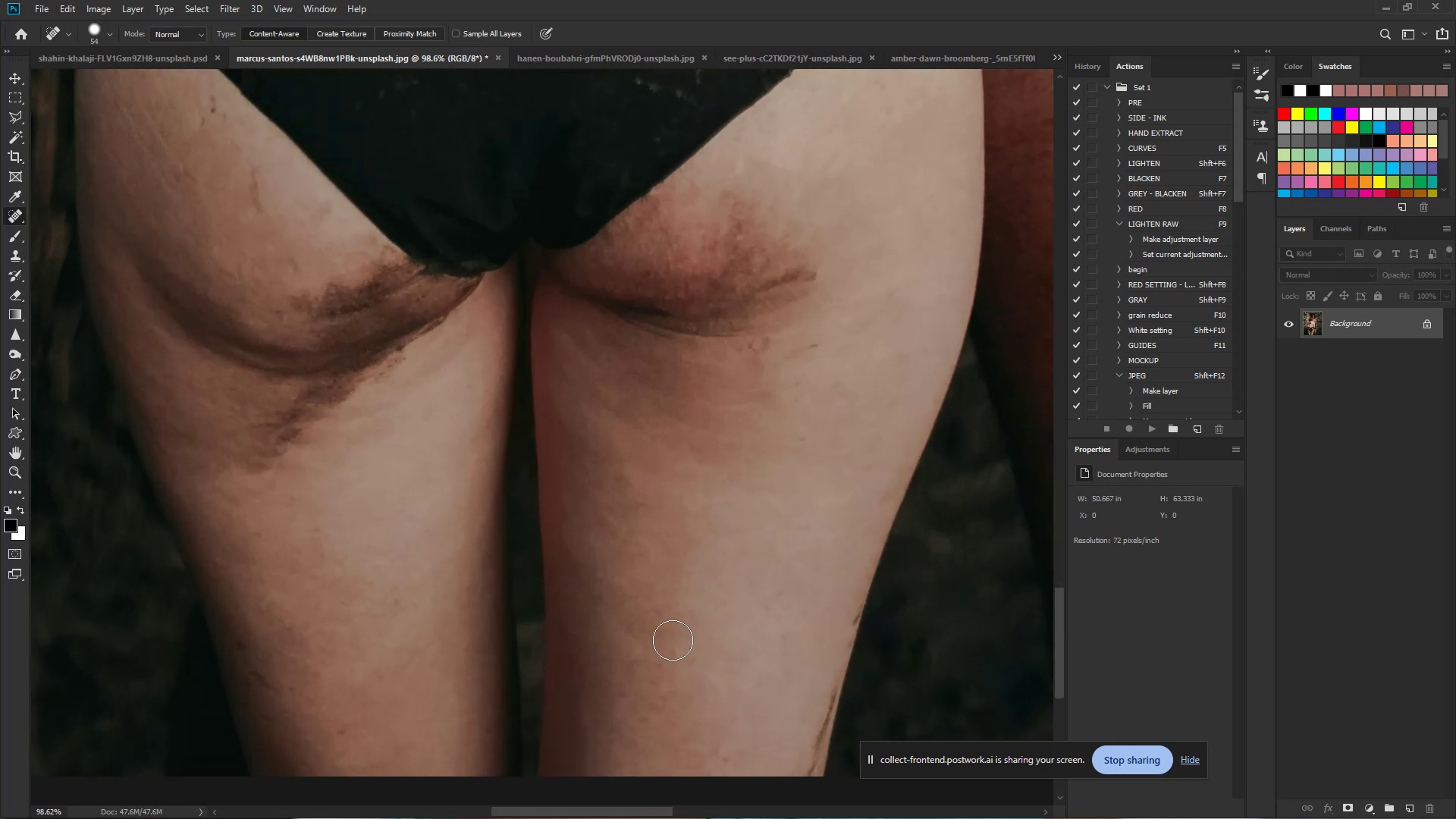 
left_click_drag(start_coordinate=[676, 646], to_coordinate=[677, 650])
 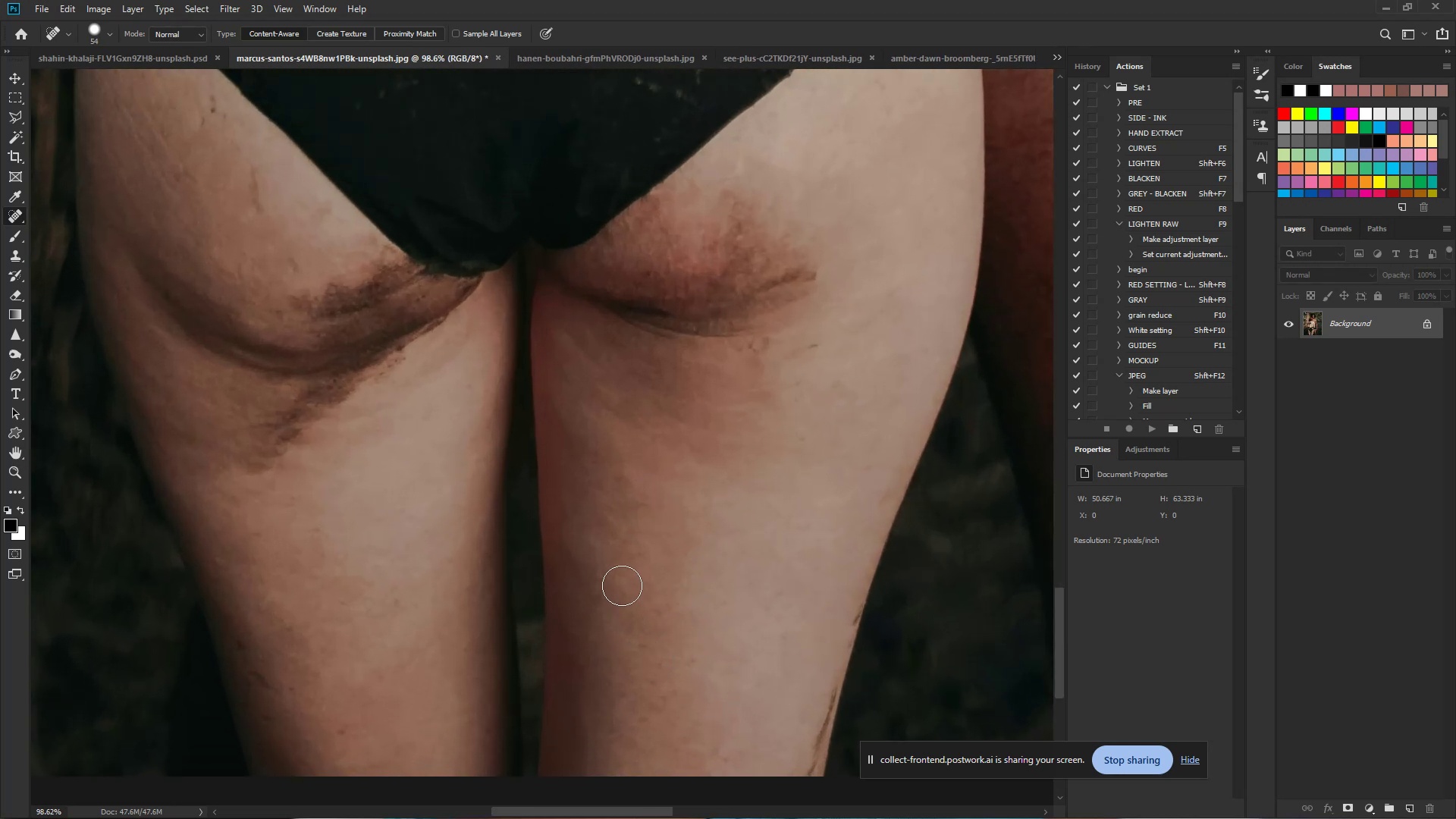 
left_click_drag(start_coordinate=[632, 563], to_coordinate=[633, 548])
 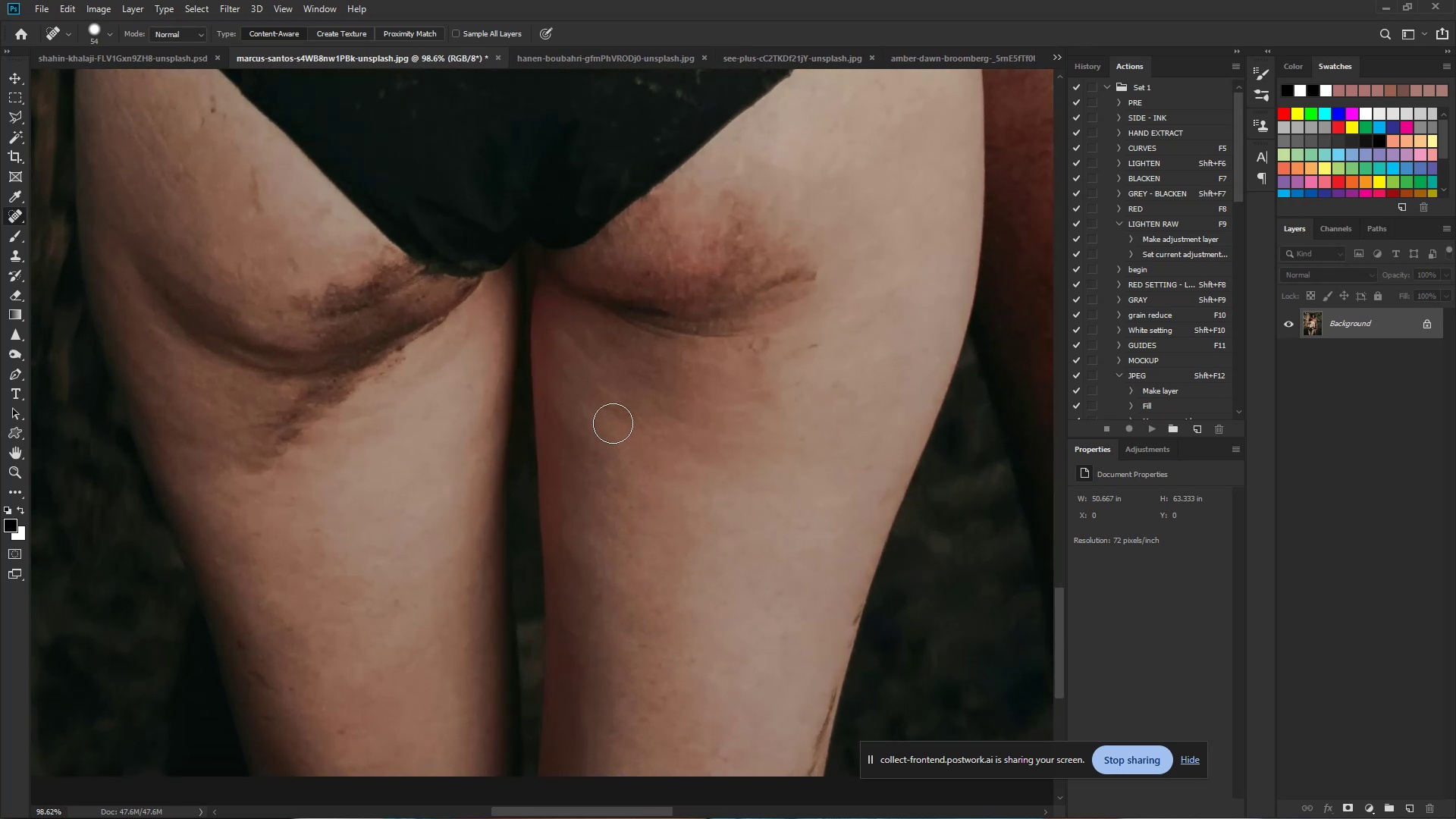 
left_click([610, 410])
 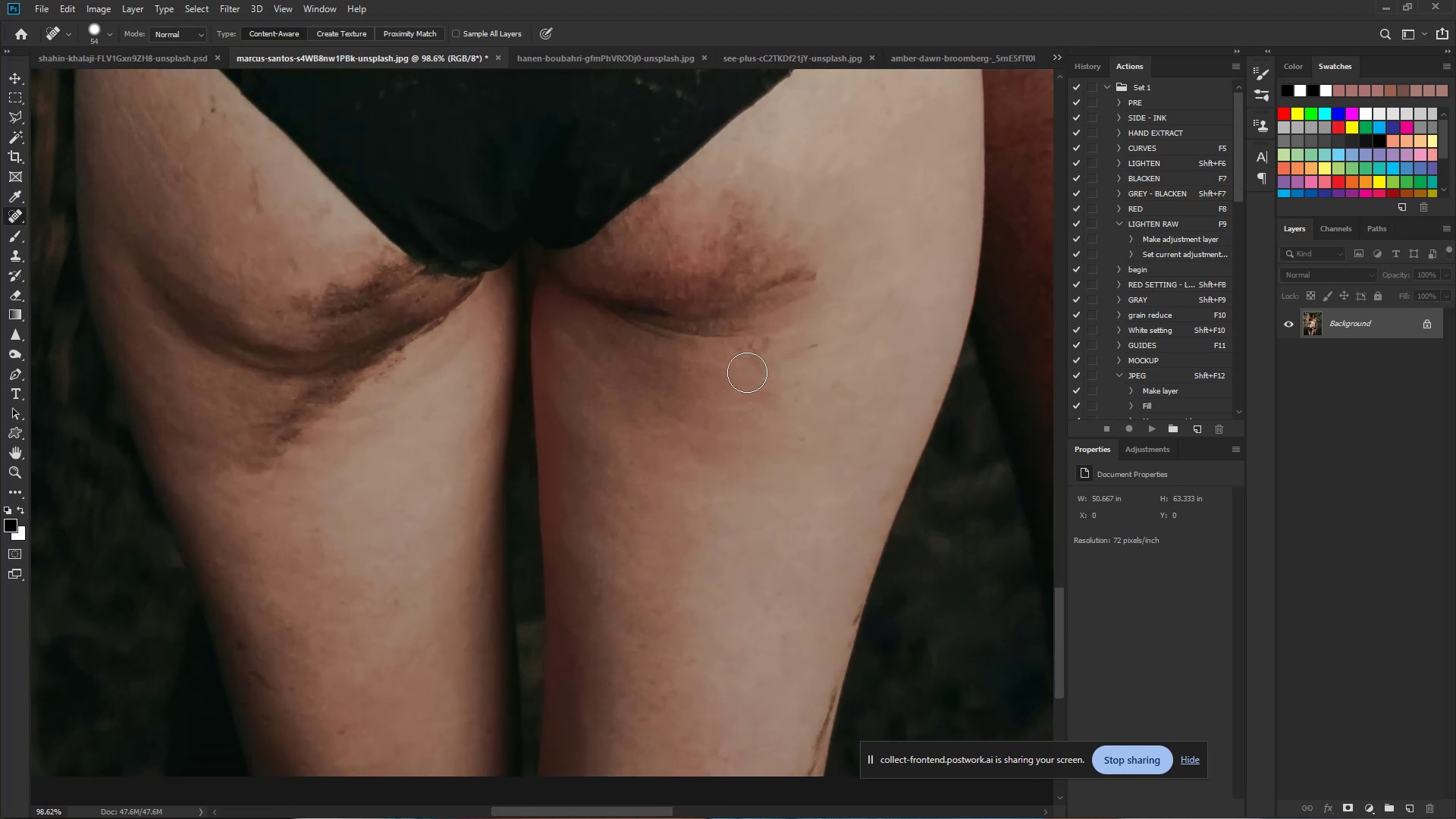 
left_click_drag(start_coordinate=[765, 353], to_coordinate=[792, 347])
 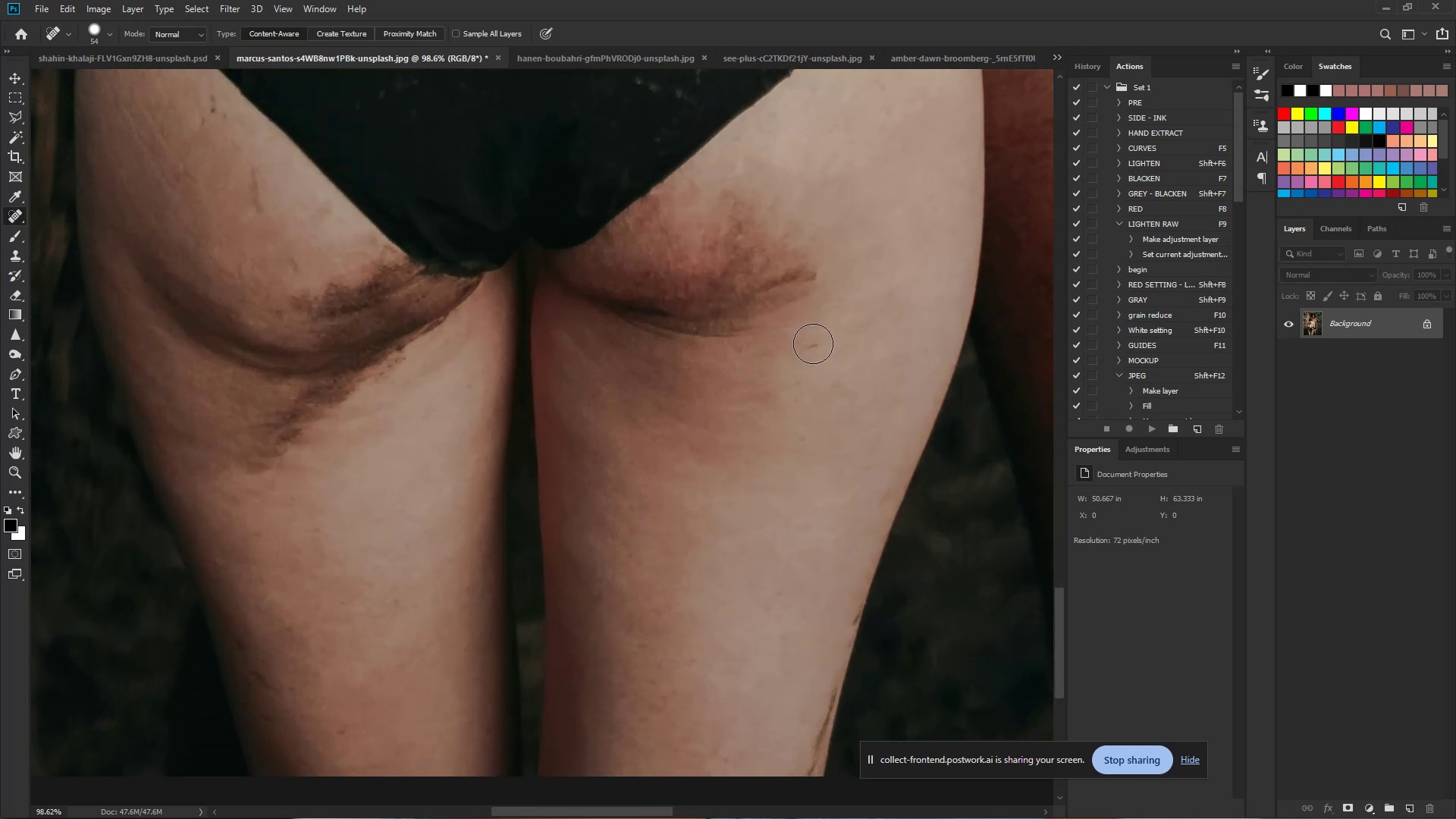 
double_click([813, 344])
 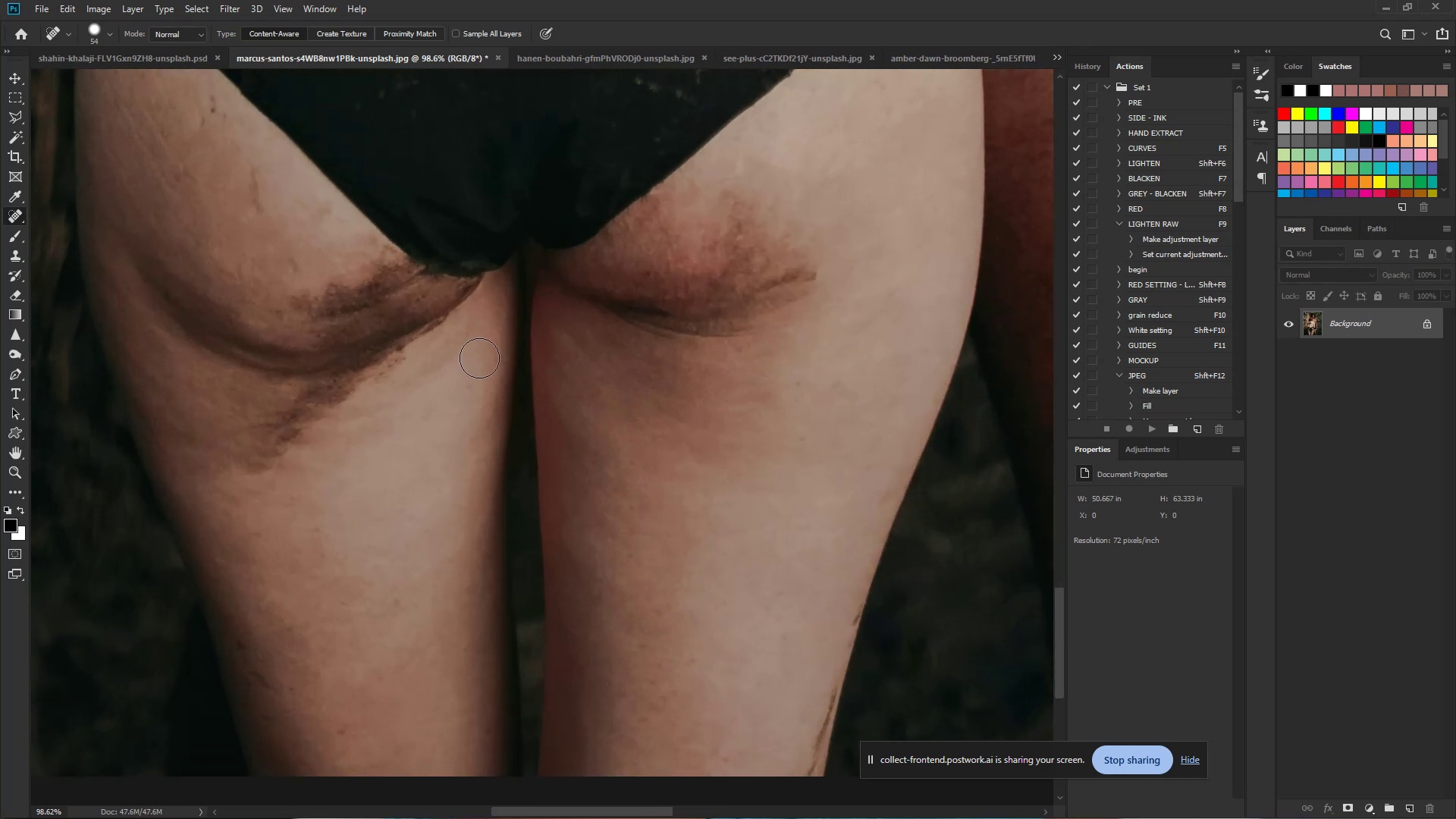 
left_click_drag(start_coordinate=[452, 337], to_coordinate=[435, 381])
 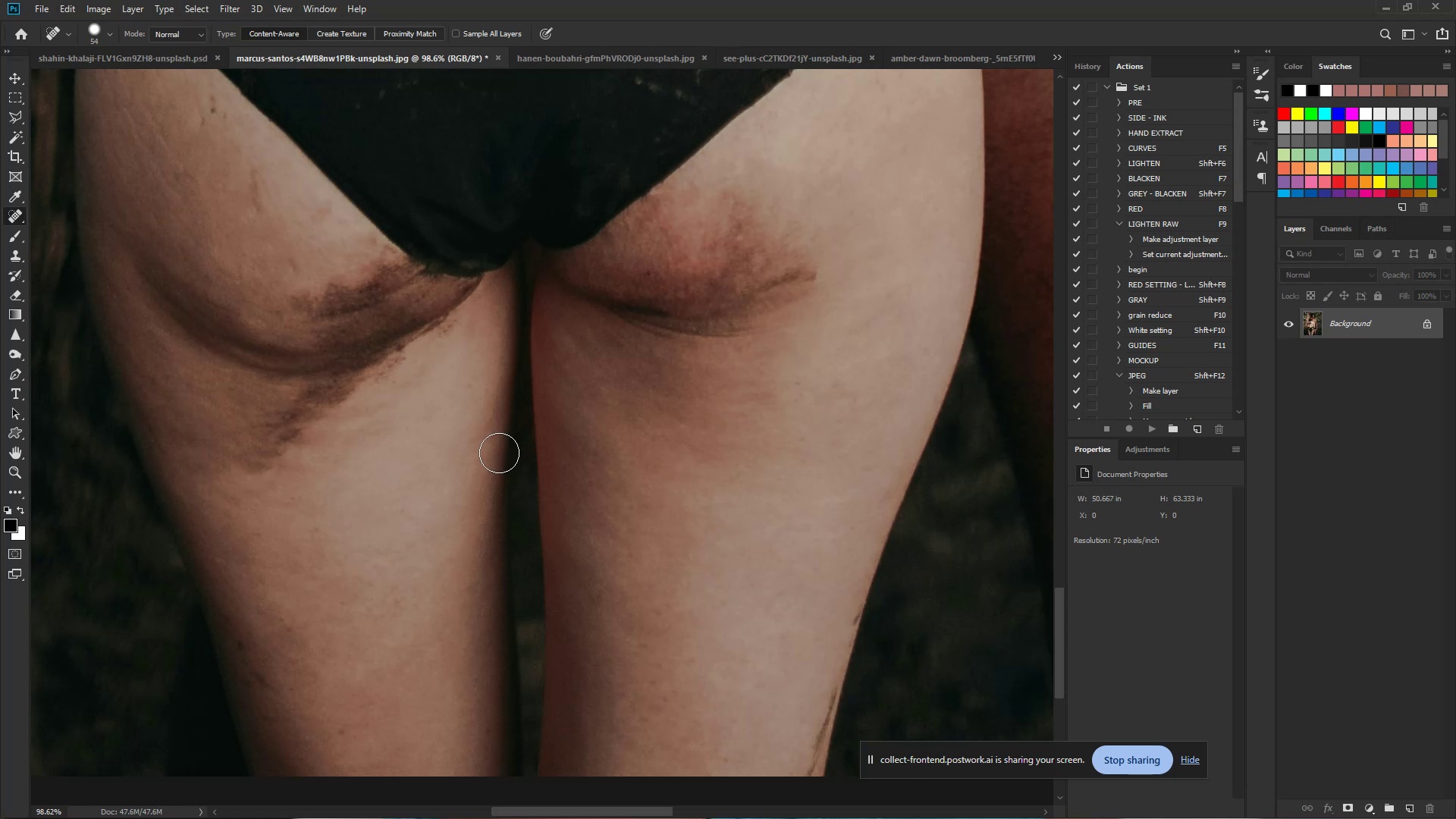 
wait(14.23)
 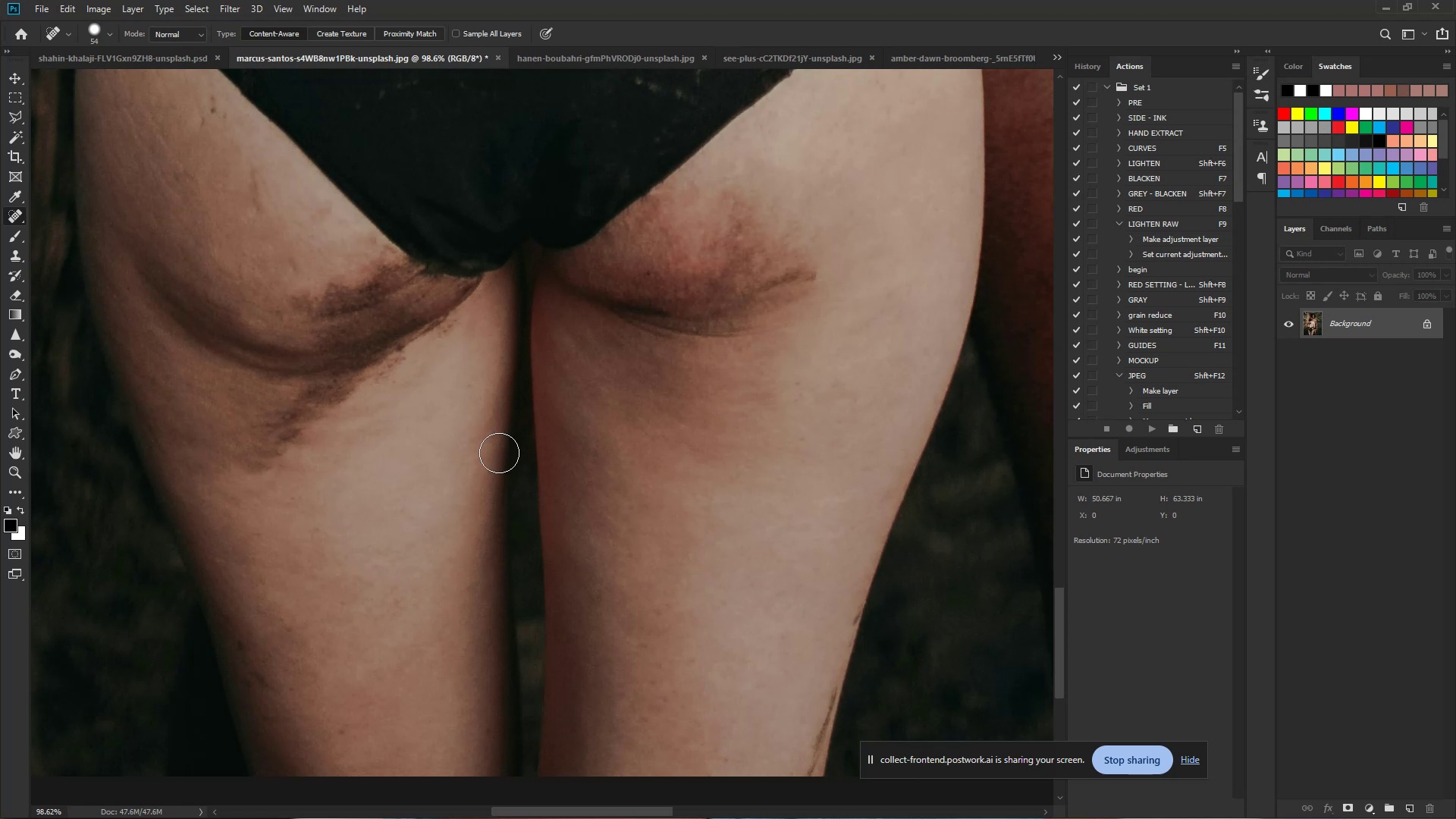 
left_click_drag(start_coordinate=[626, 349], to_coordinate=[642, 356])
 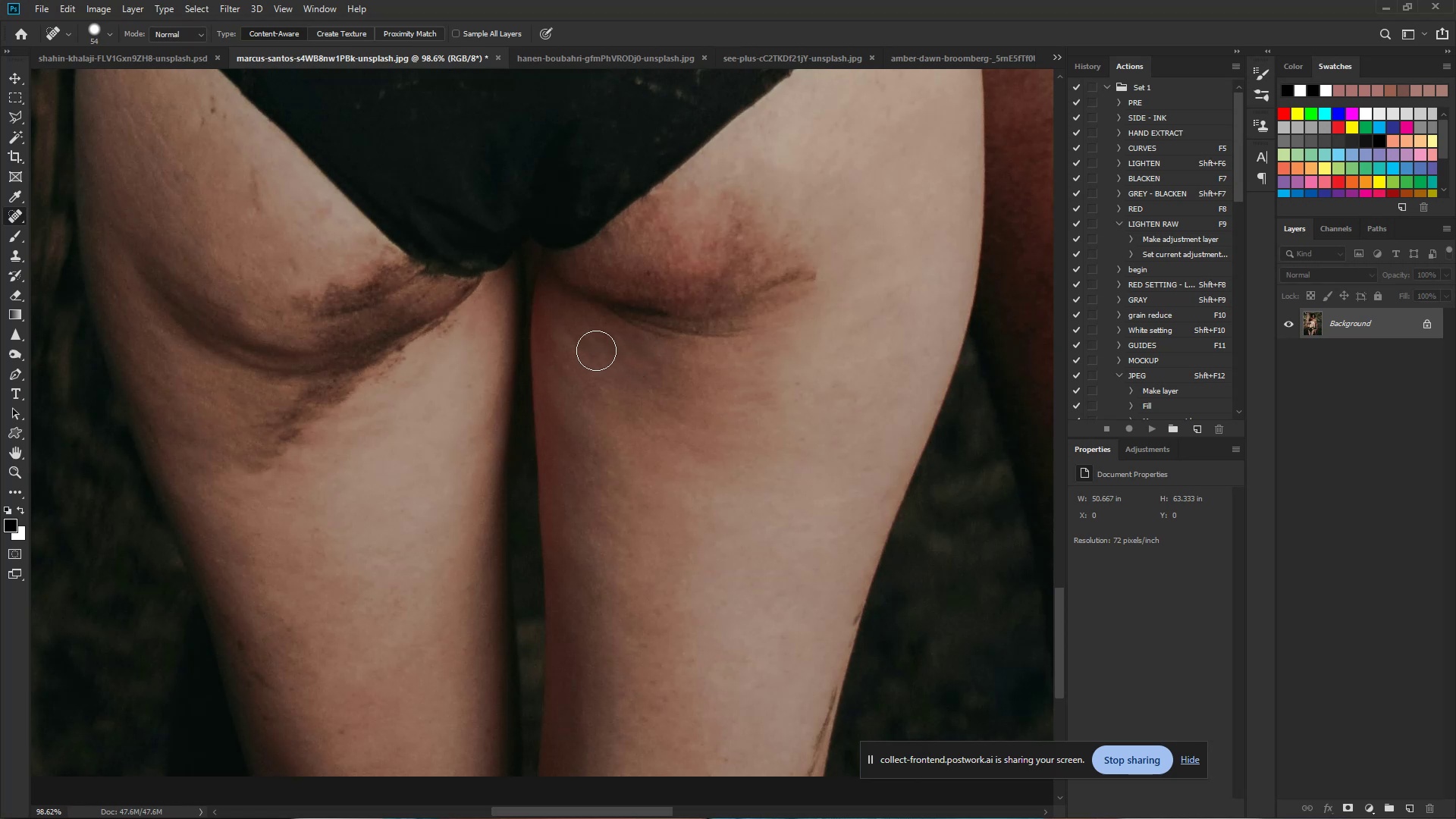 
left_click_drag(start_coordinate=[584, 346], to_coordinate=[575, 334])
 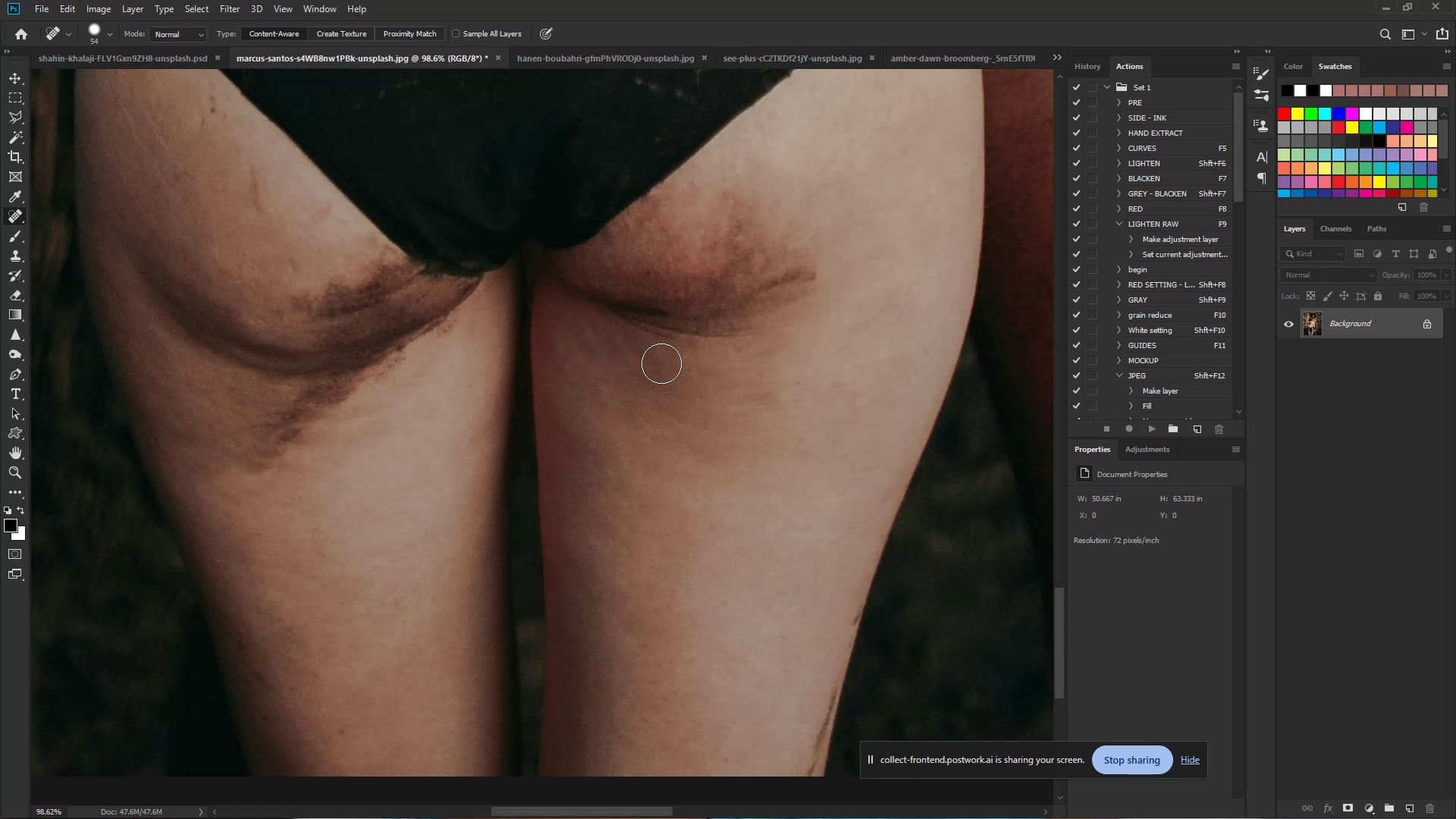 
left_click_drag(start_coordinate=[651, 368], to_coordinate=[670, 378])
 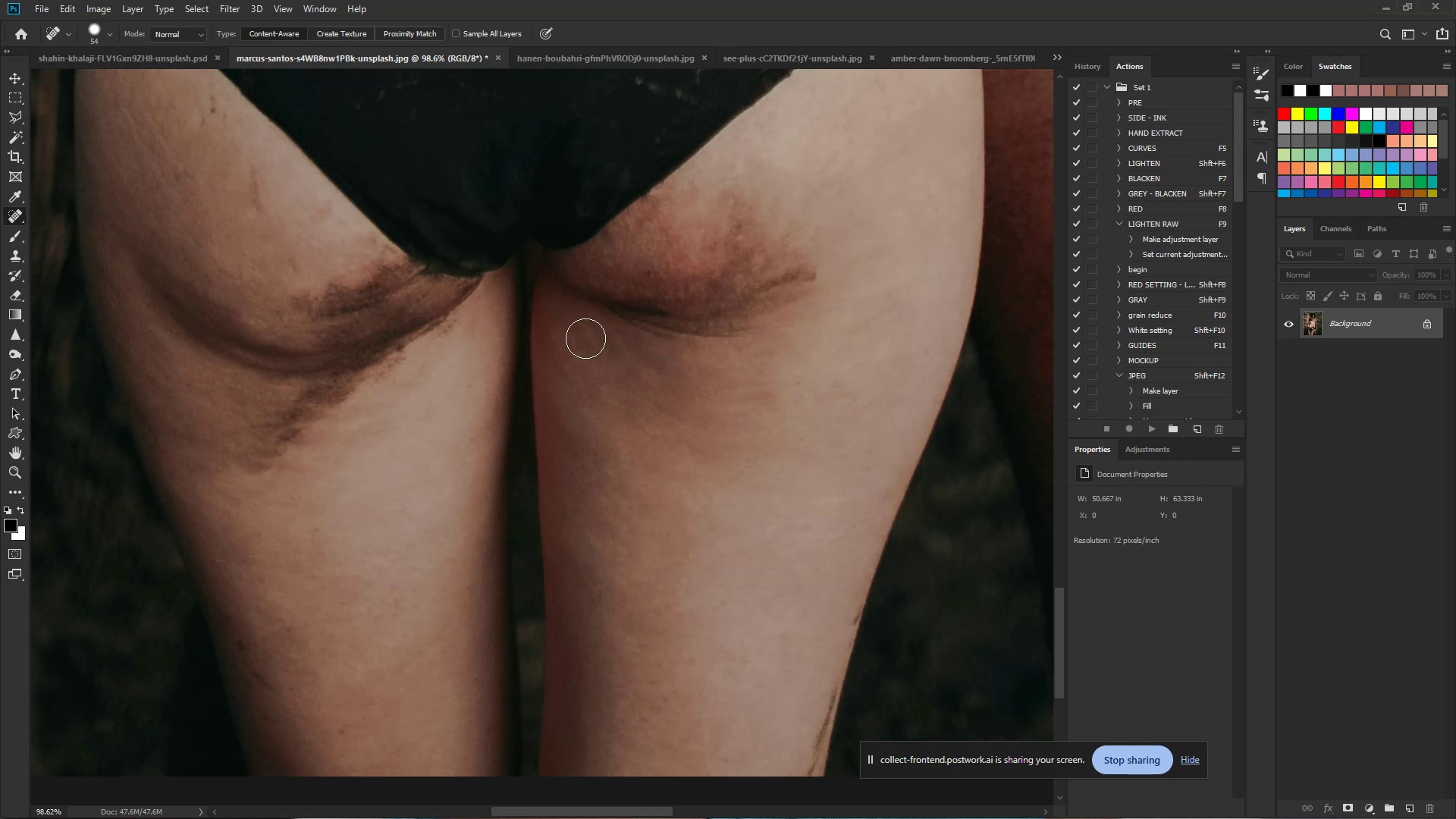 
left_click_drag(start_coordinate=[577, 334], to_coordinate=[658, 372])
 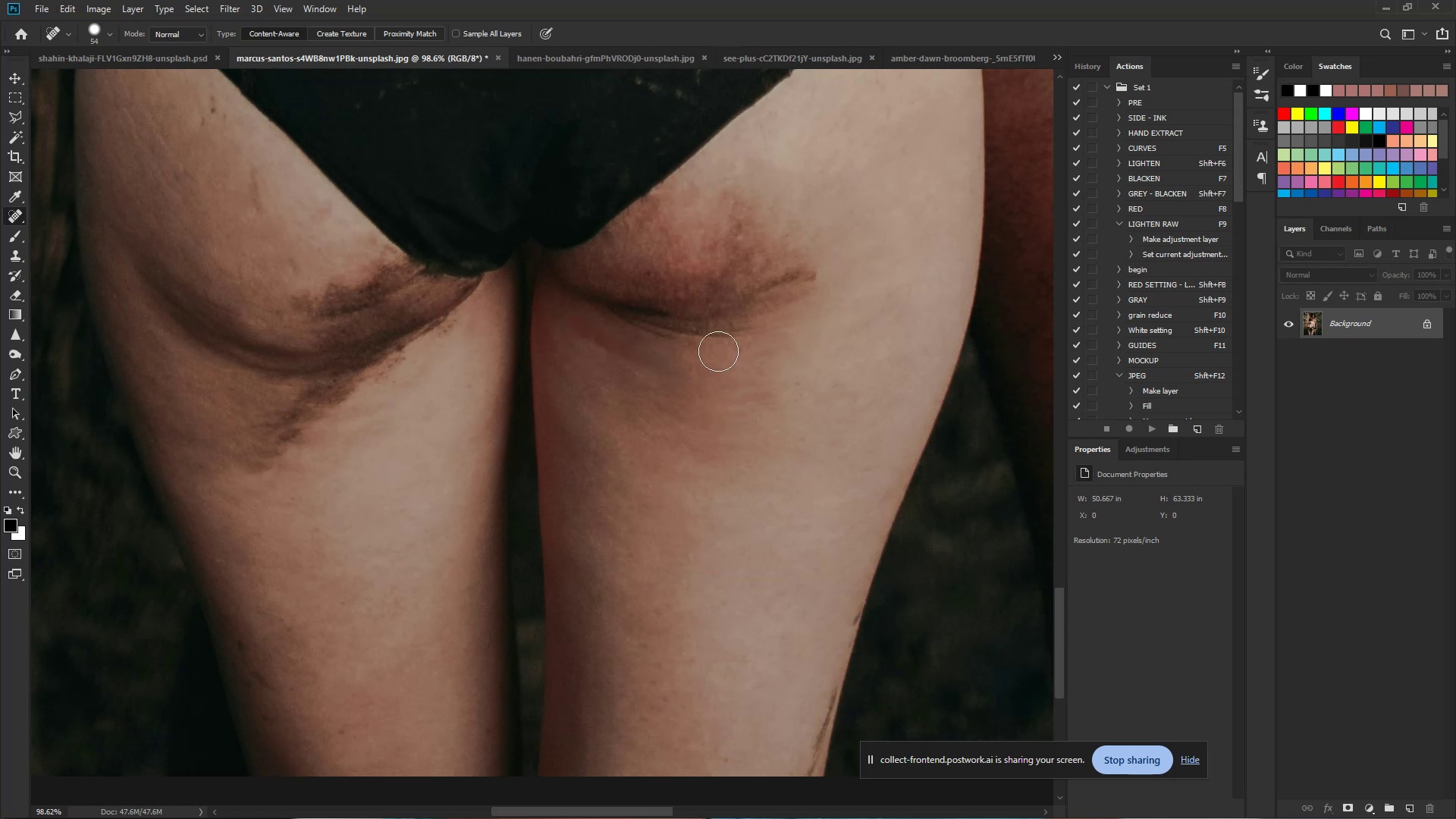 
key(Control+Shift+ShiftLeft)
 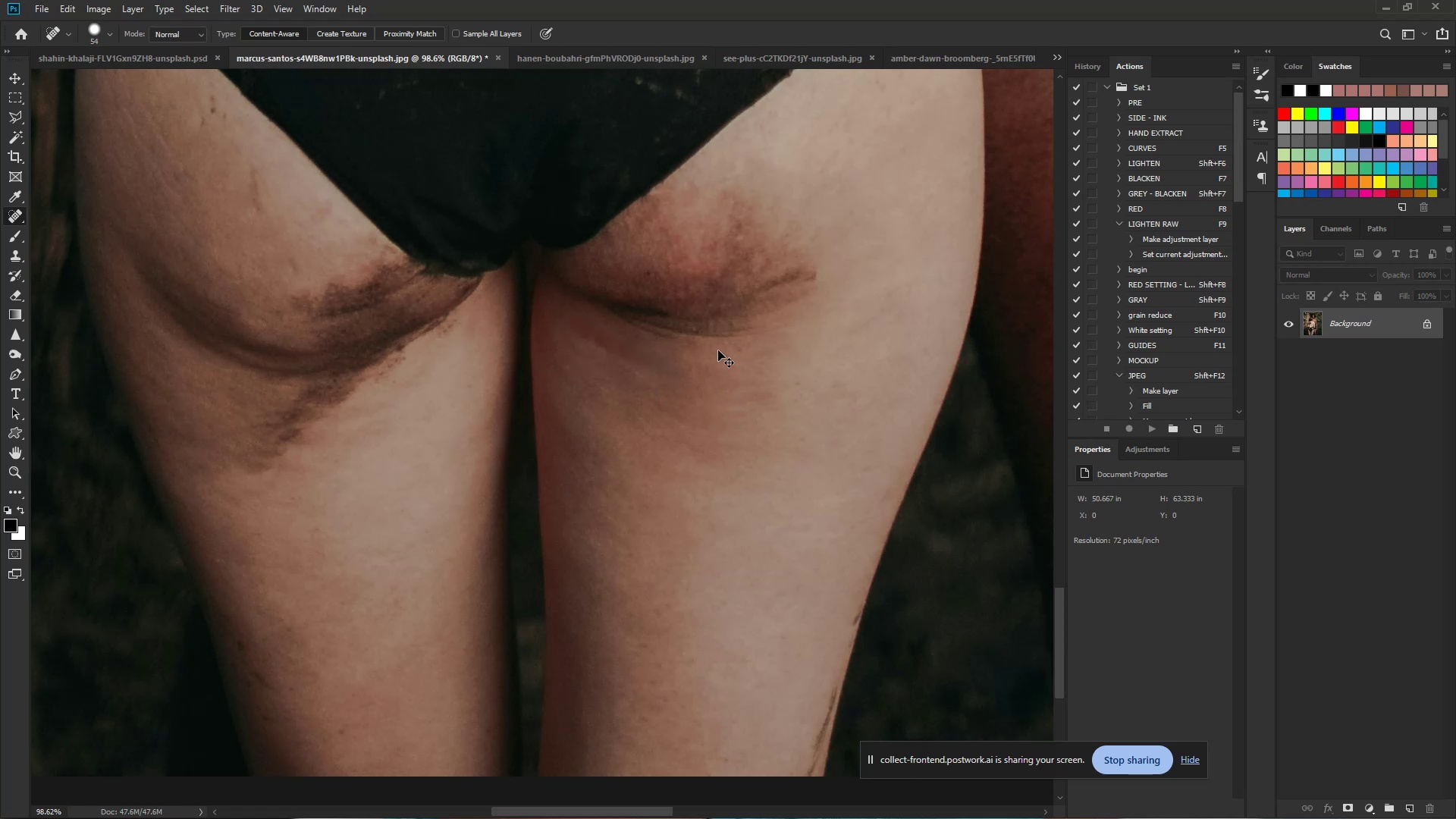 
key(Control+Z)
 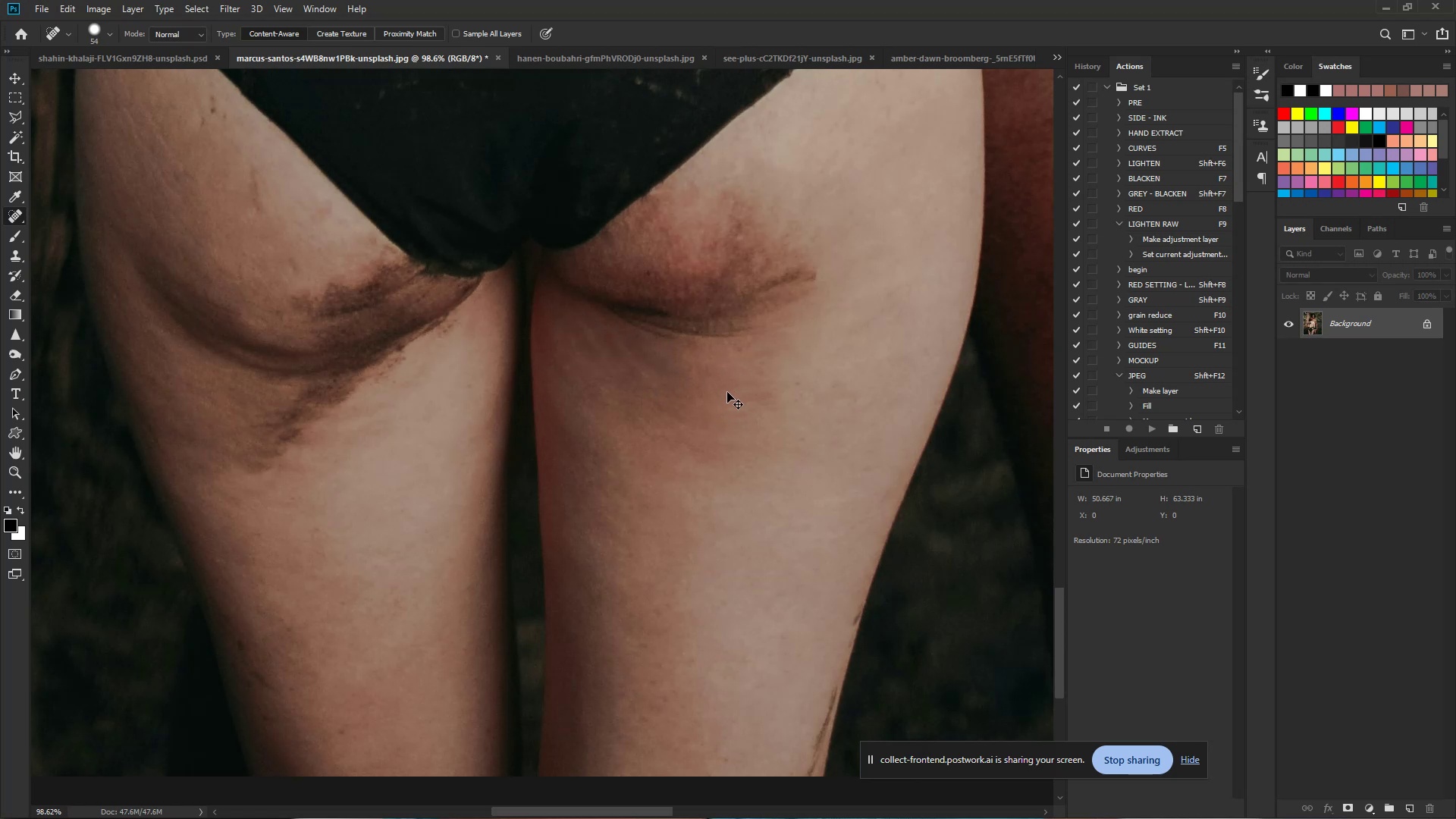 
key(Control+Z)
 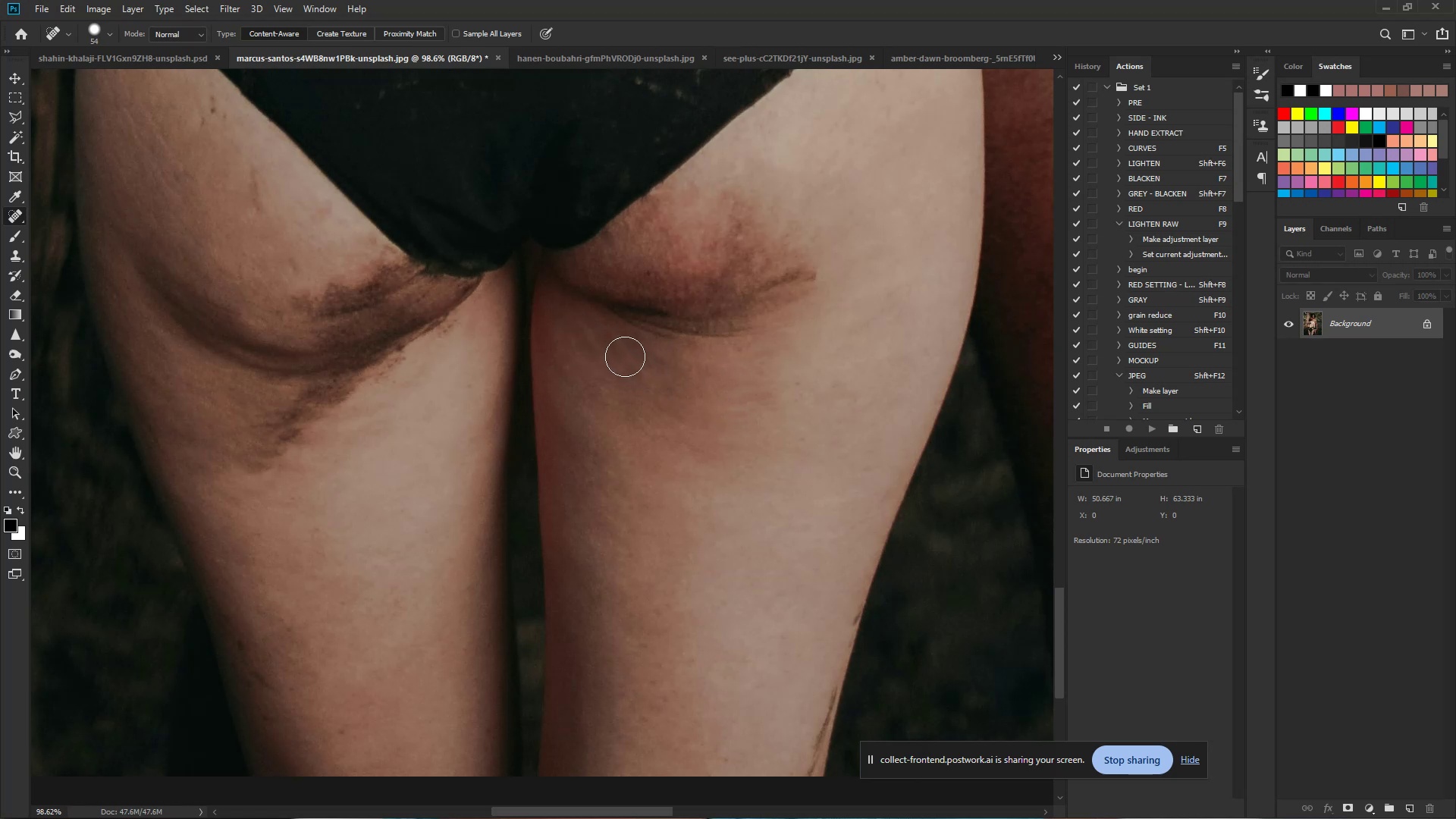 
hold_key(key=Space, duration=0.86)
 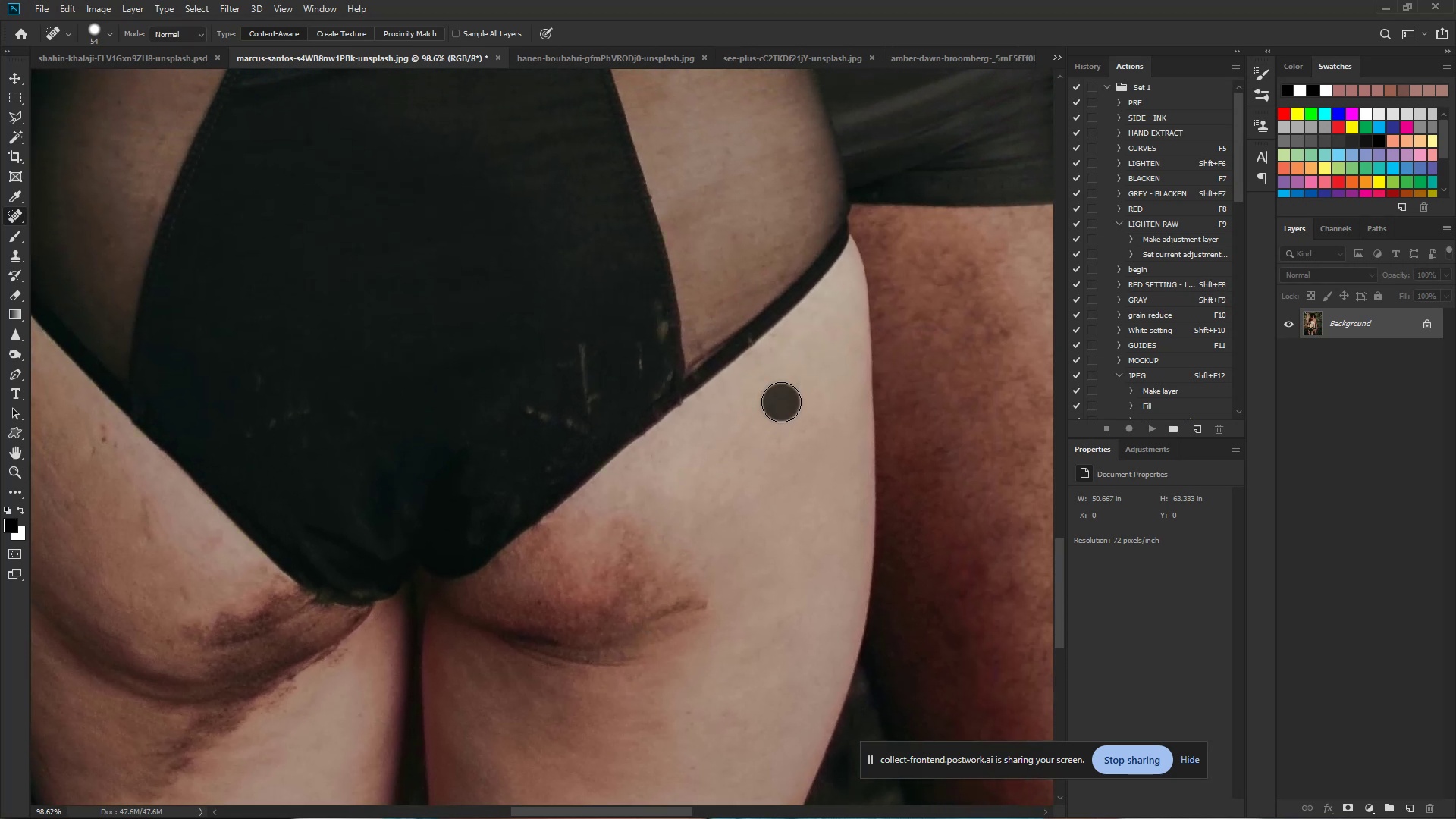 
left_click_drag(start_coordinate=[754, 297], to_coordinate=[645, 626])
 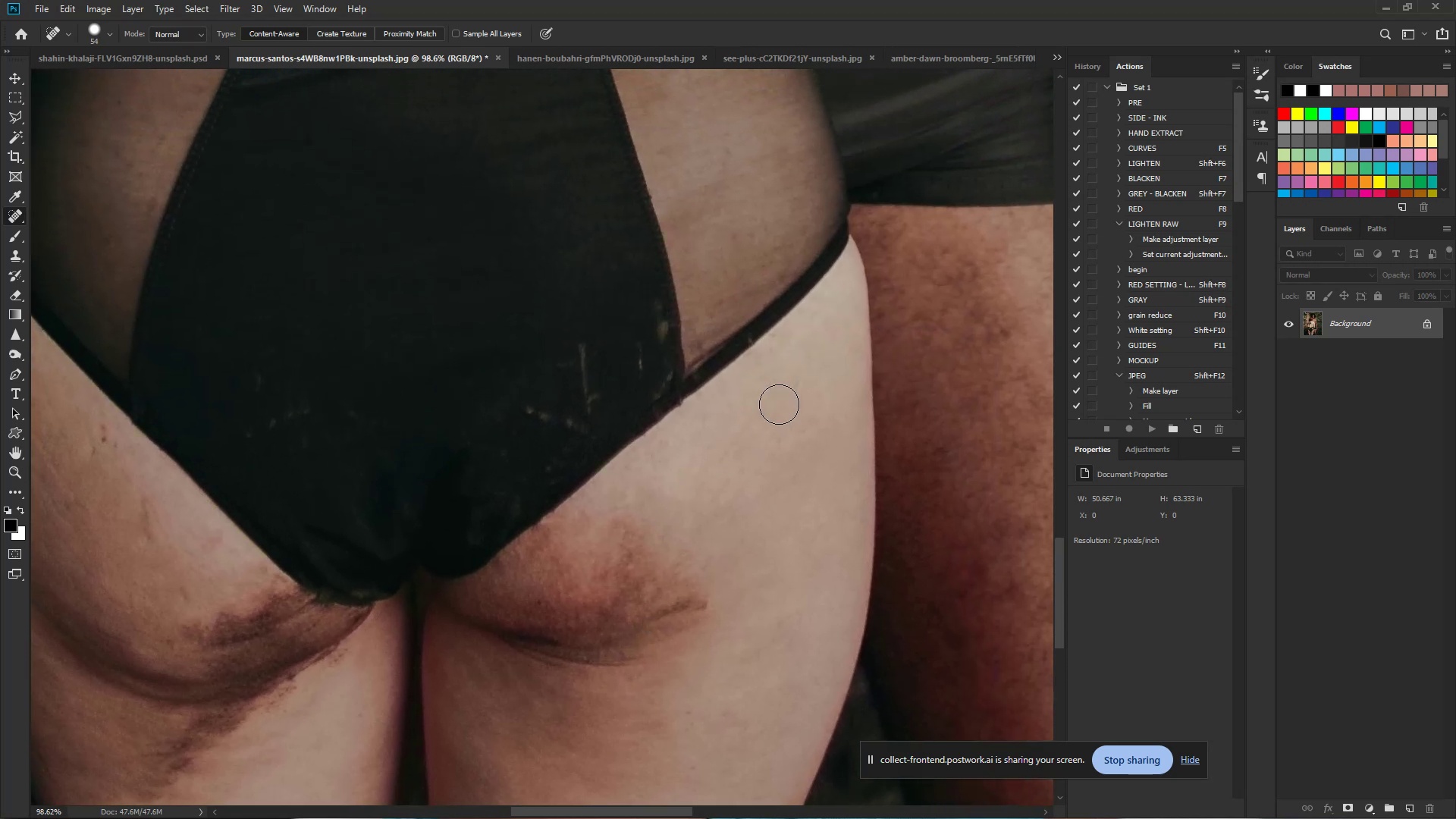 
double_click([774, 413])
 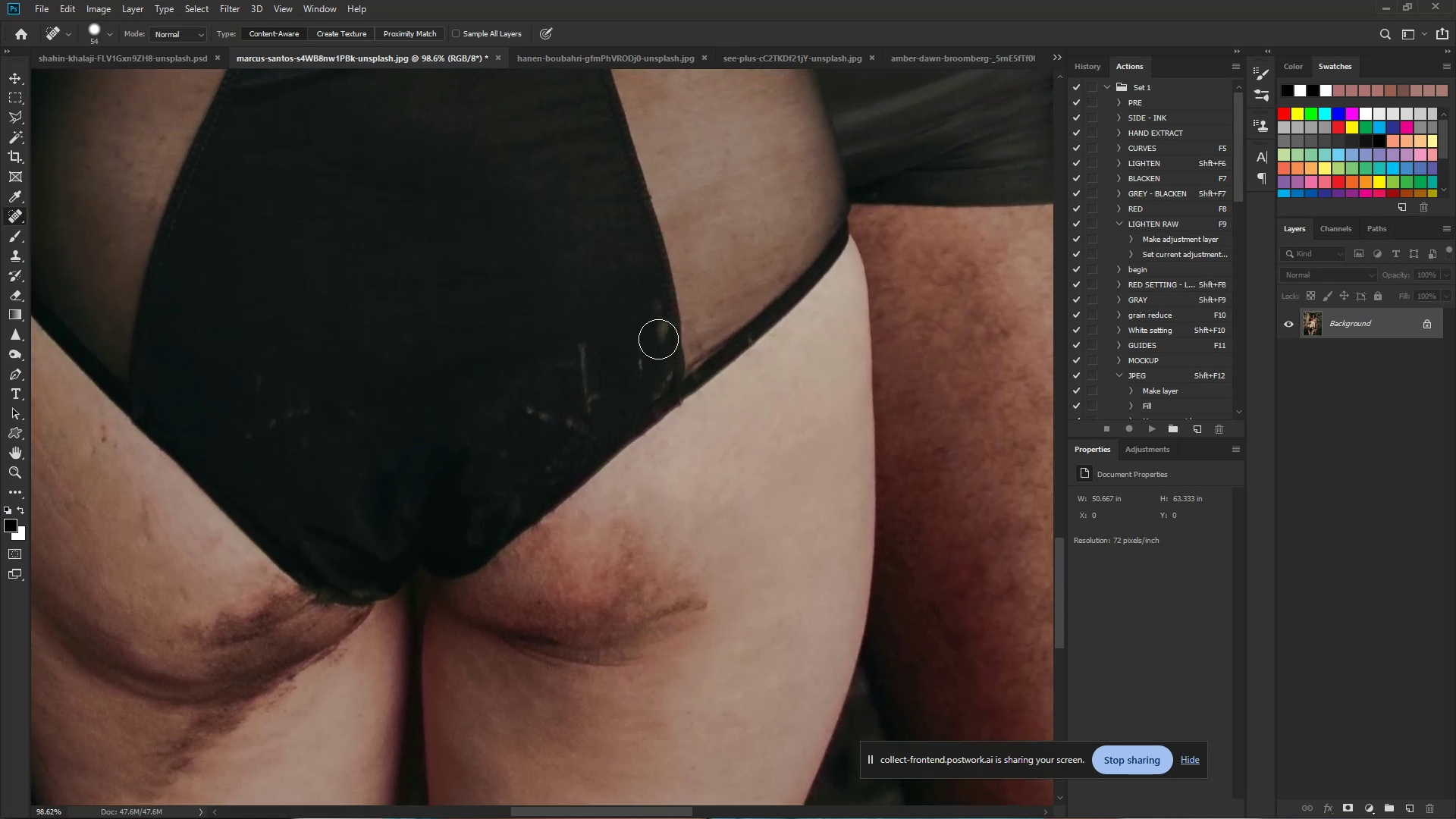 
left_click_drag(start_coordinate=[651, 326], to_coordinate=[651, 317])
 